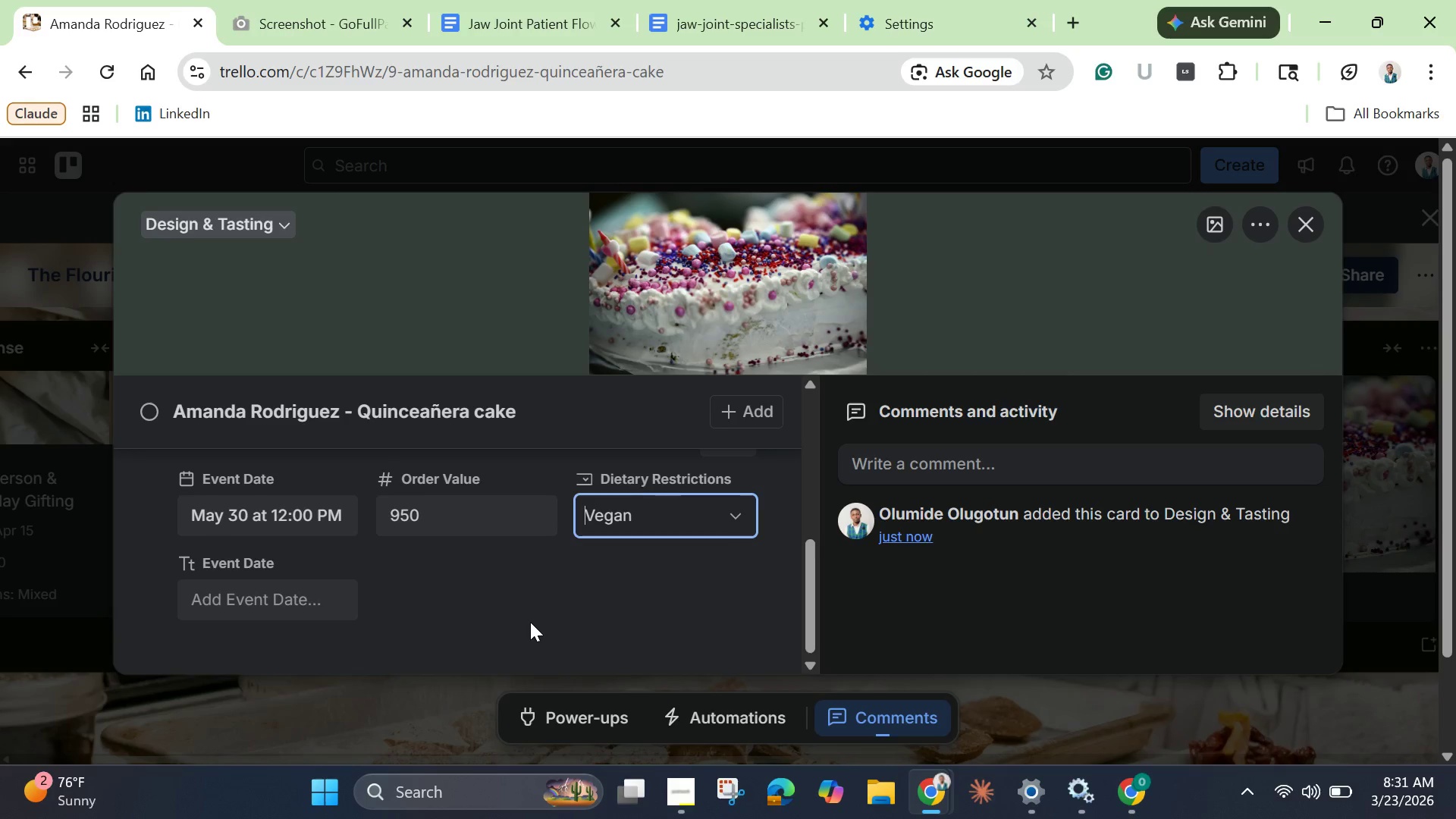 
left_click([1307, 220])
 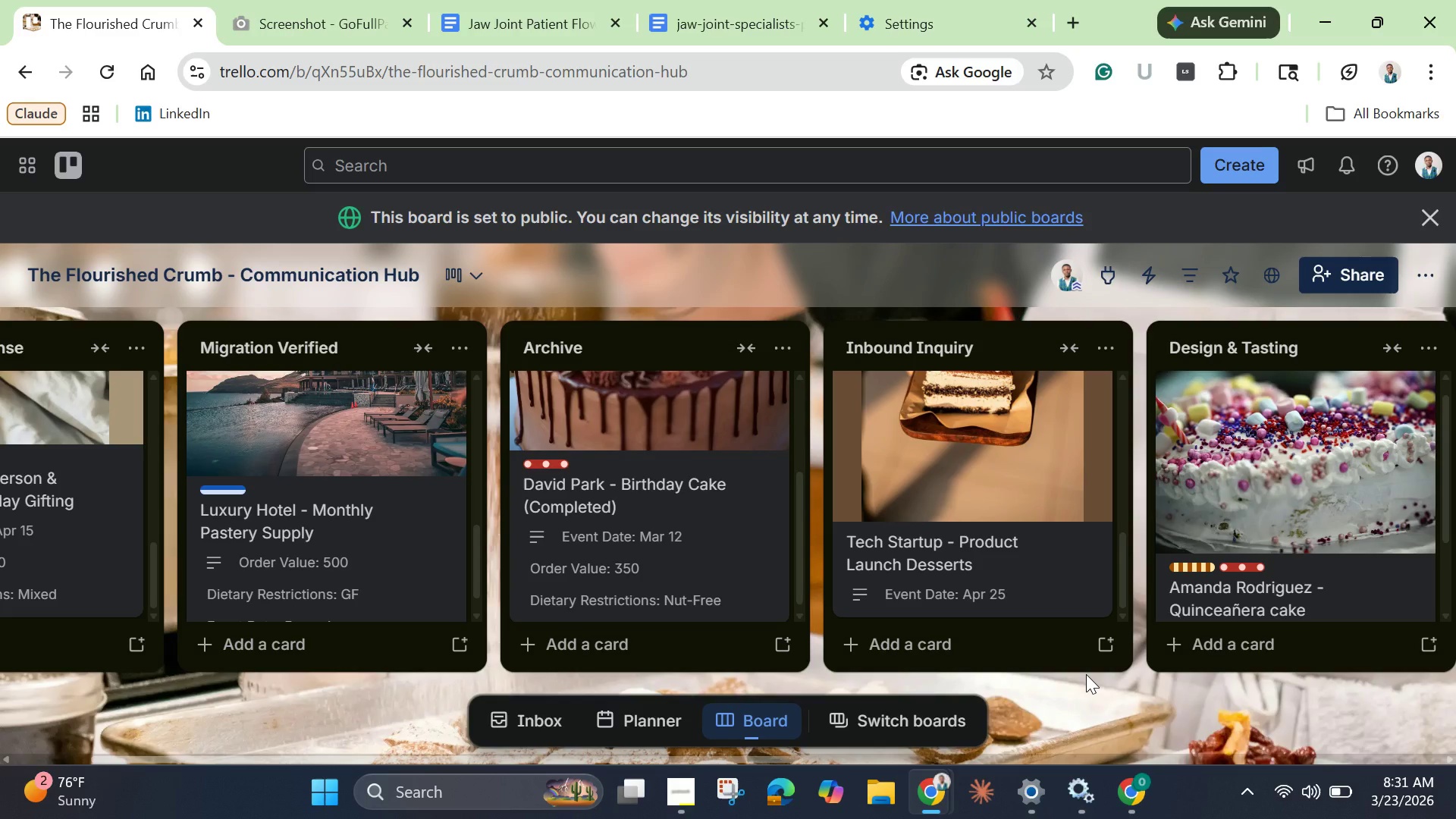 
wait(8.31)
 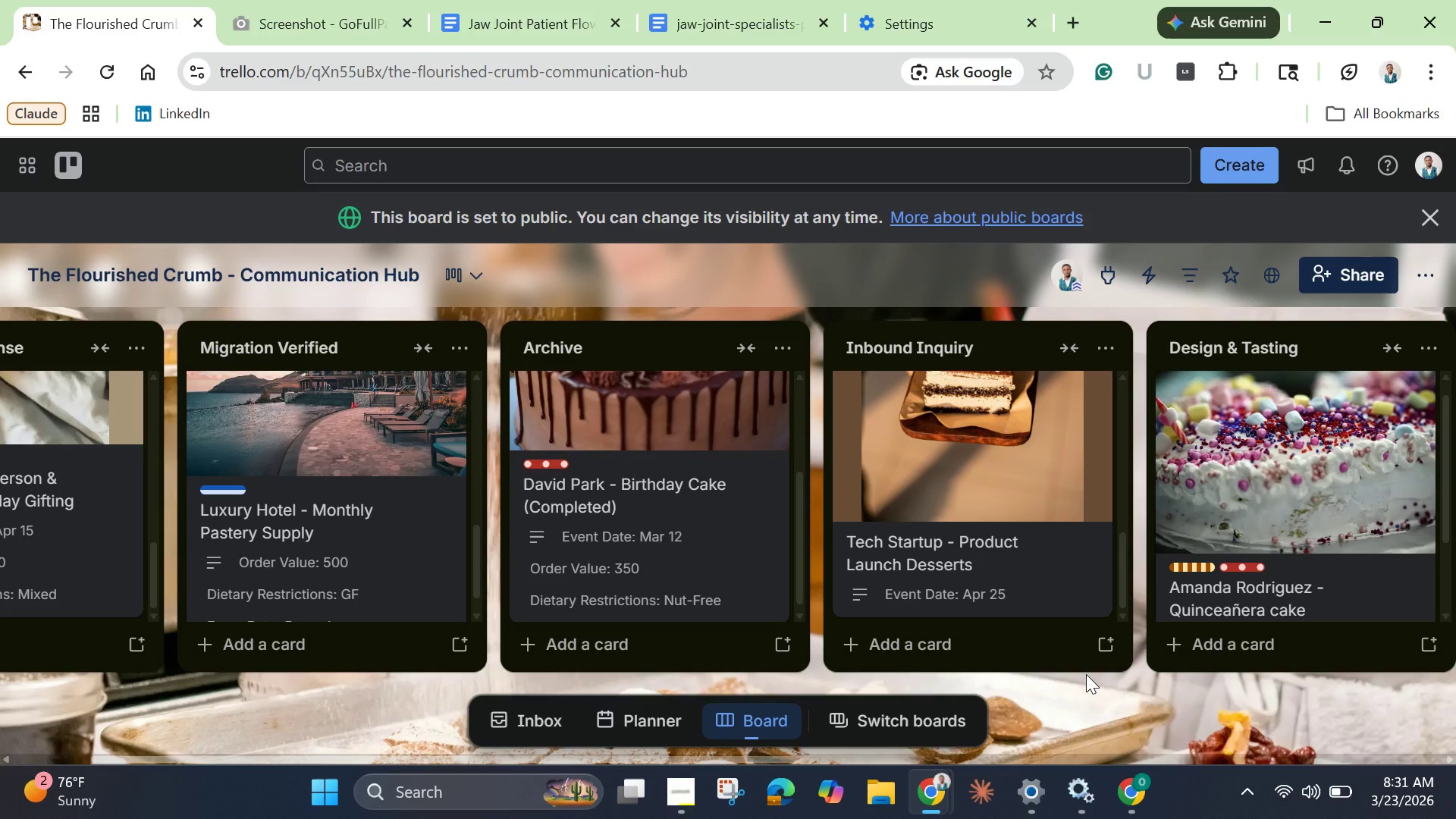 
left_click_drag(start_coordinate=[517, 758], to_coordinate=[805, 799])
 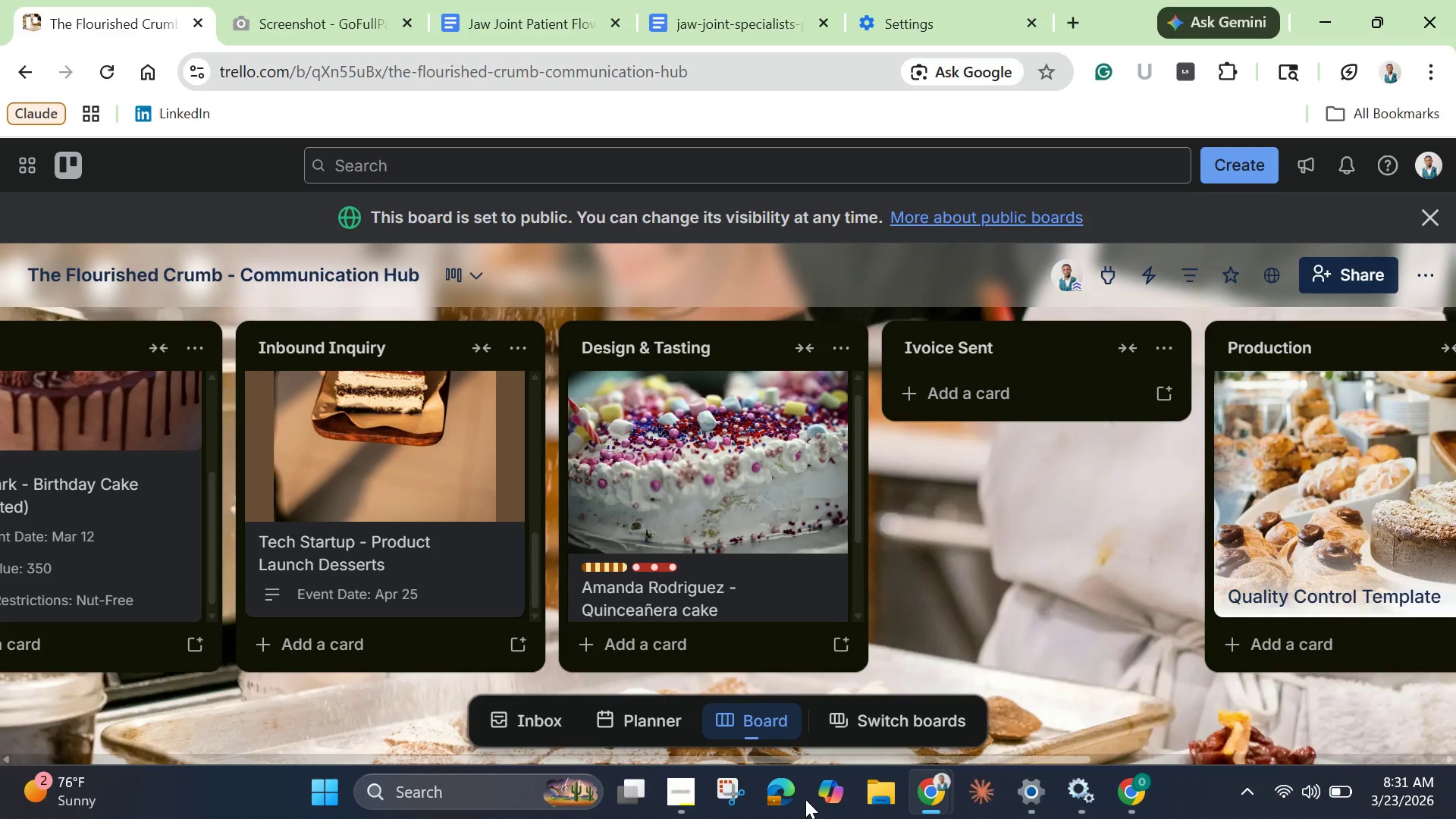 
wait(9.34)
 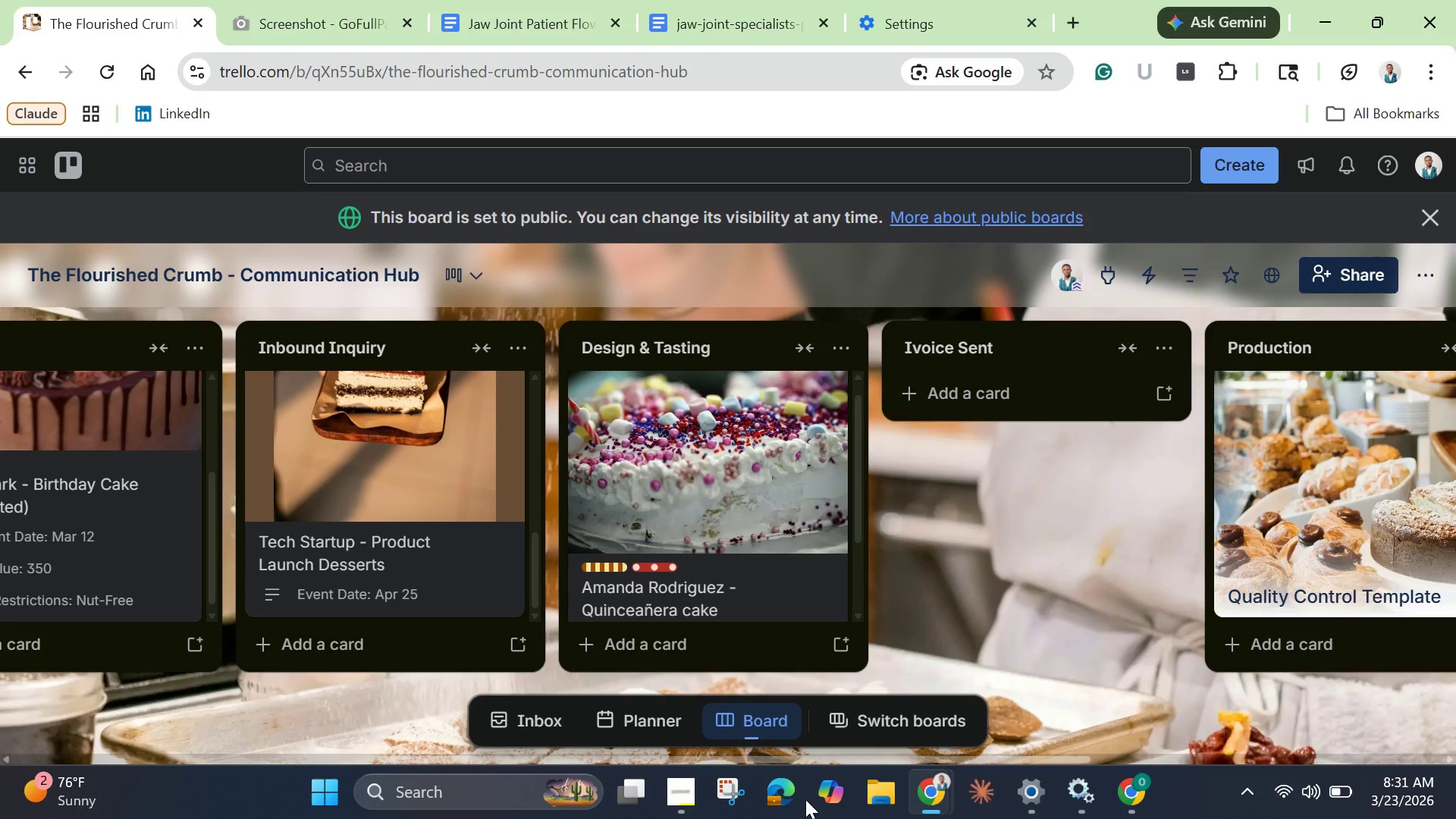 
left_click([1022, 391])
 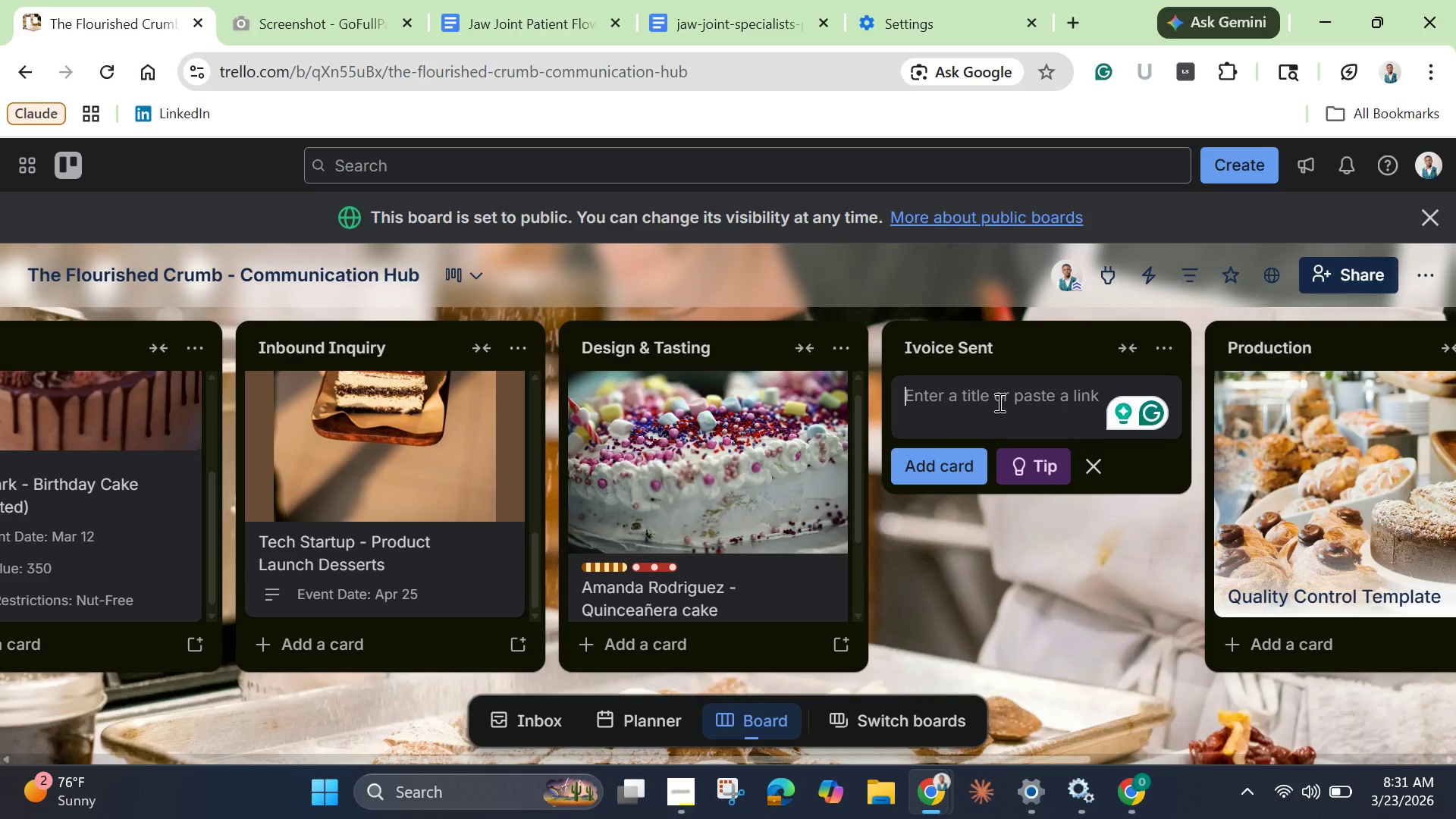 
wait(7.27)
 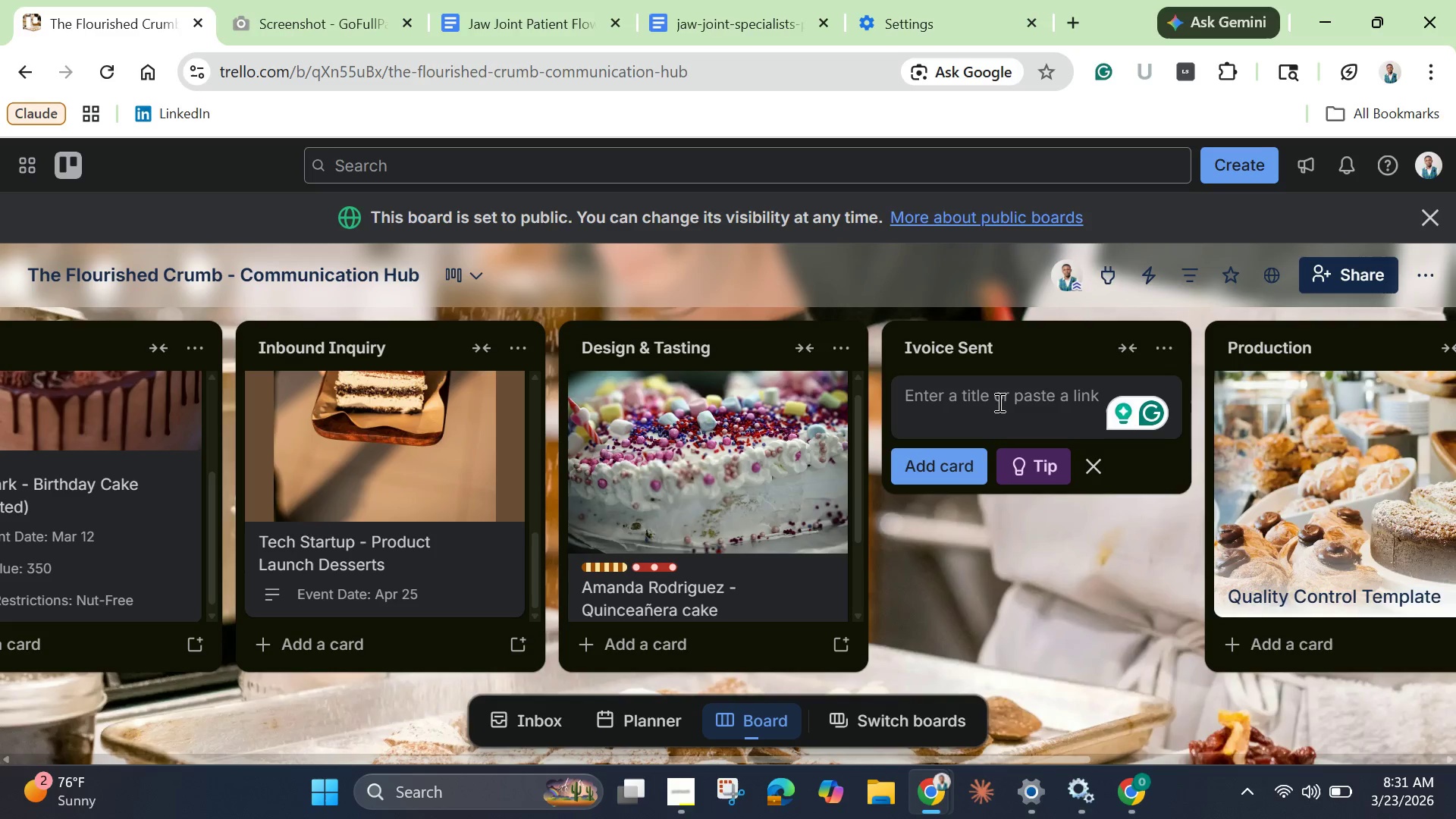 
type(Benjamin Lee - Cor)
 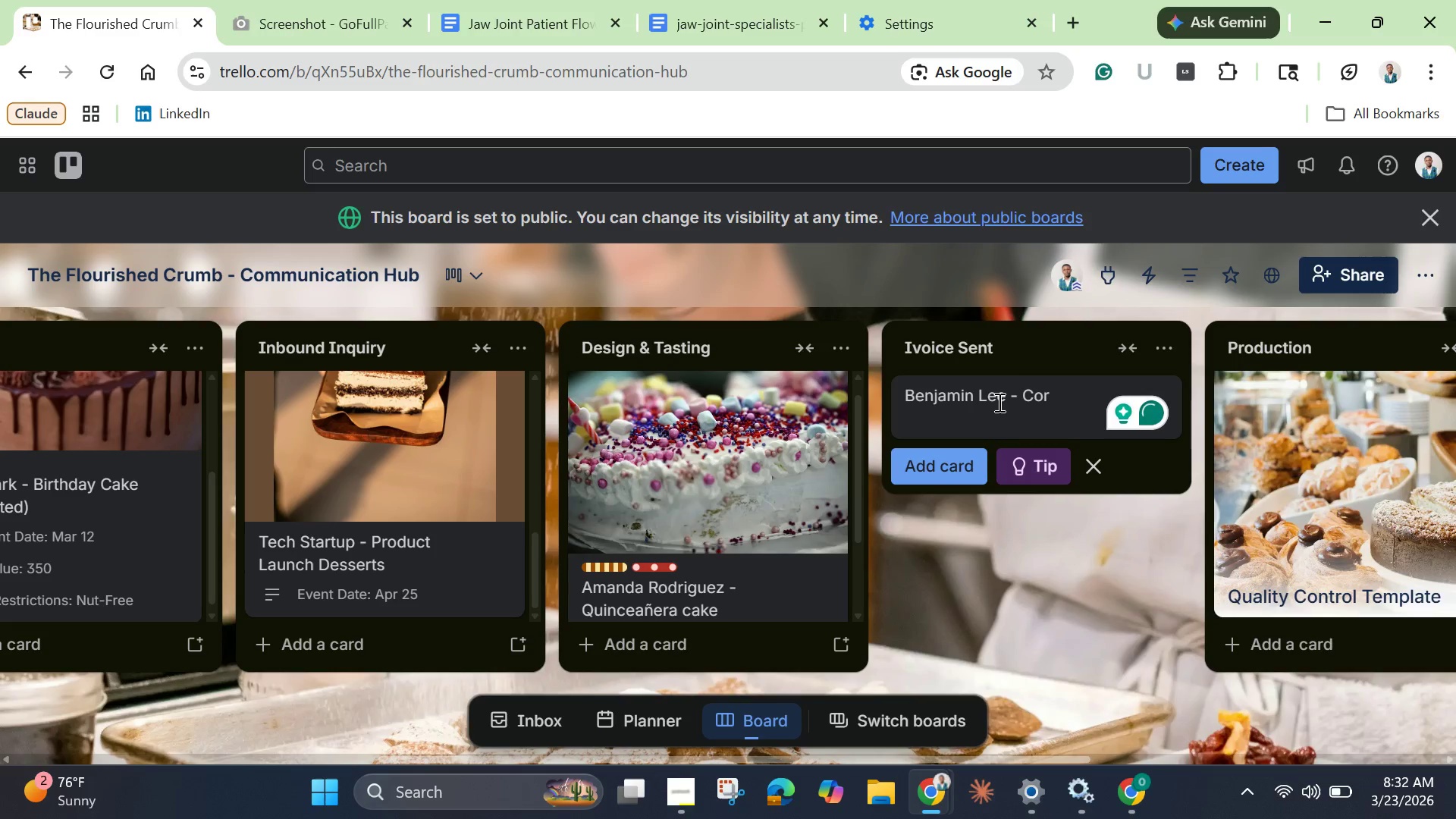 
wait(8.09)
 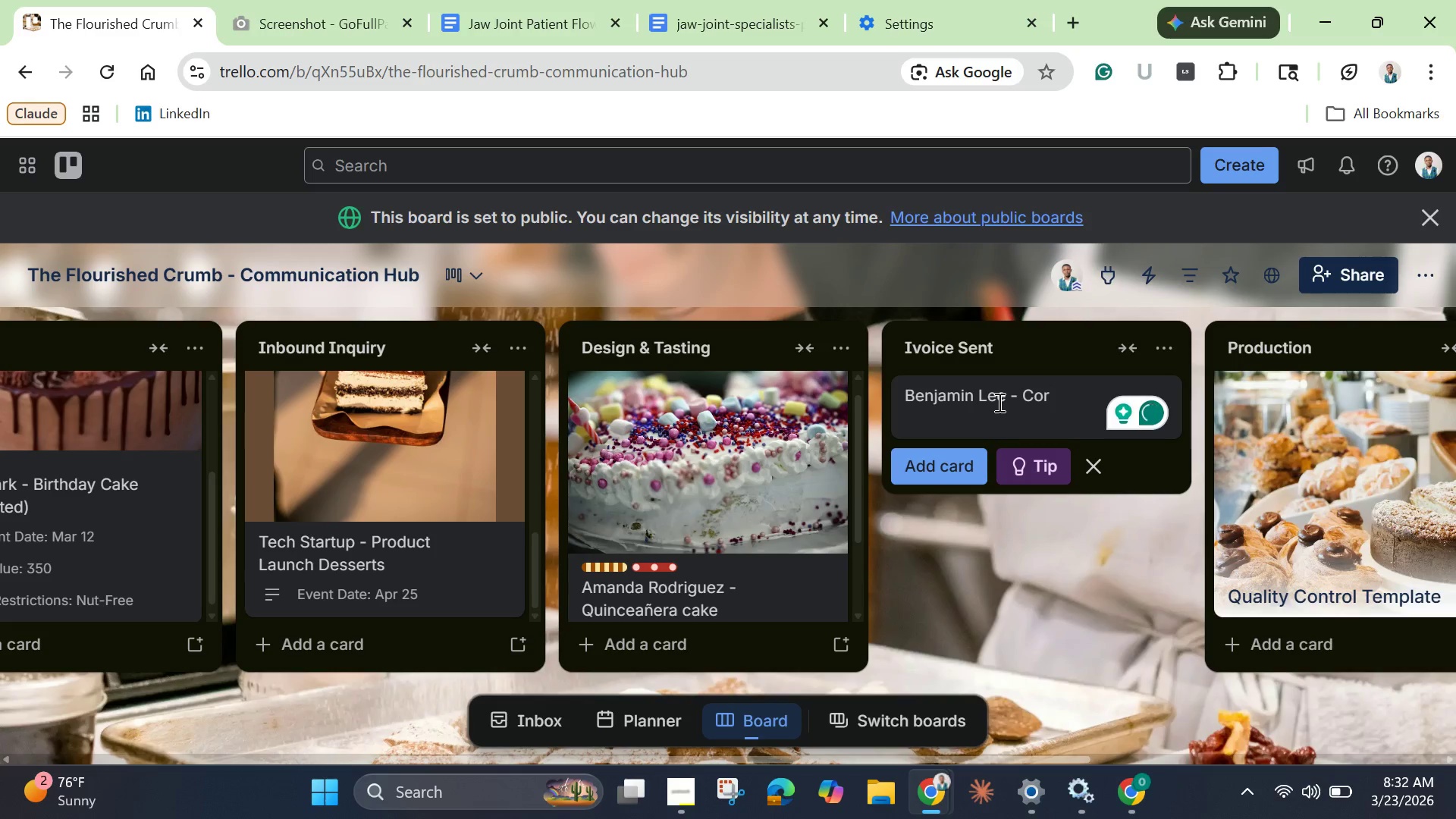 
type(porate Event Desserts)
 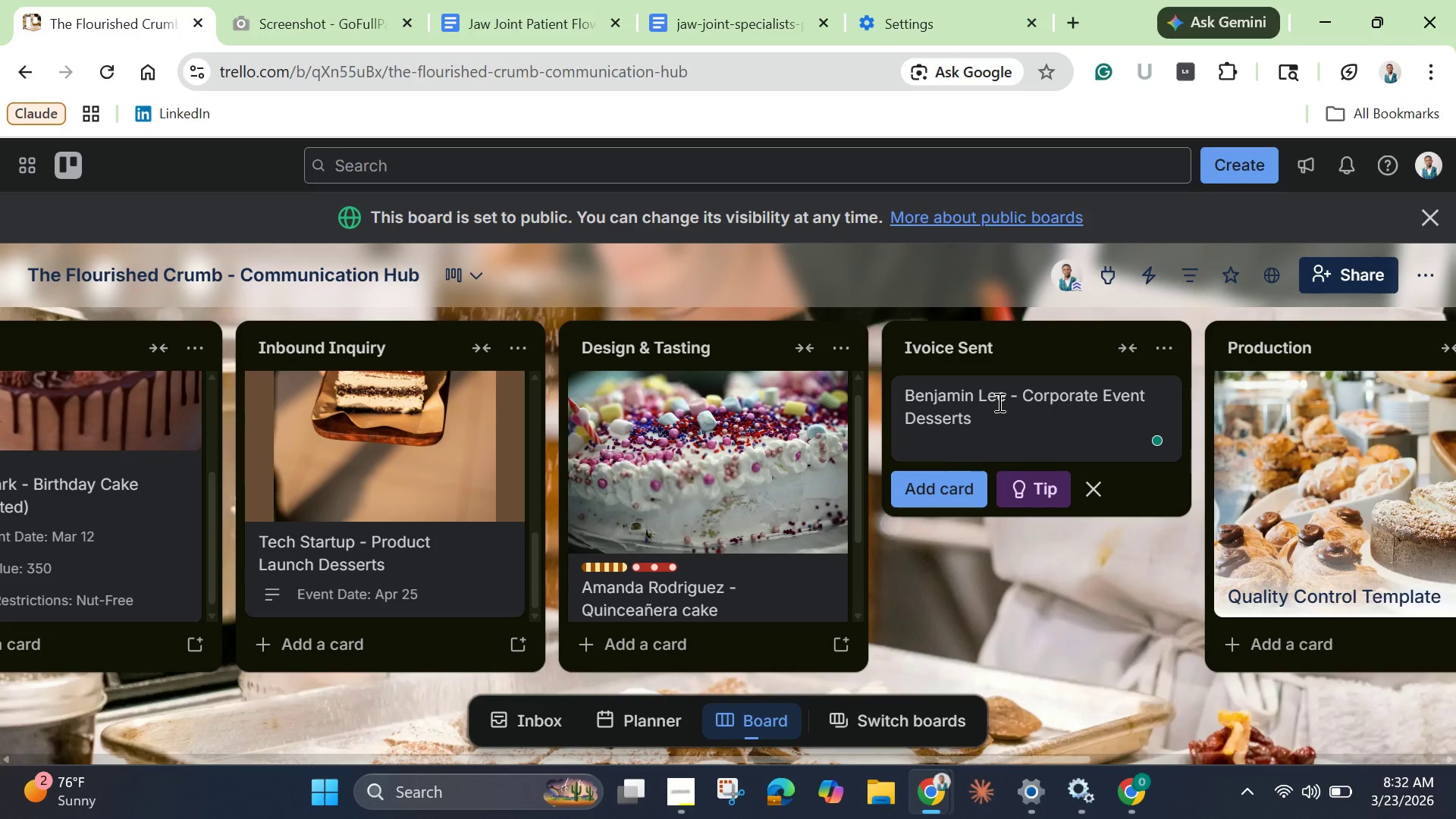 
key(Enter)
 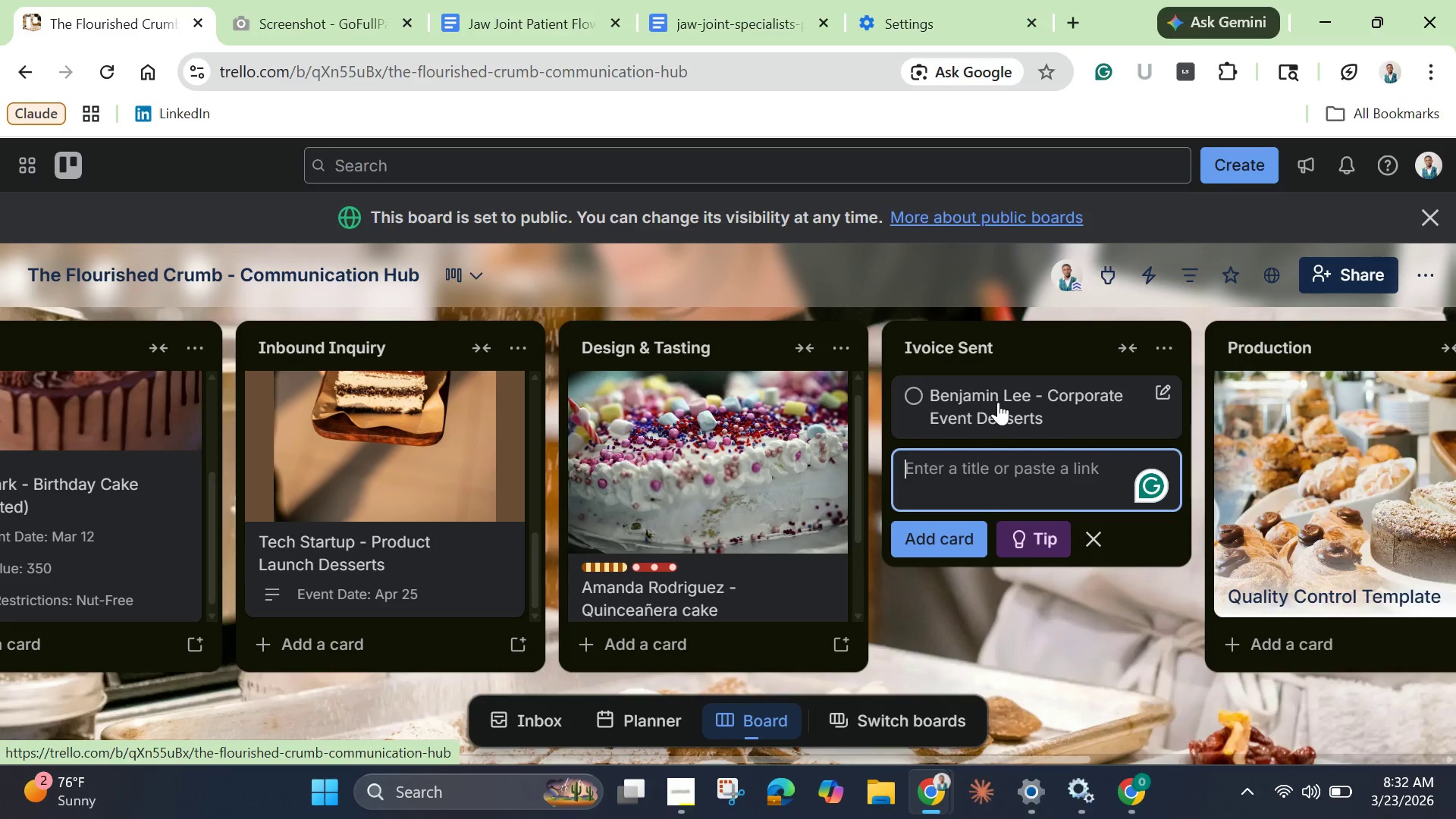 
left_click([998, 402])
 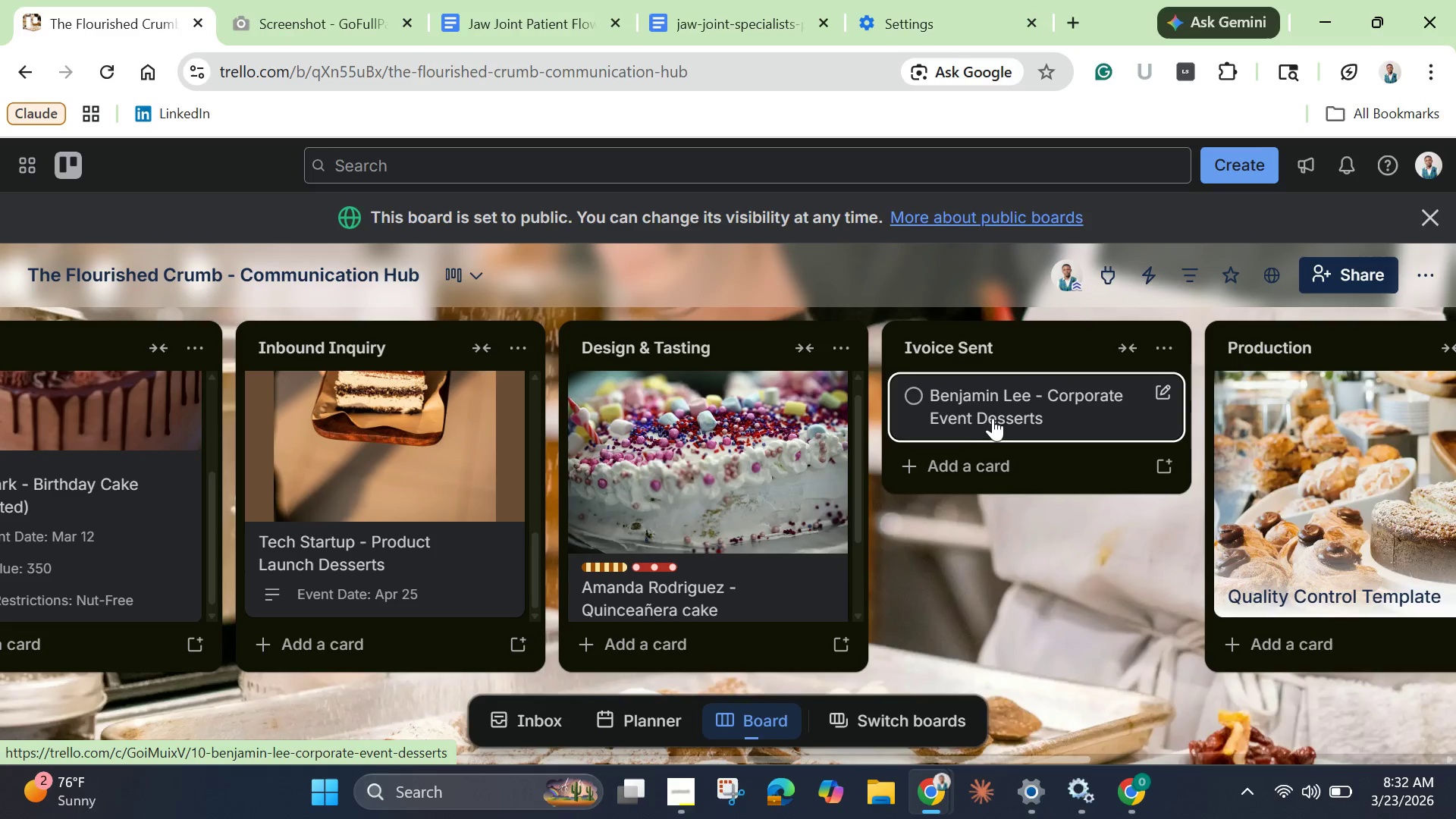 
left_click([994, 412])
 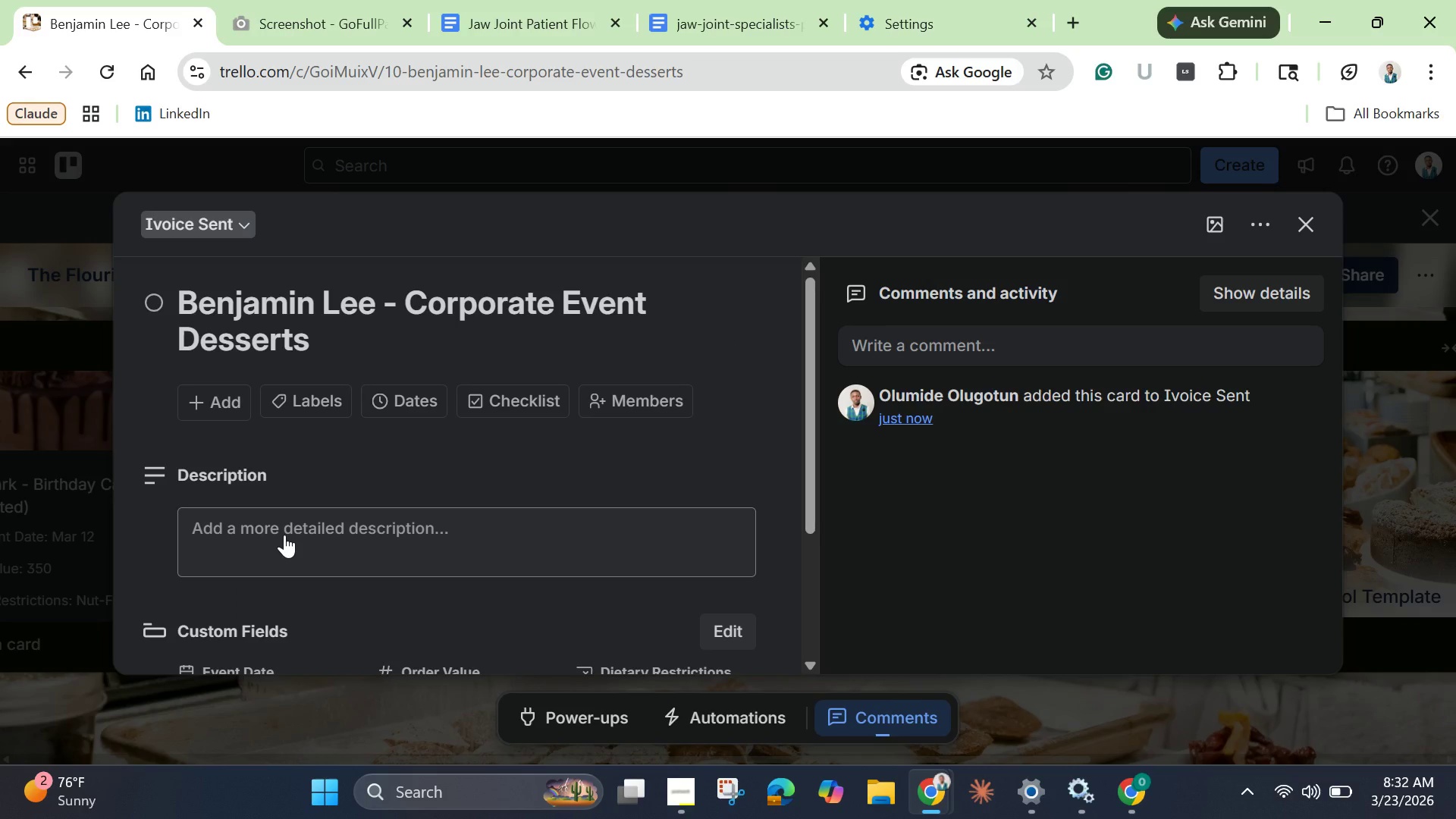 
left_click([283, 526])
 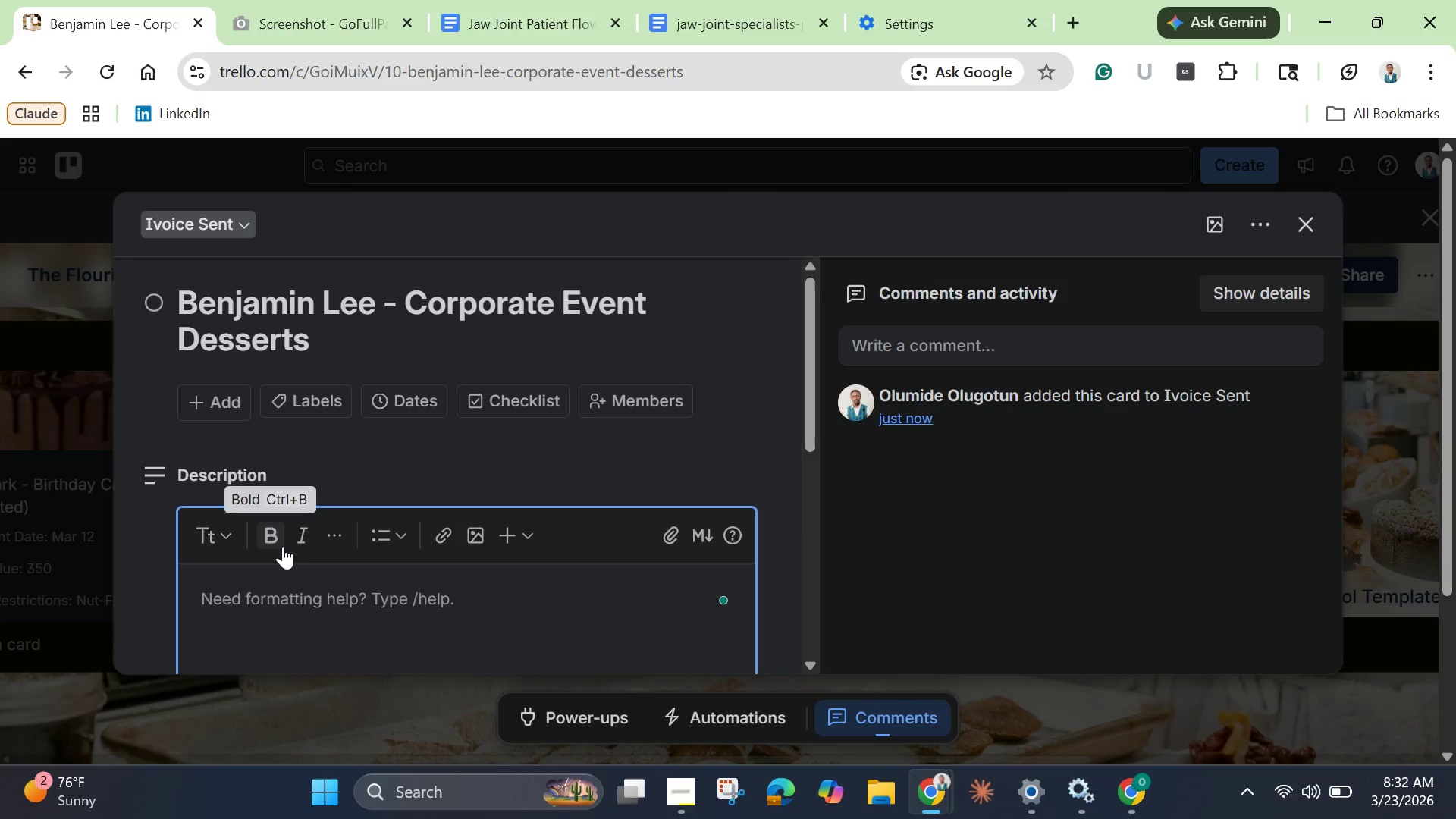 
type(Invoices)
key(Backspace)
type( sent March 19 for $3200. 48 hour payment due. o)
key(Backspace)
type(Order confirmed )
 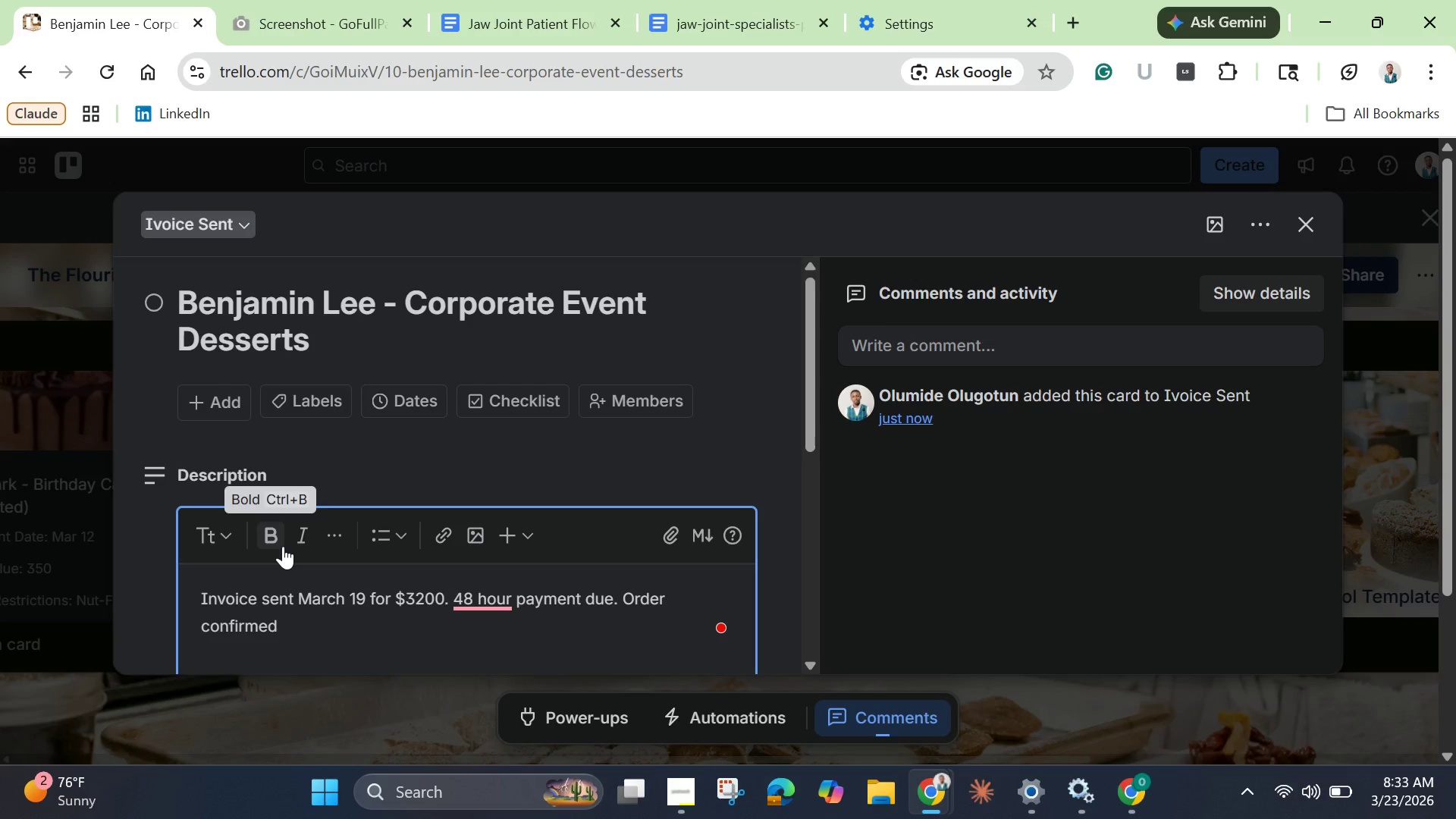 
type(for April 5 delivery. )
 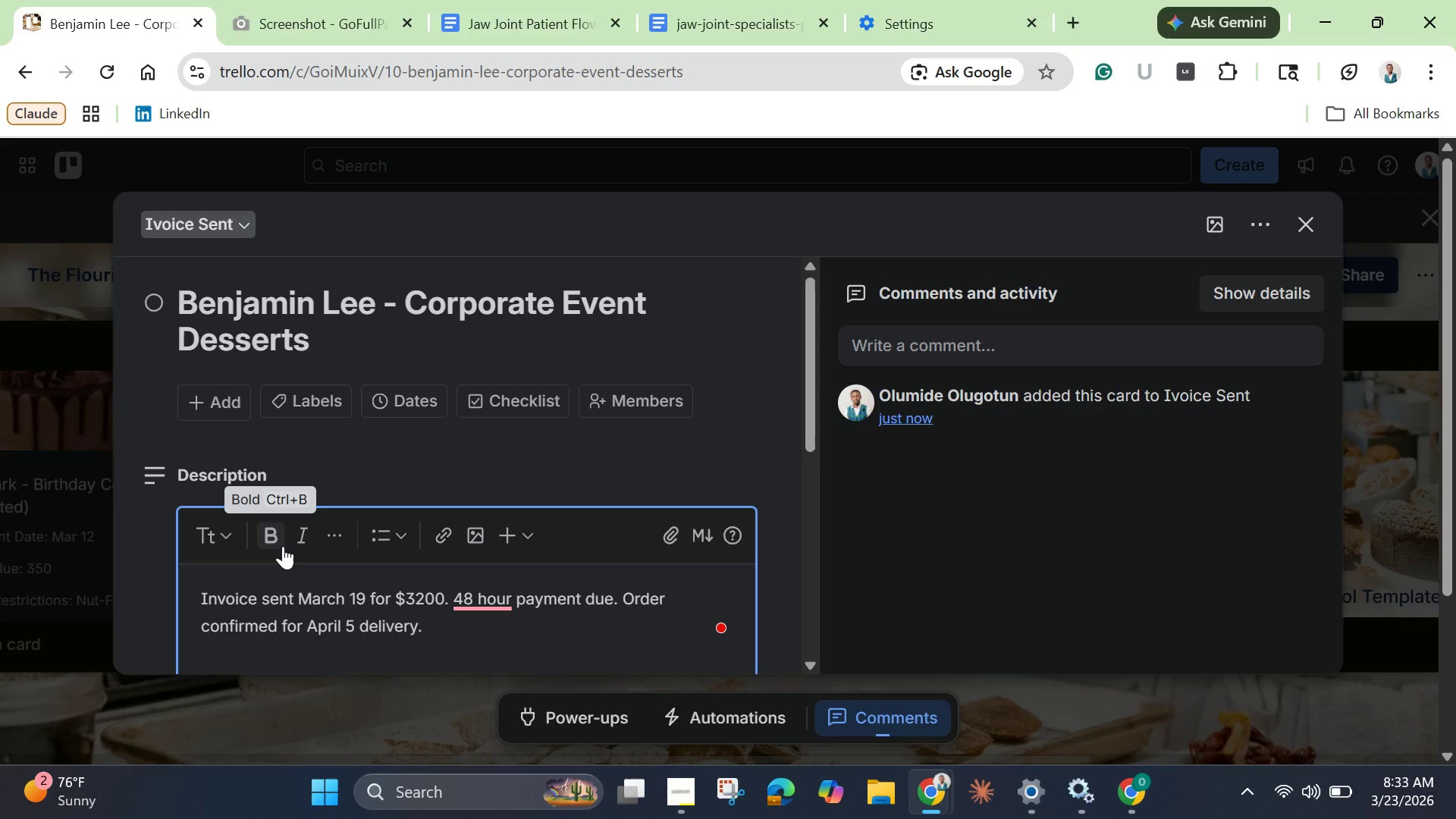 
left_click([463, 603])
 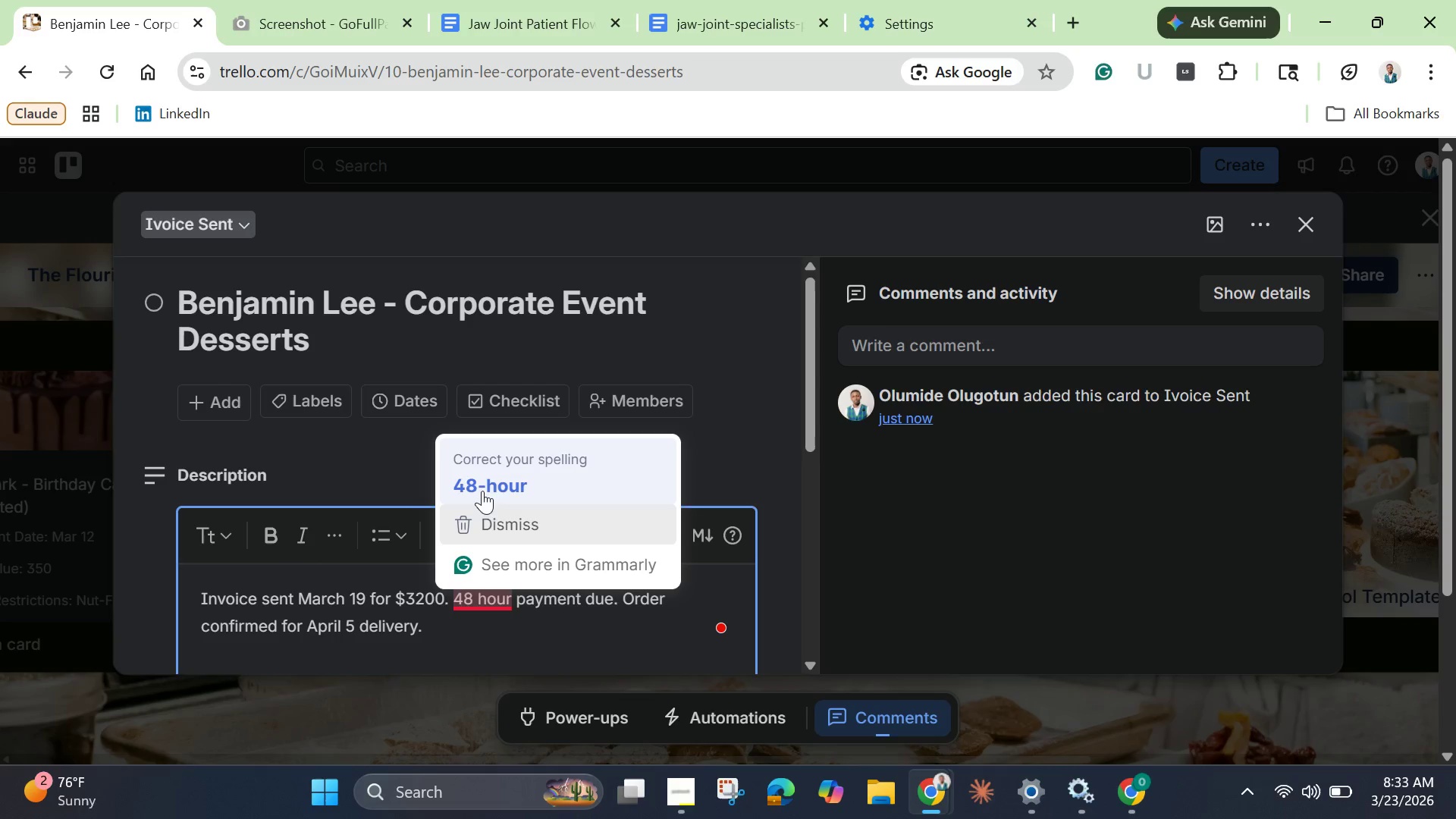 
left_click([482, 488])
 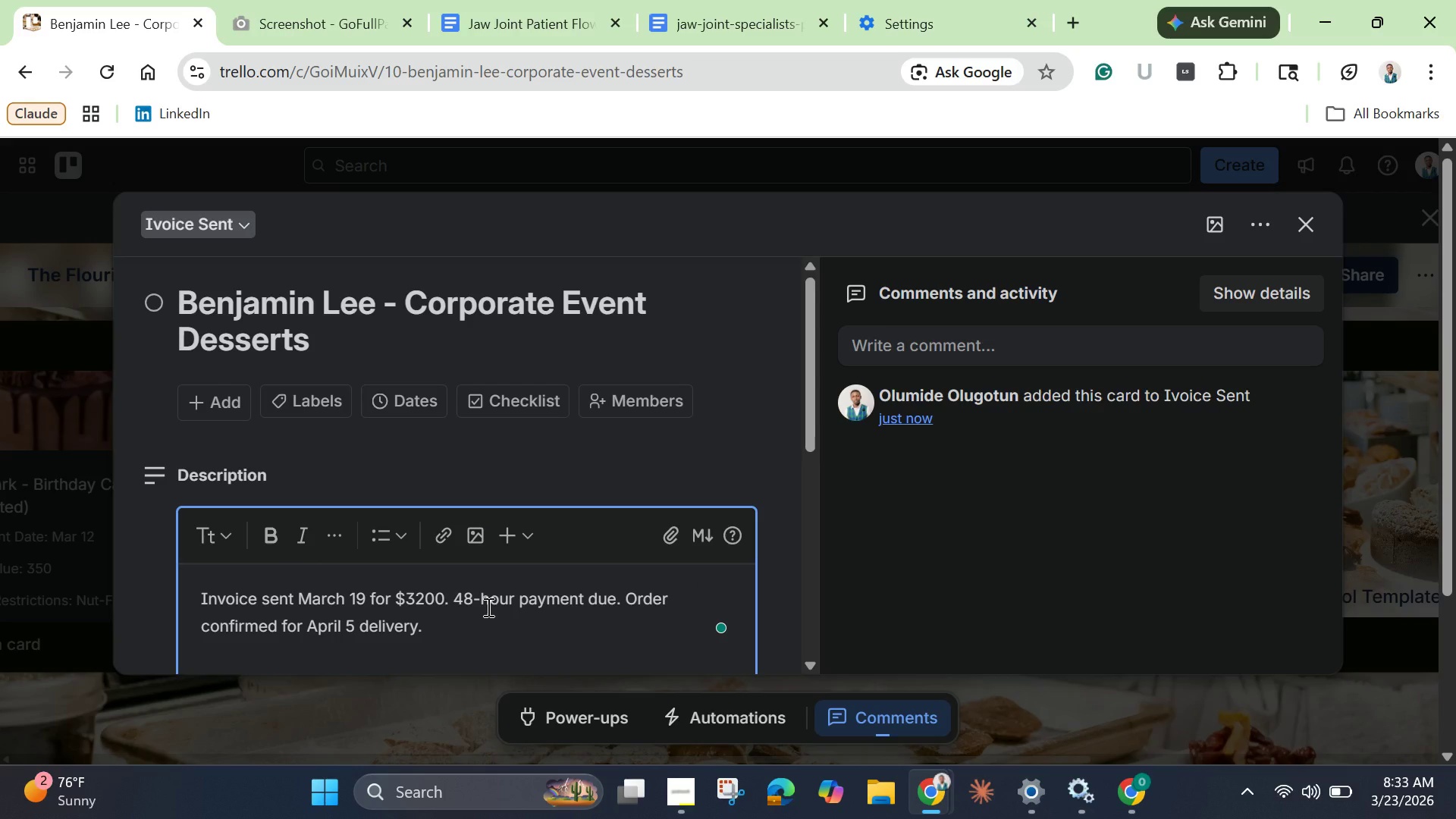 
wait(5.33)
 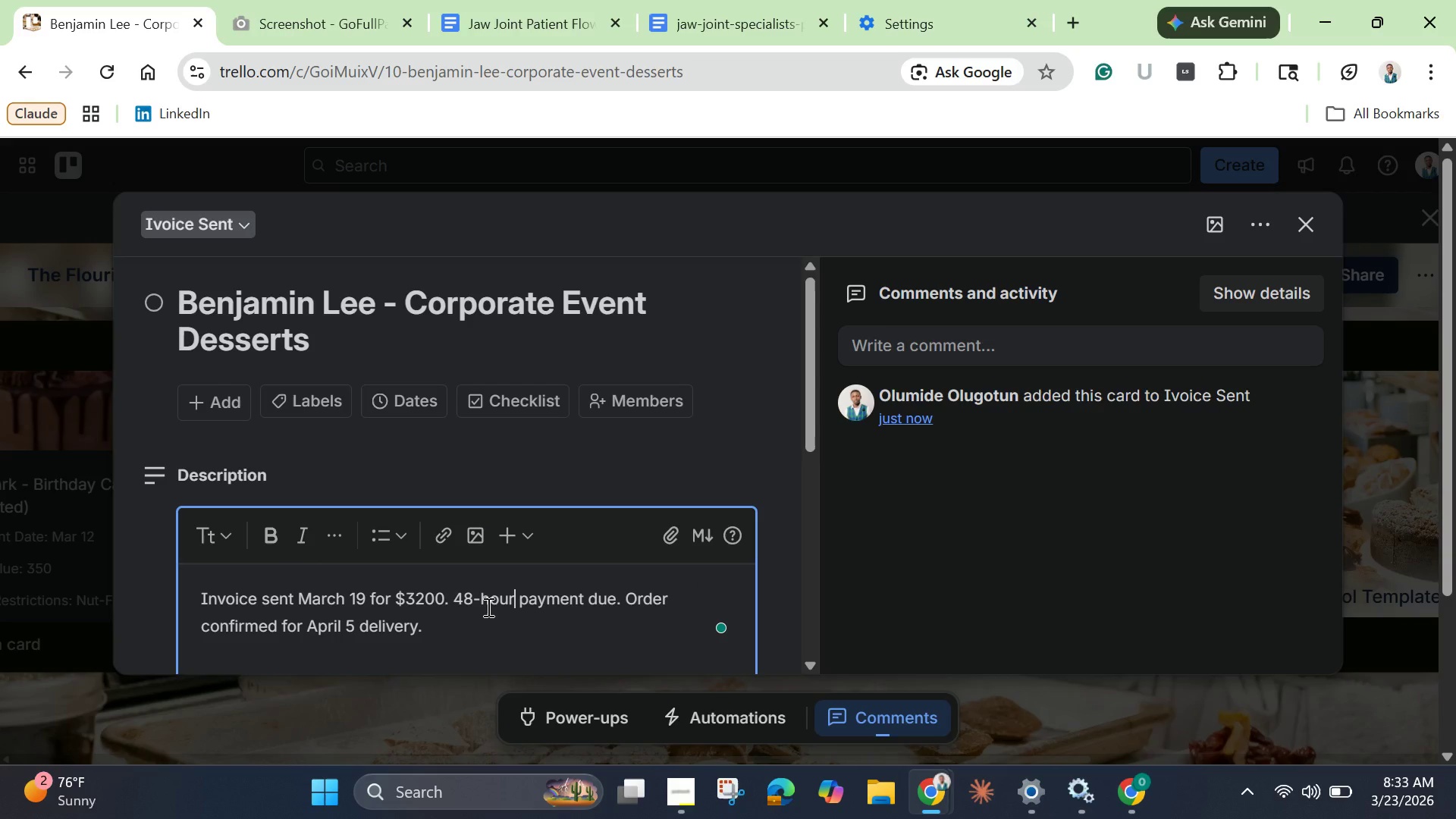 
scroll: coordinate [453, 558], scroll_direction: none, amount: 0.0
 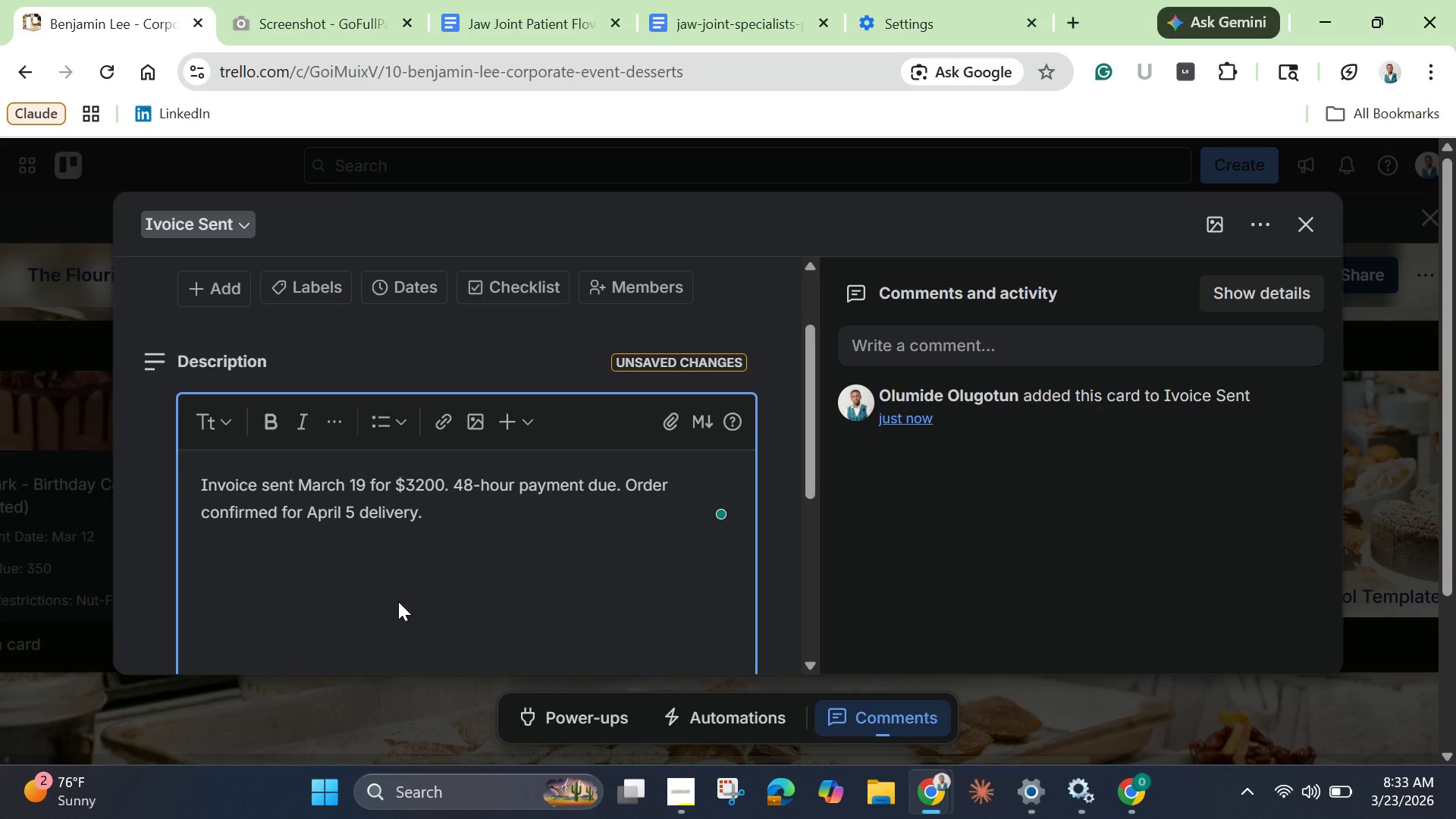 
scroll: coordinate [397, 597], scroll_direction: down, amount: 2.0
 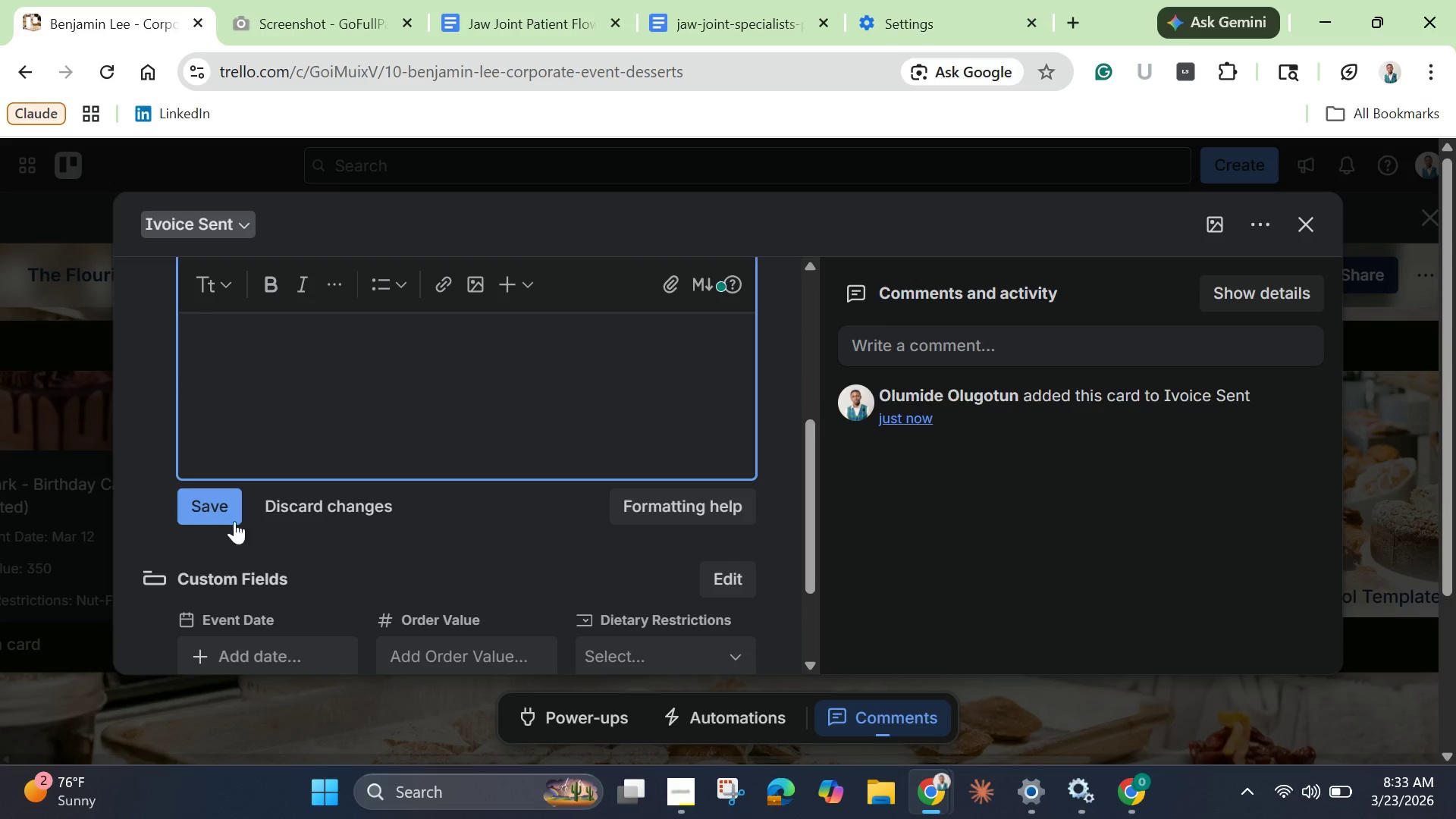 
left_click([227, 504])
 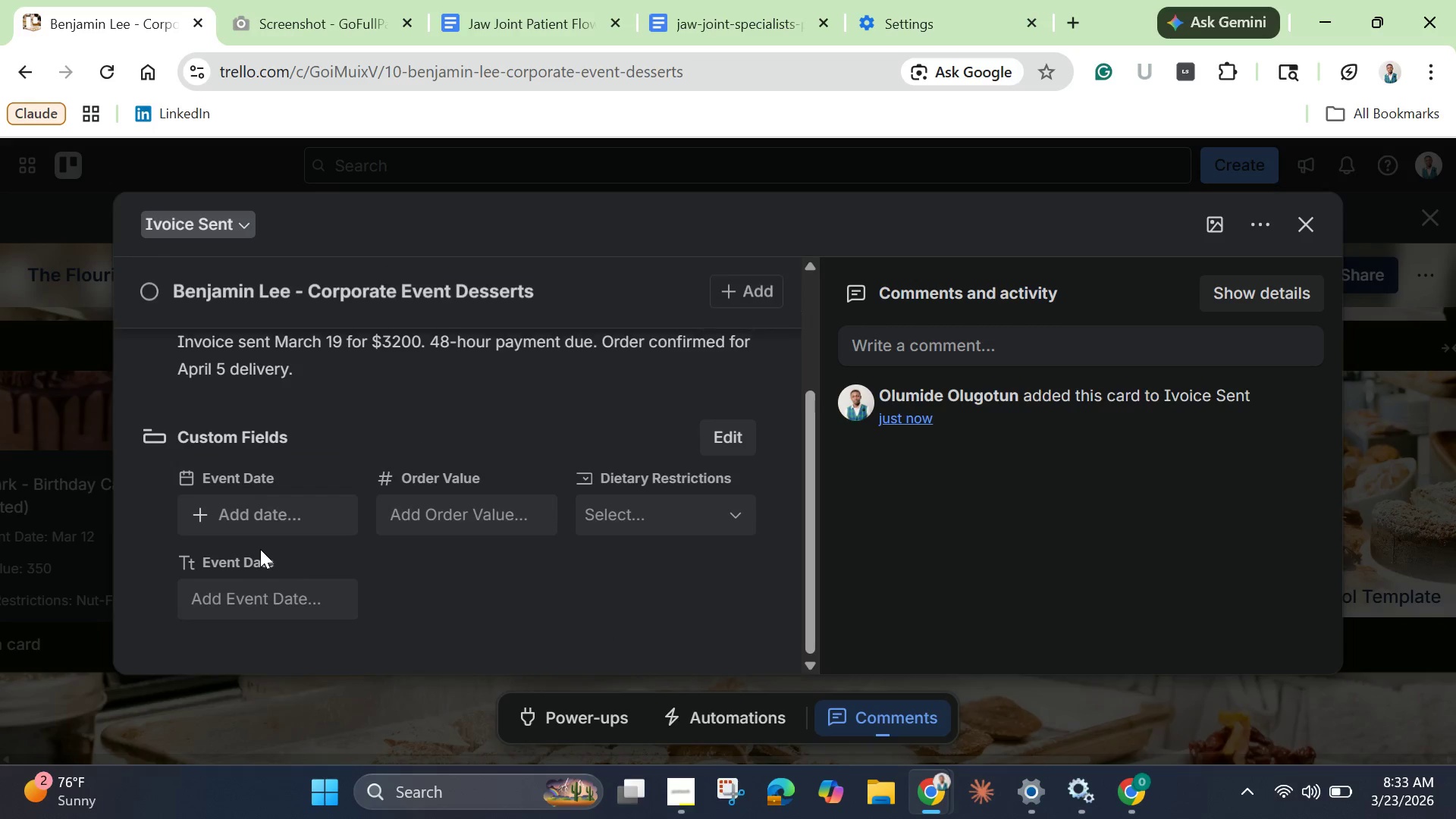 
mouse_move([275, 541])
 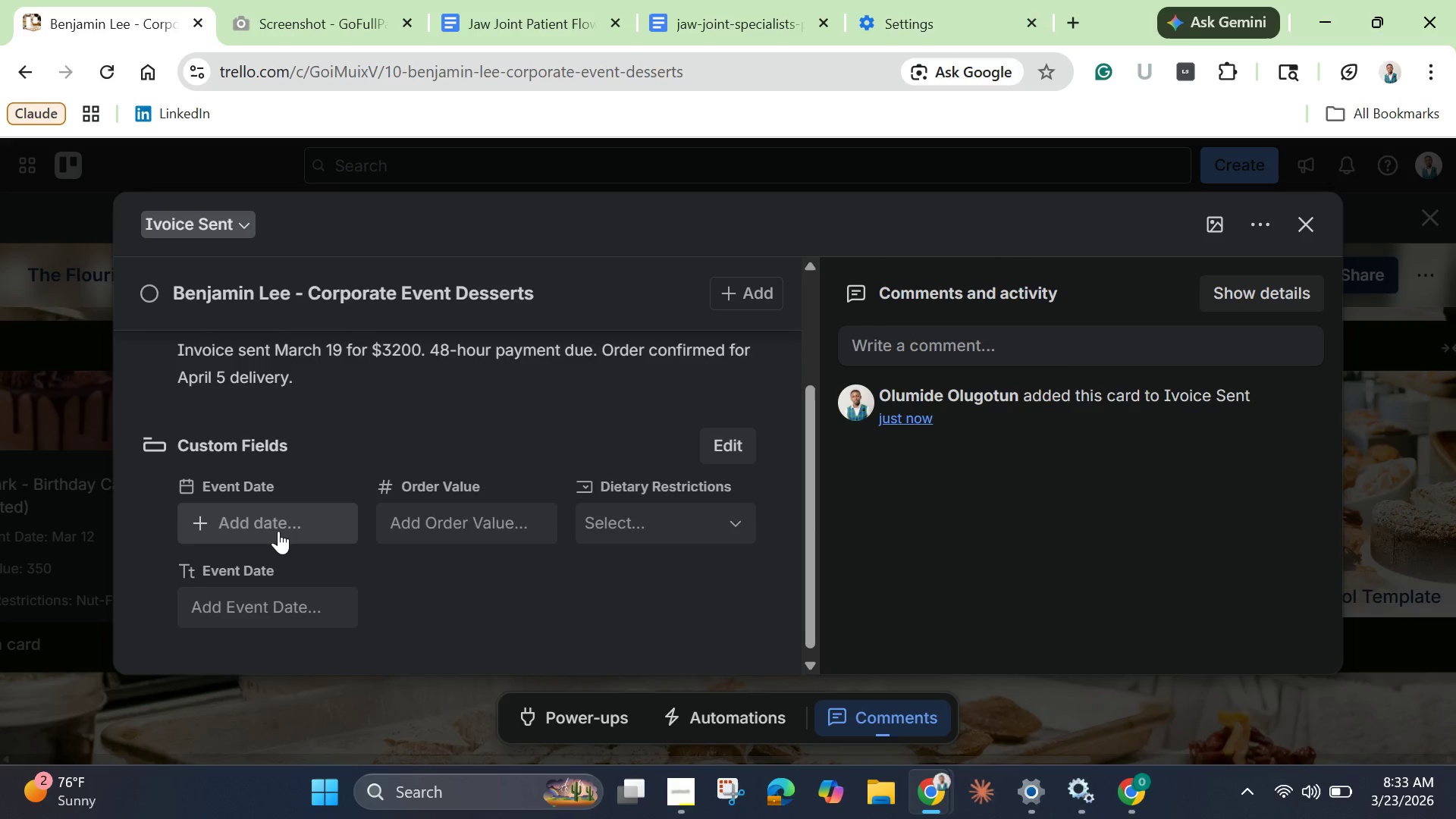 
scroll: coordinate [293, 507], scroll_direction: up, amount: 8.0
 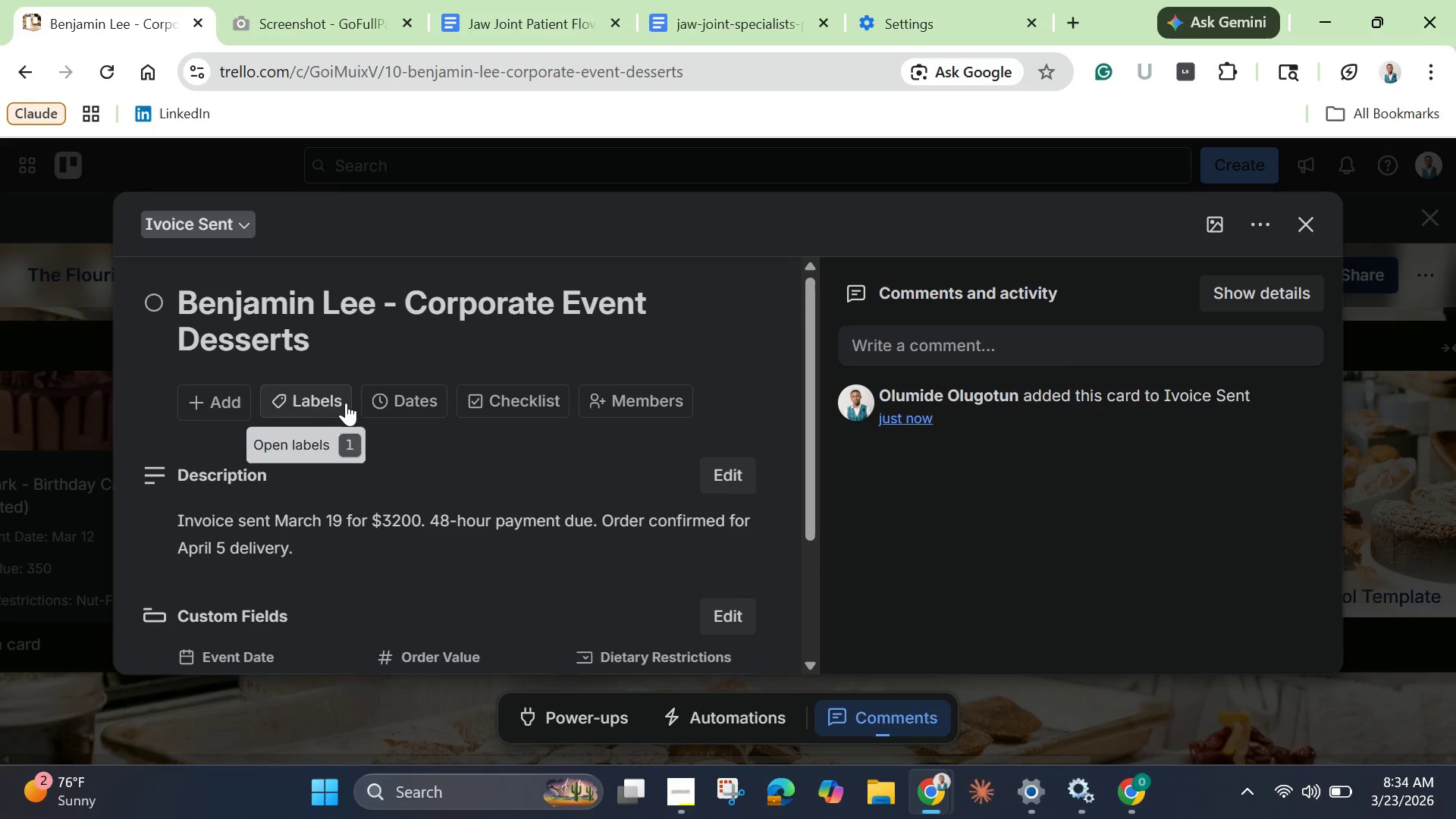 
left_click([328, 403])
 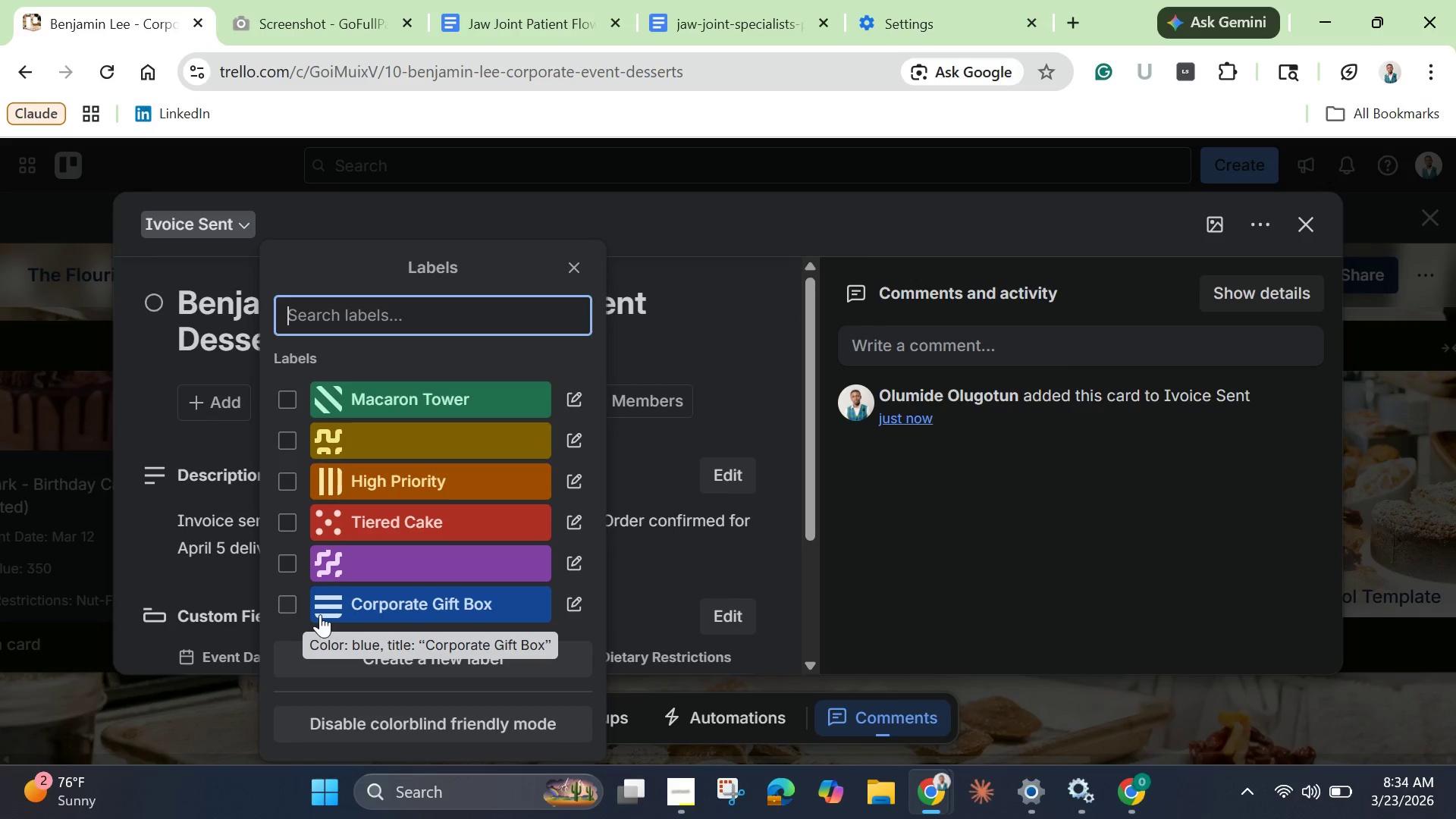 
left_click([283, 597])
 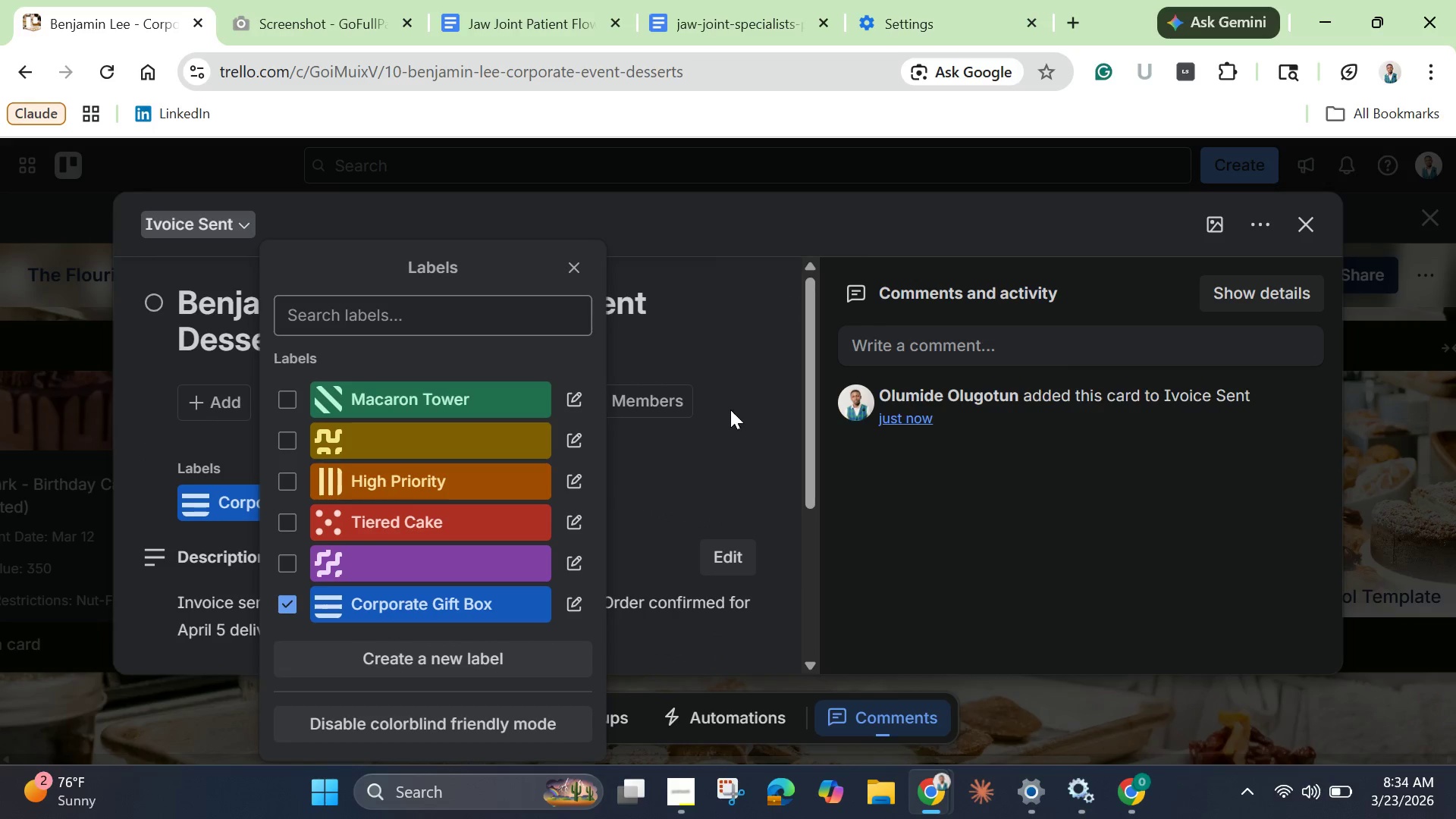 
left_click([744, 416])
 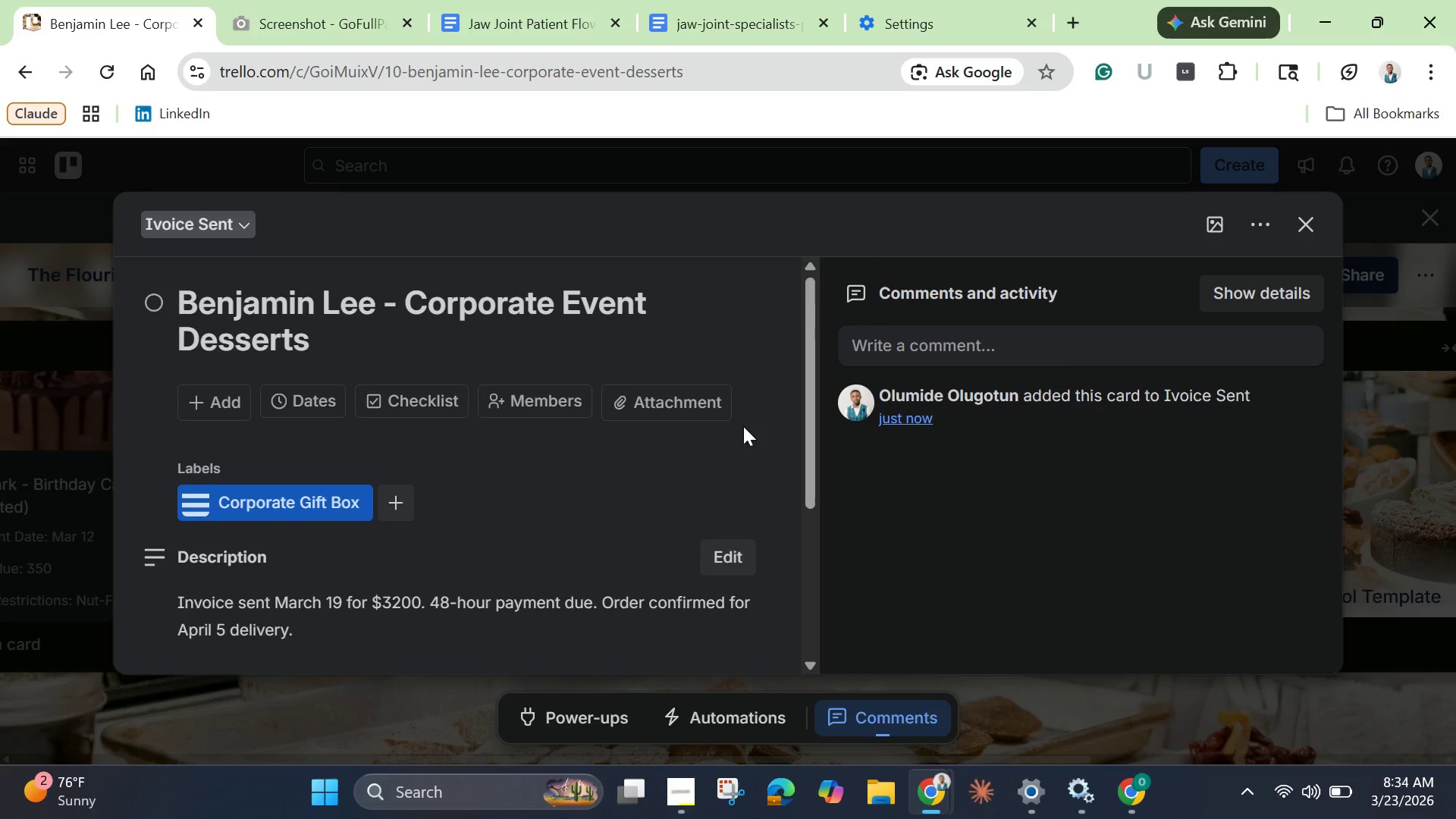 
scroll: coordinate [739, 438], scroll_direction: down, amount: 3.0
 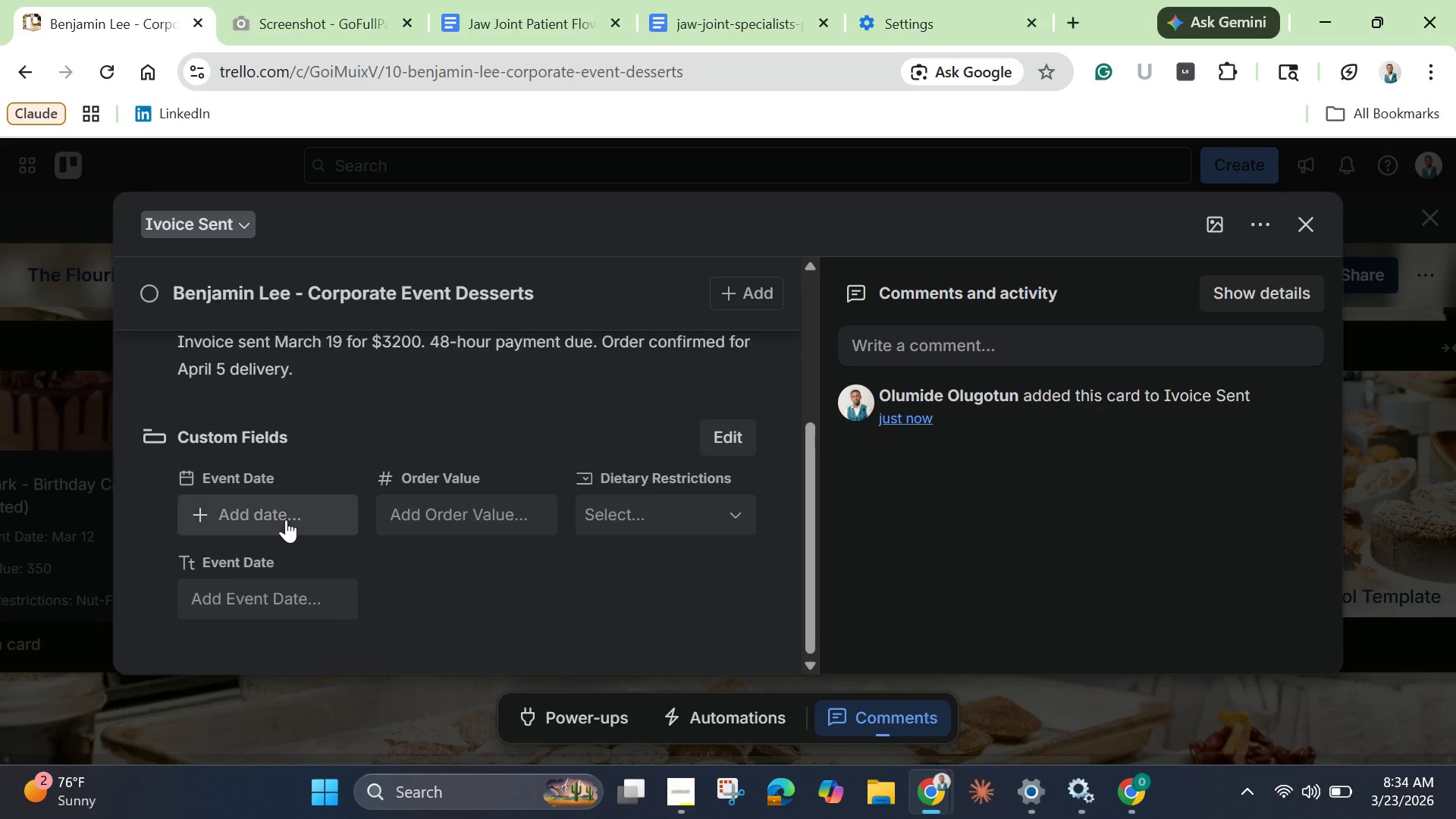 
left_click([286, 518])
 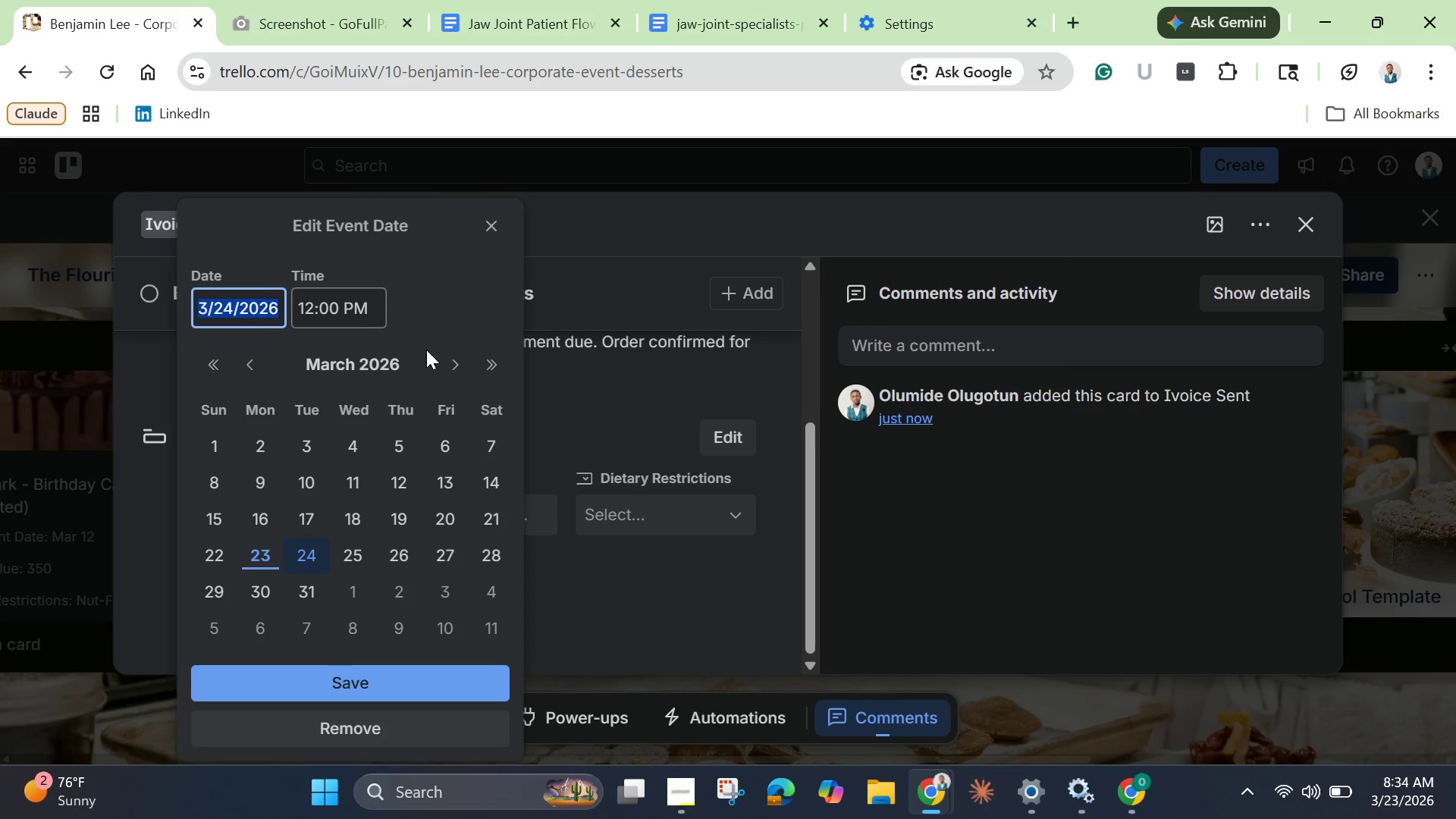 
left_click([457, 366])
 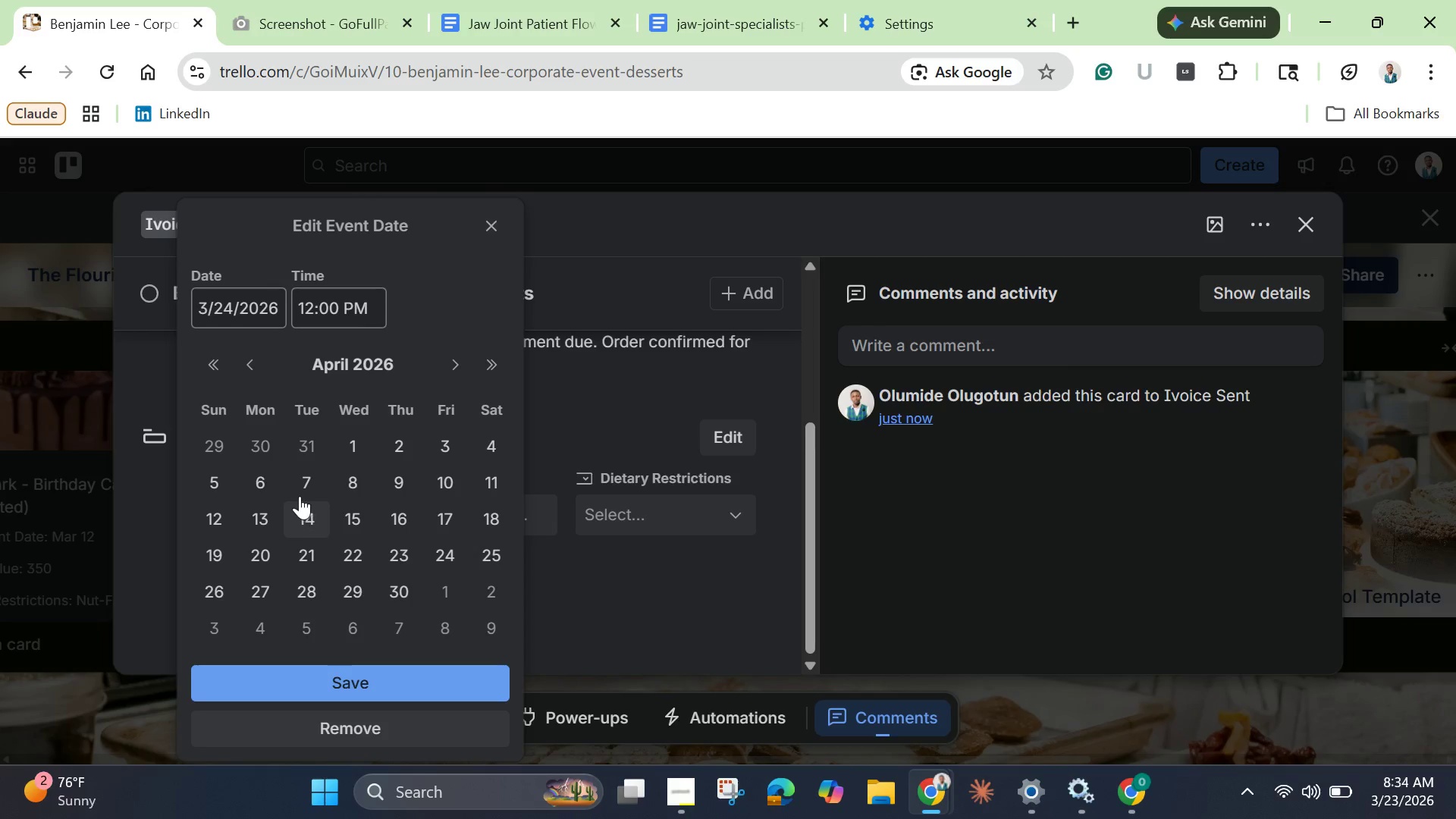 
left_click([228, 488])
 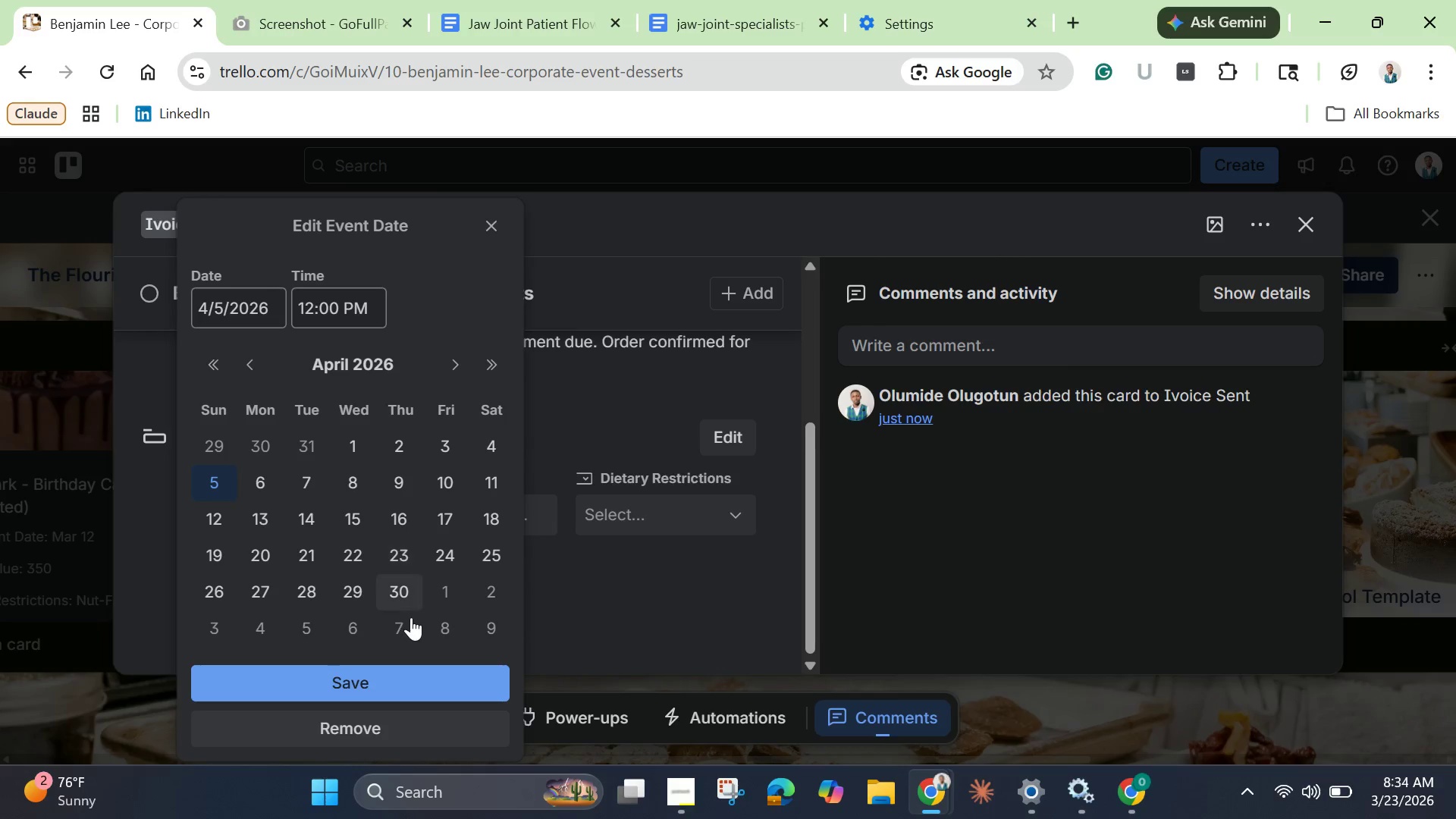 
wait(5.95)
 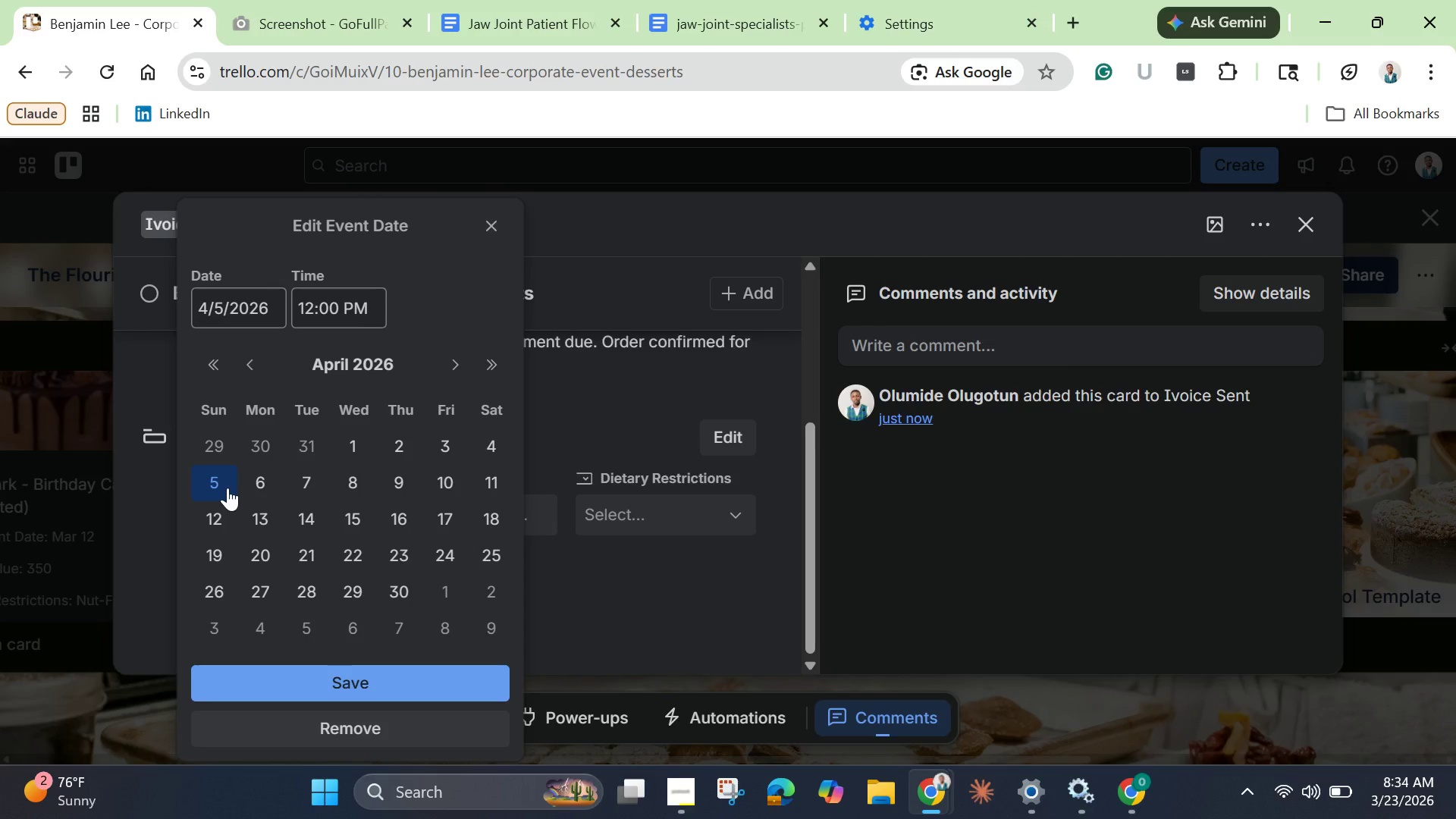 
left_click([359, 679])
 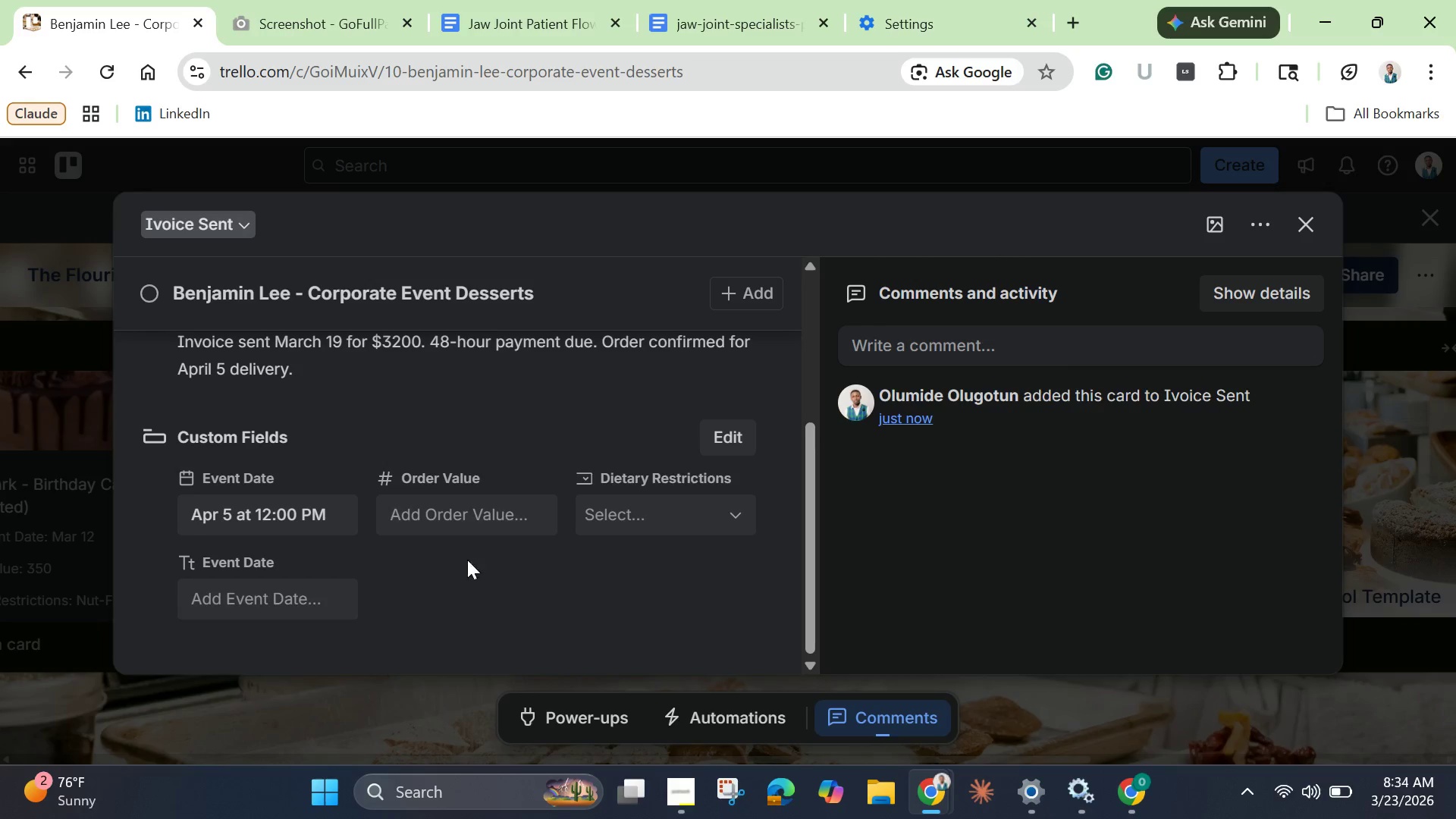 
left_click([432, 519])
 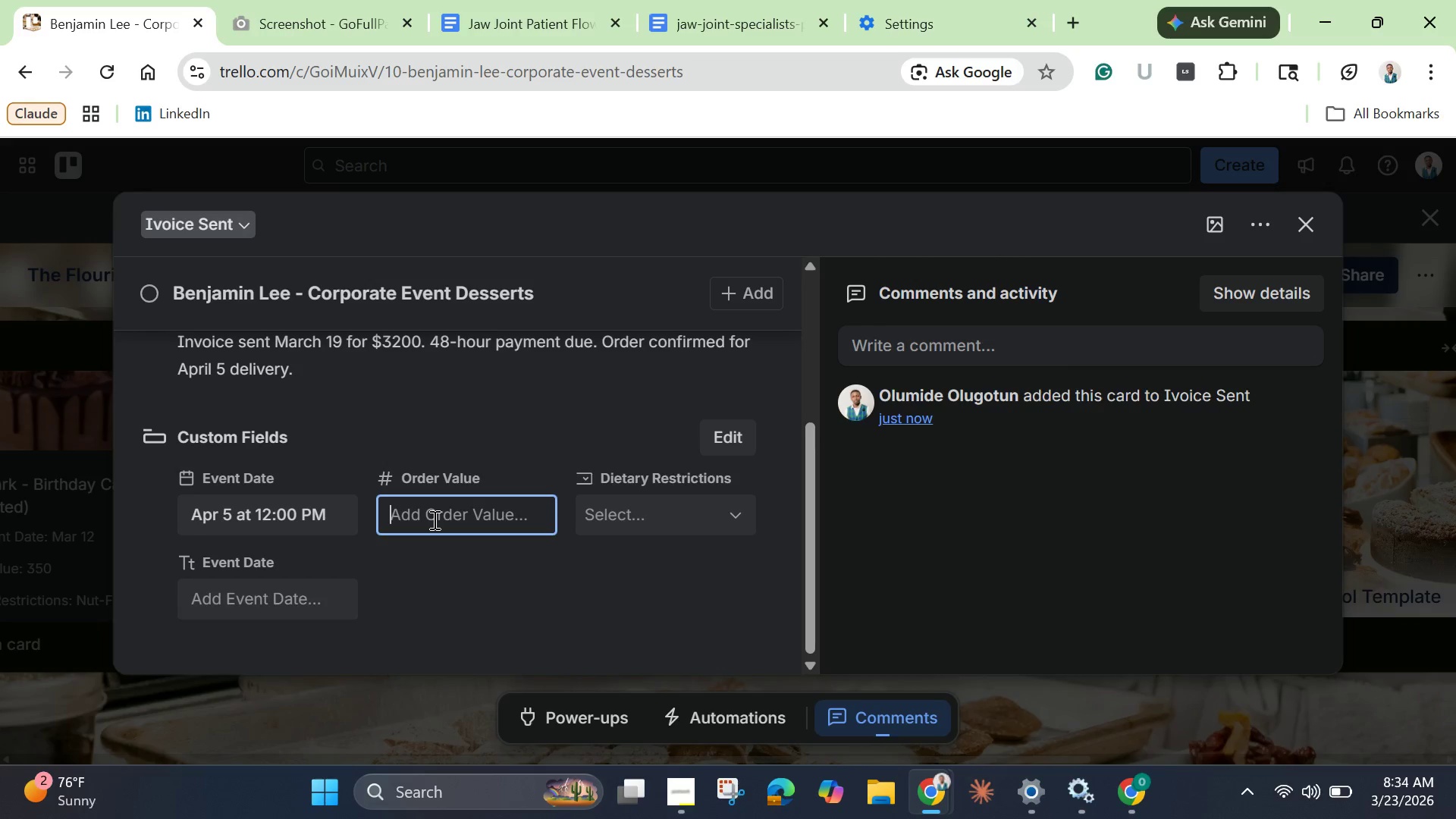 
type(3200)
 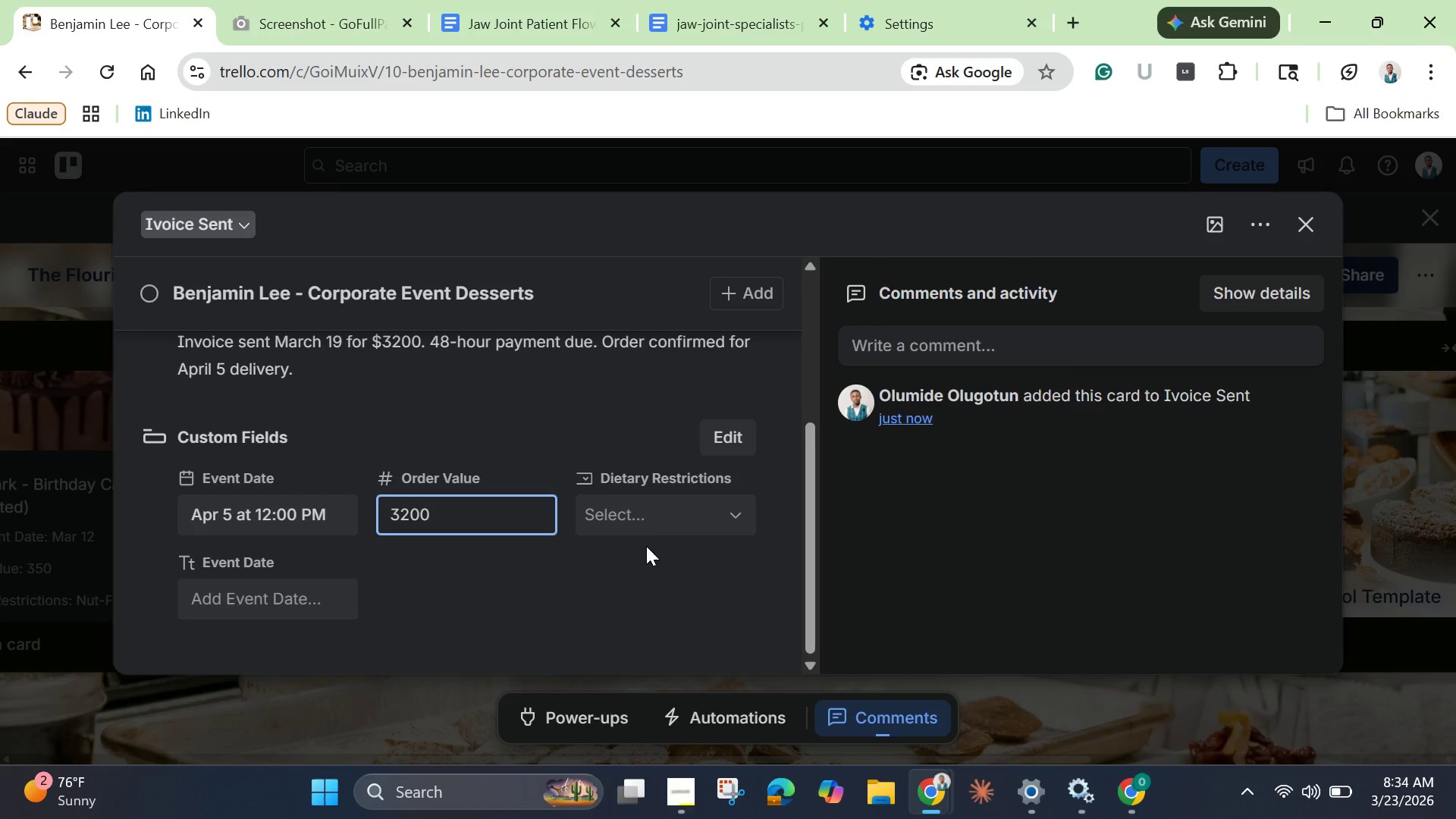 
left_click([653, 507])
 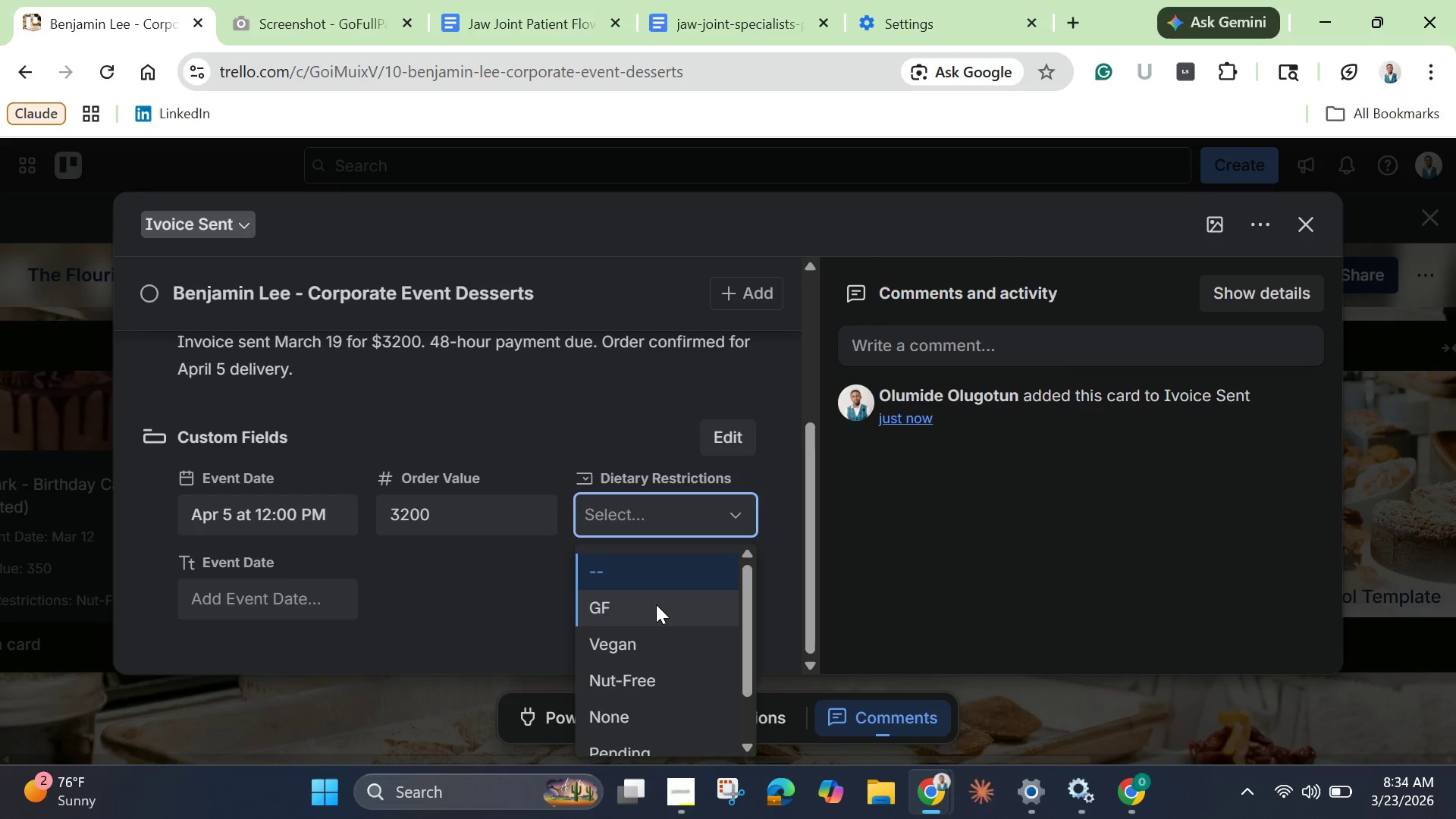 
left_click([656, 604])
 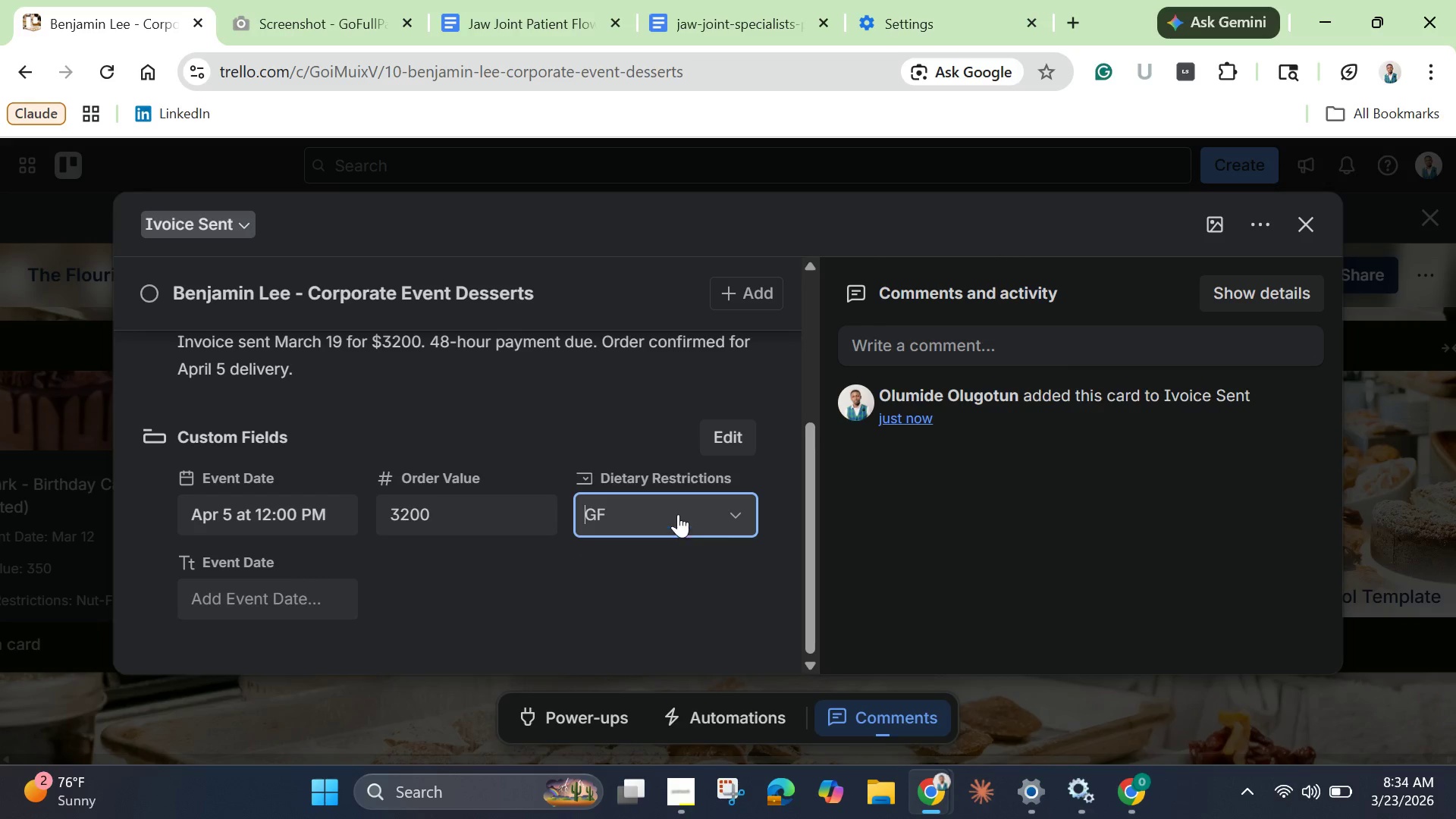 
left_click([678, 507])
 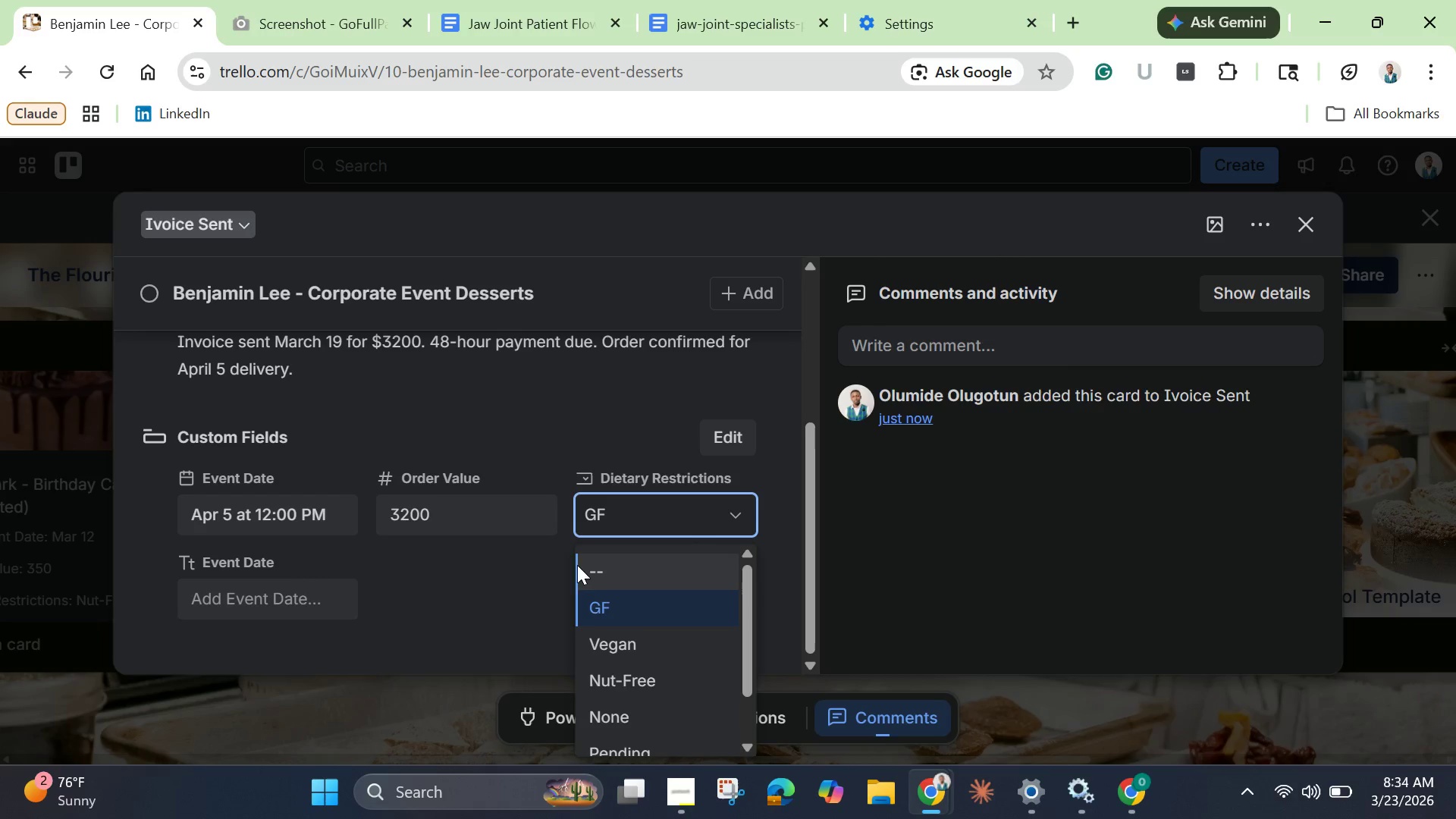 
left_click([596, 571])
 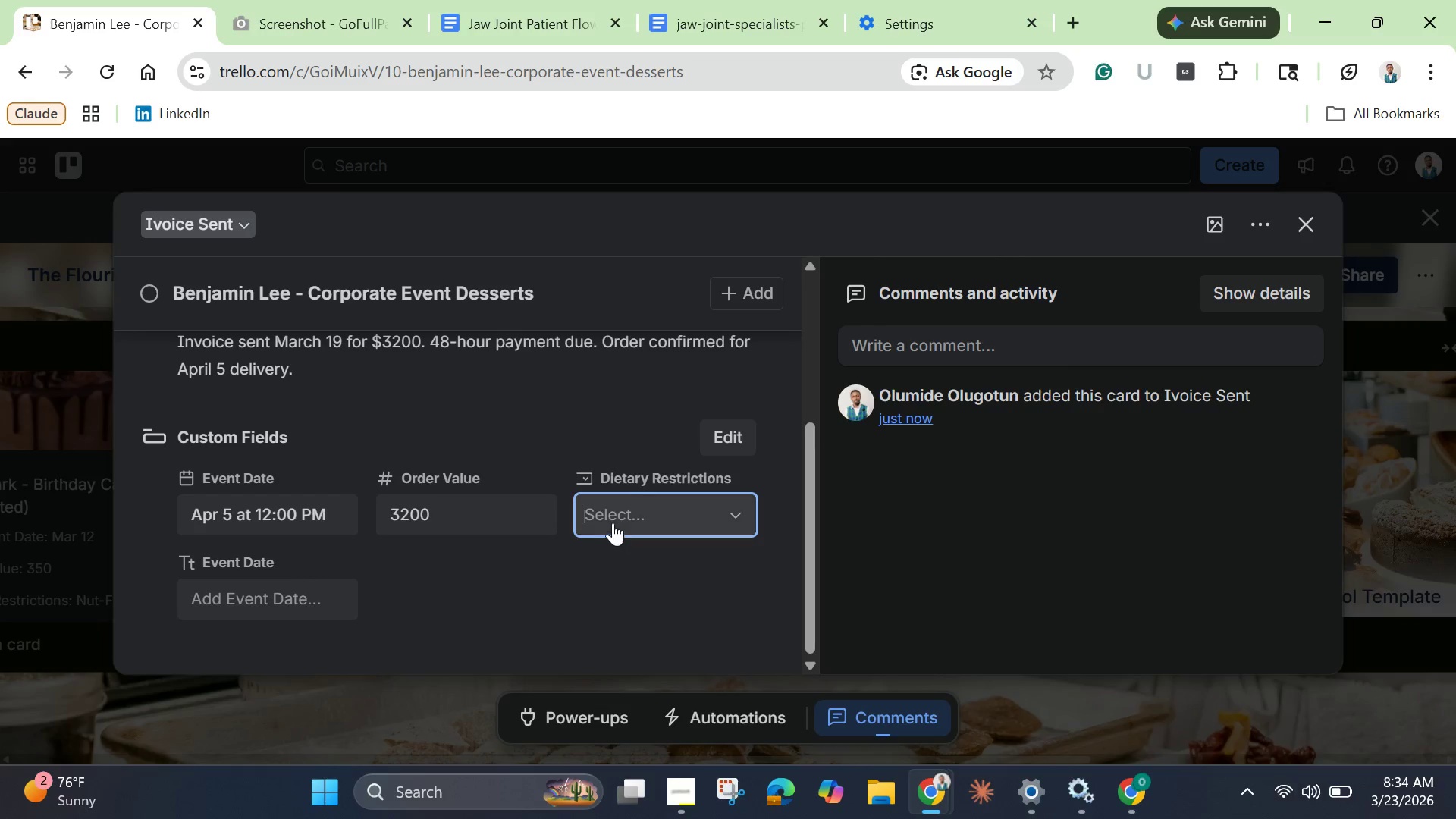 
left_click([613, 521])
 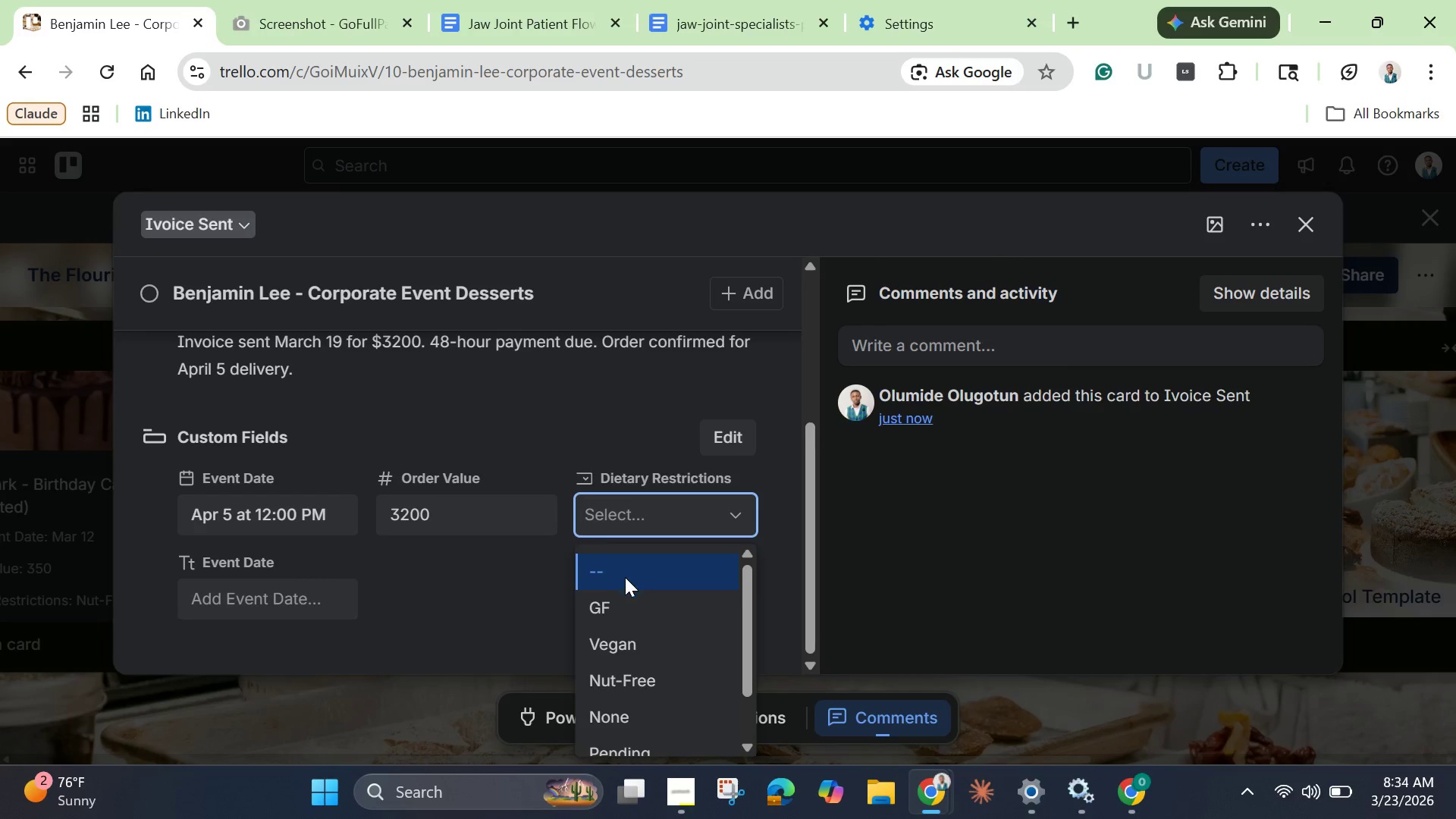 
scroll: coordinate [626, 591], scroll_direction: down, amount: 2.0
 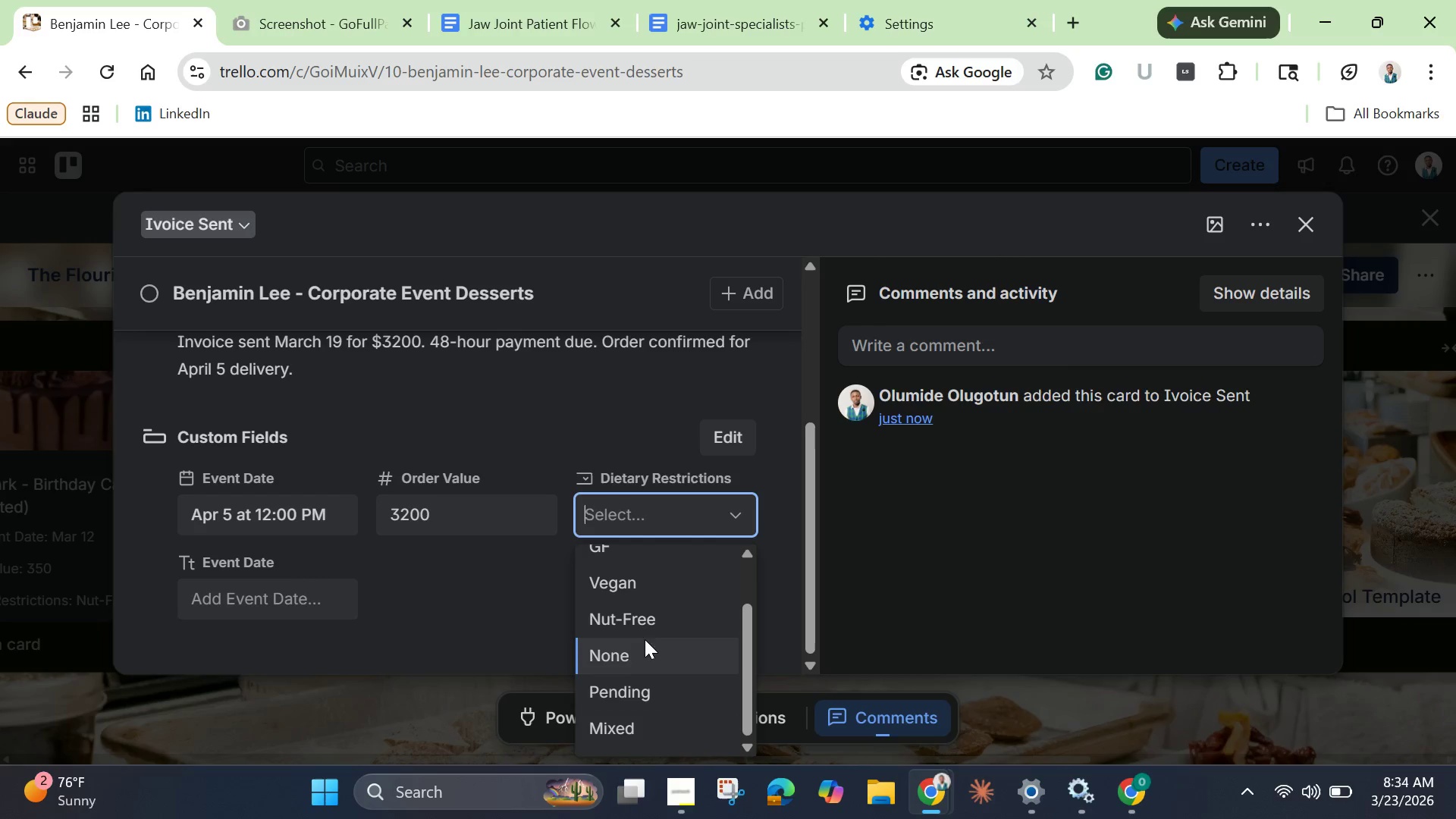 
left_click([629, 592])
 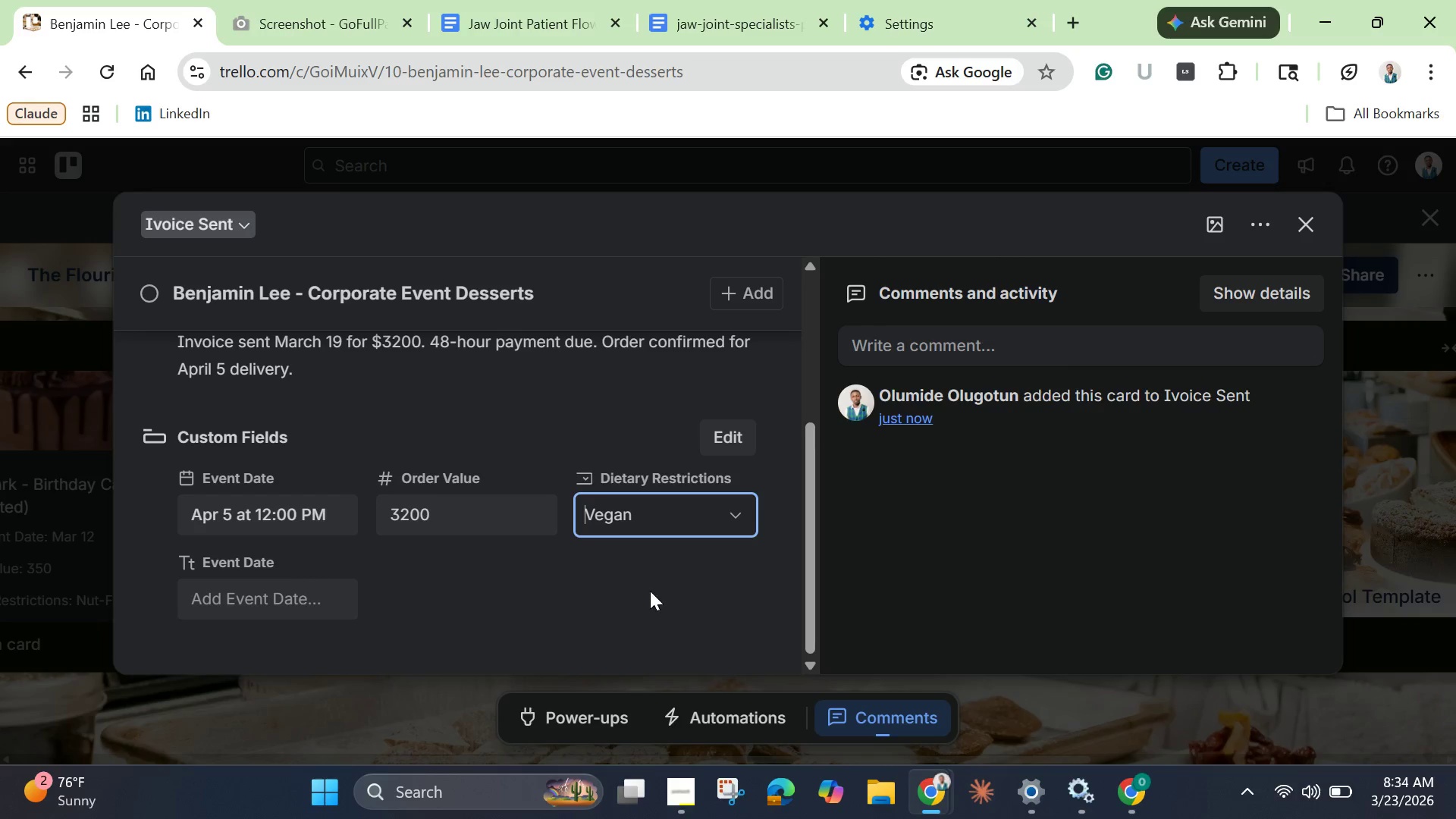 
left_click([650, 592])
 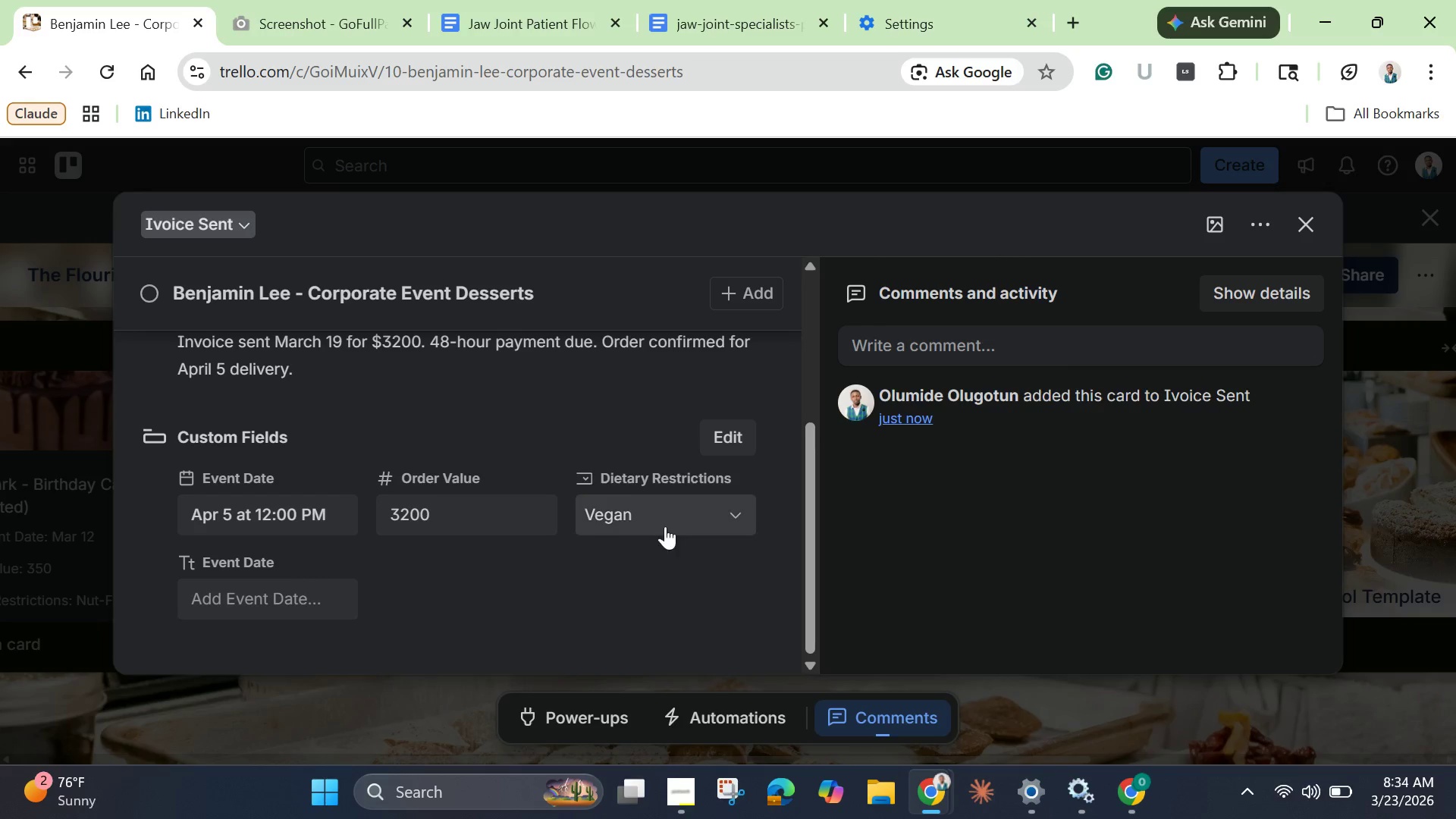 
left_click([665, 524])
 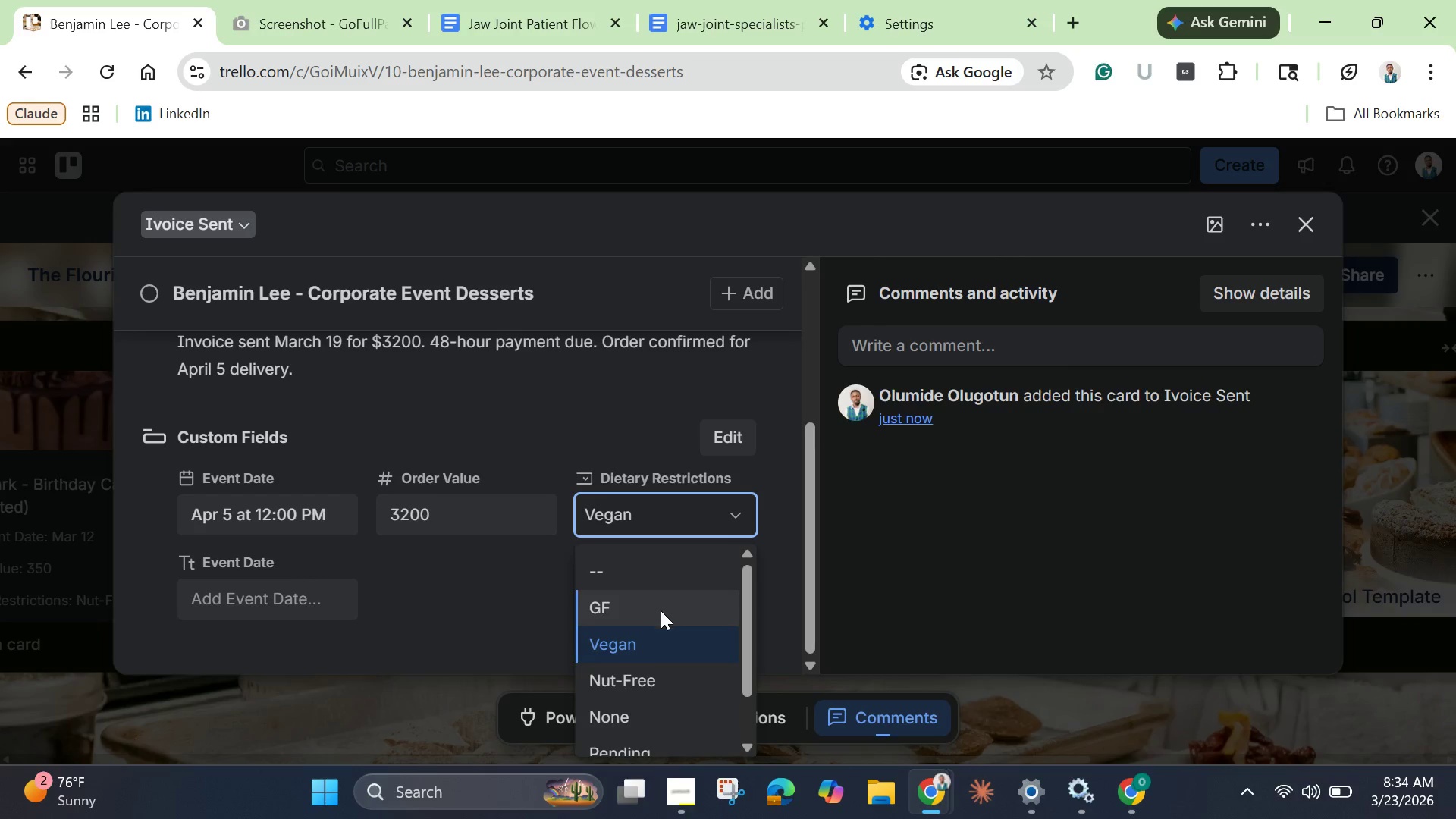 
scroll: coordinate [646, 670], scroll_direction: down, amount: 5.0
 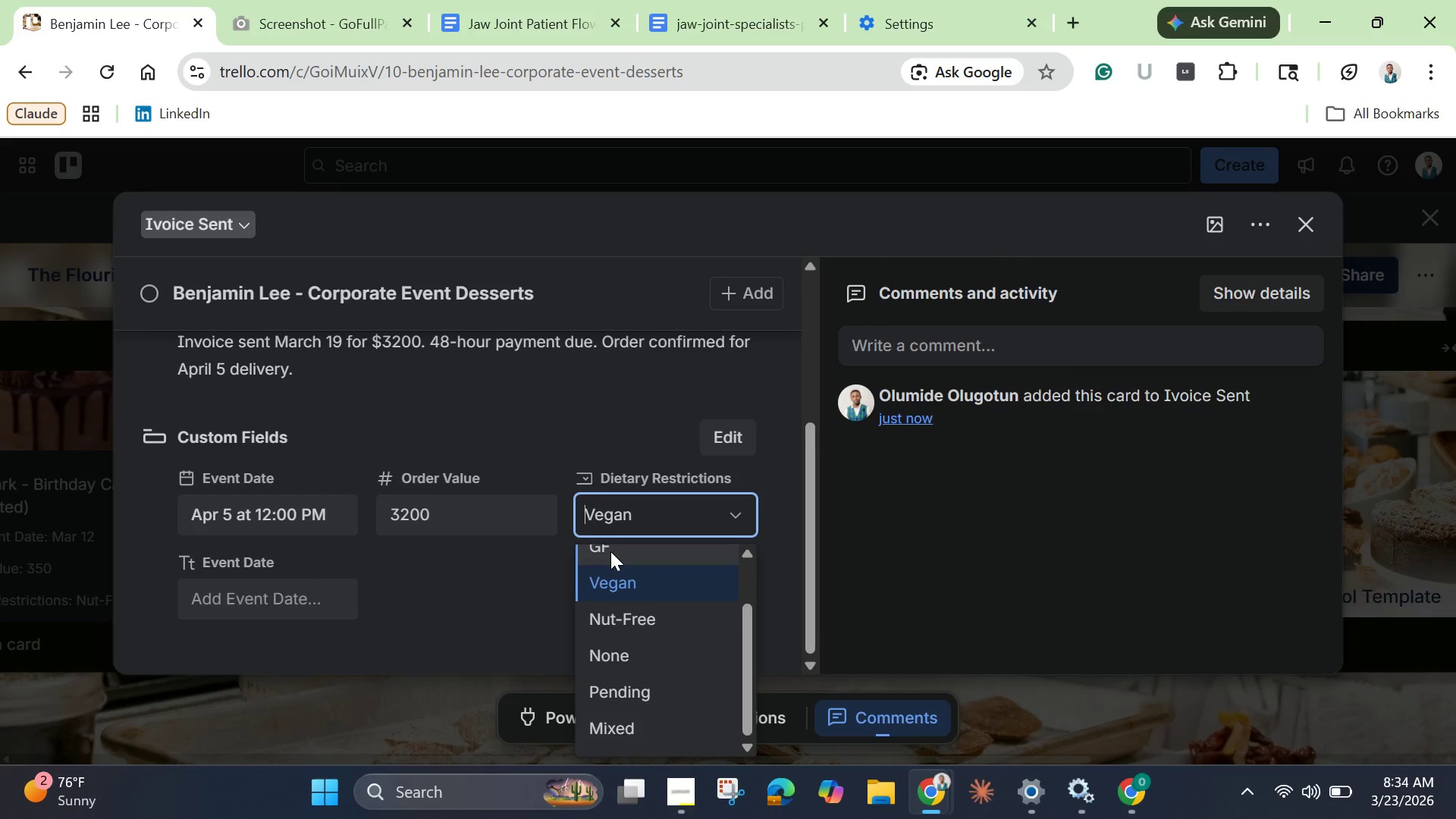 
left_click([610, 551])
 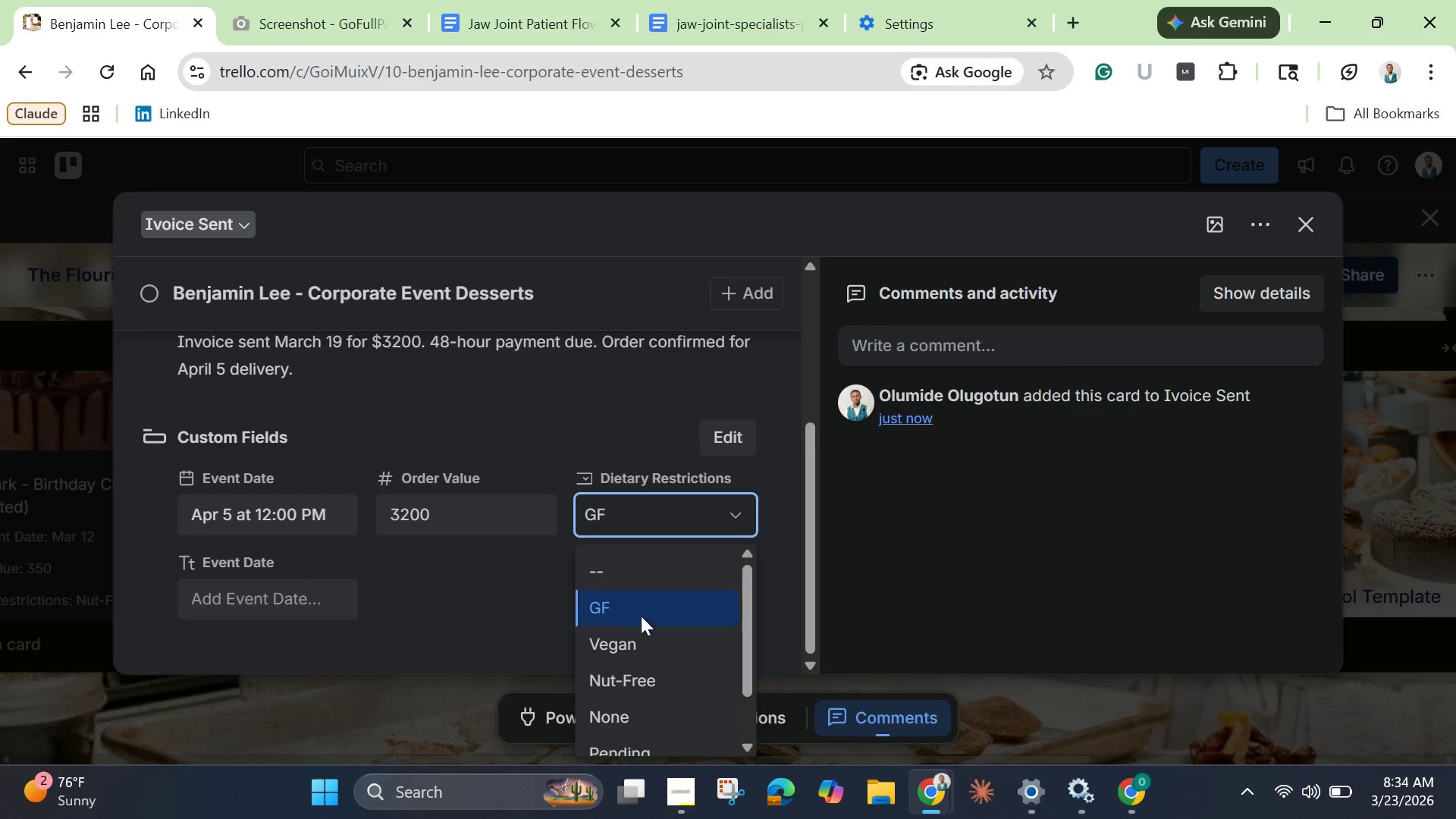 
left_click([641, 654])
 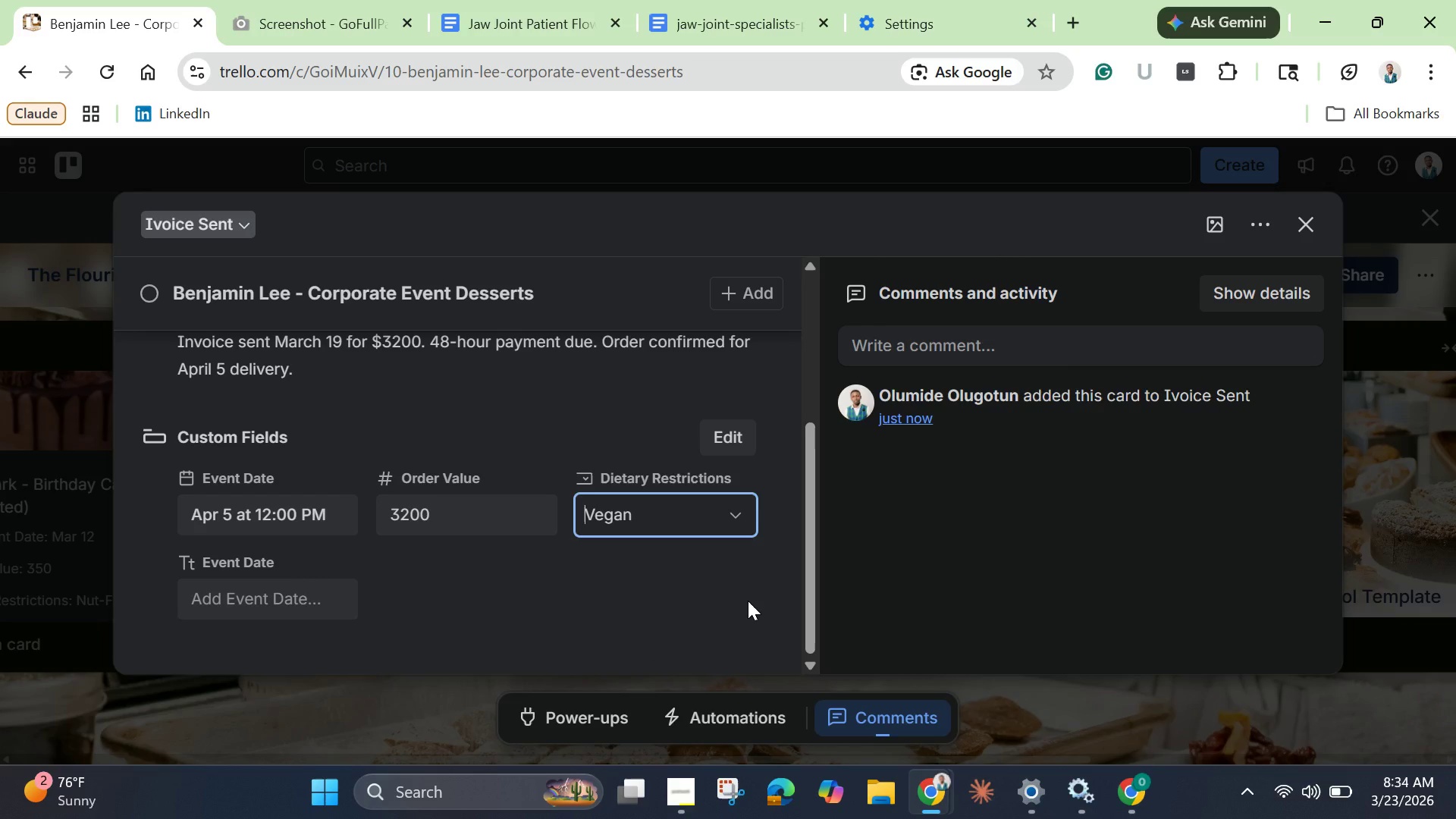 
left_click([748, 601])
 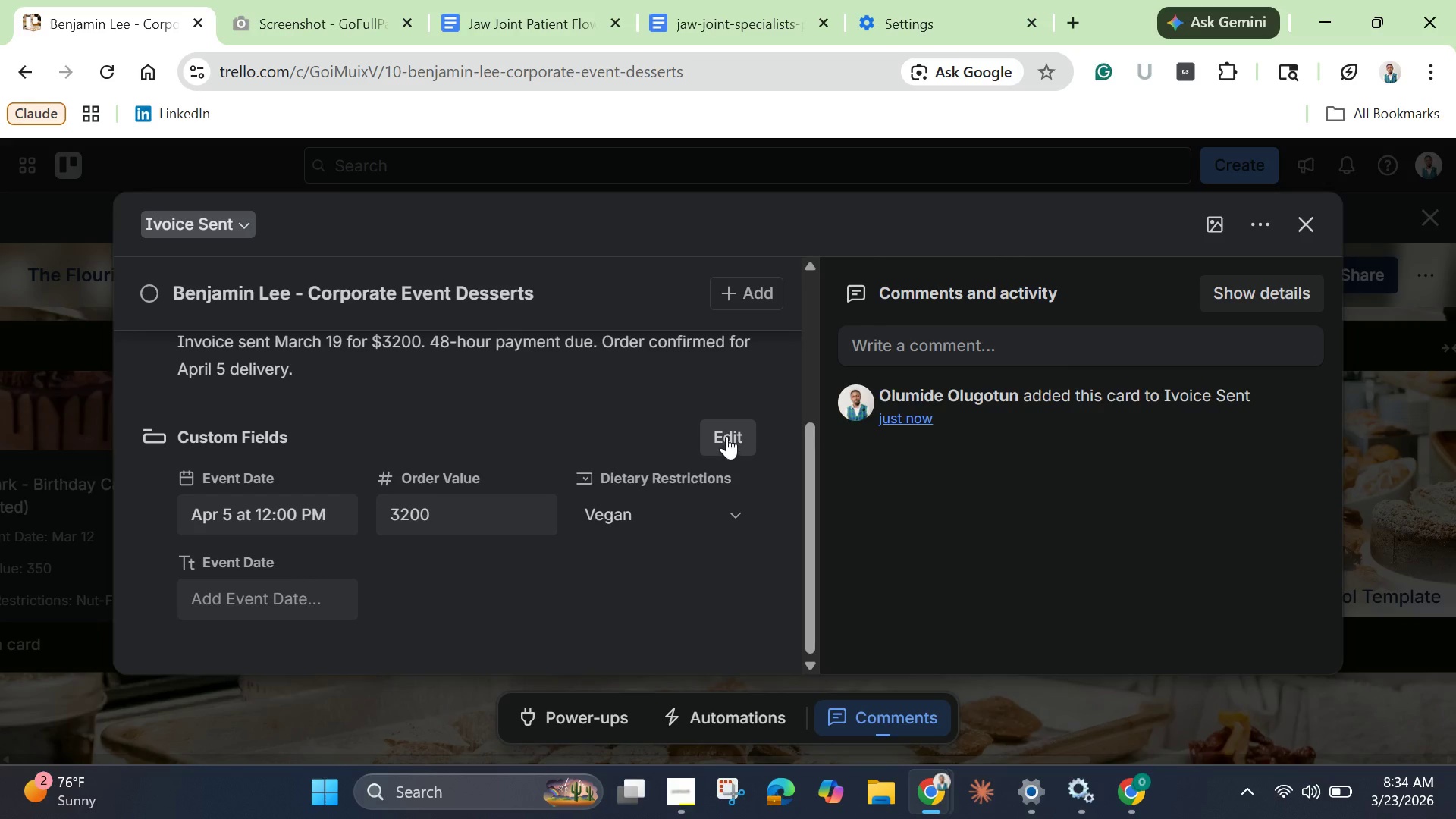 
left_click([726, 436])
 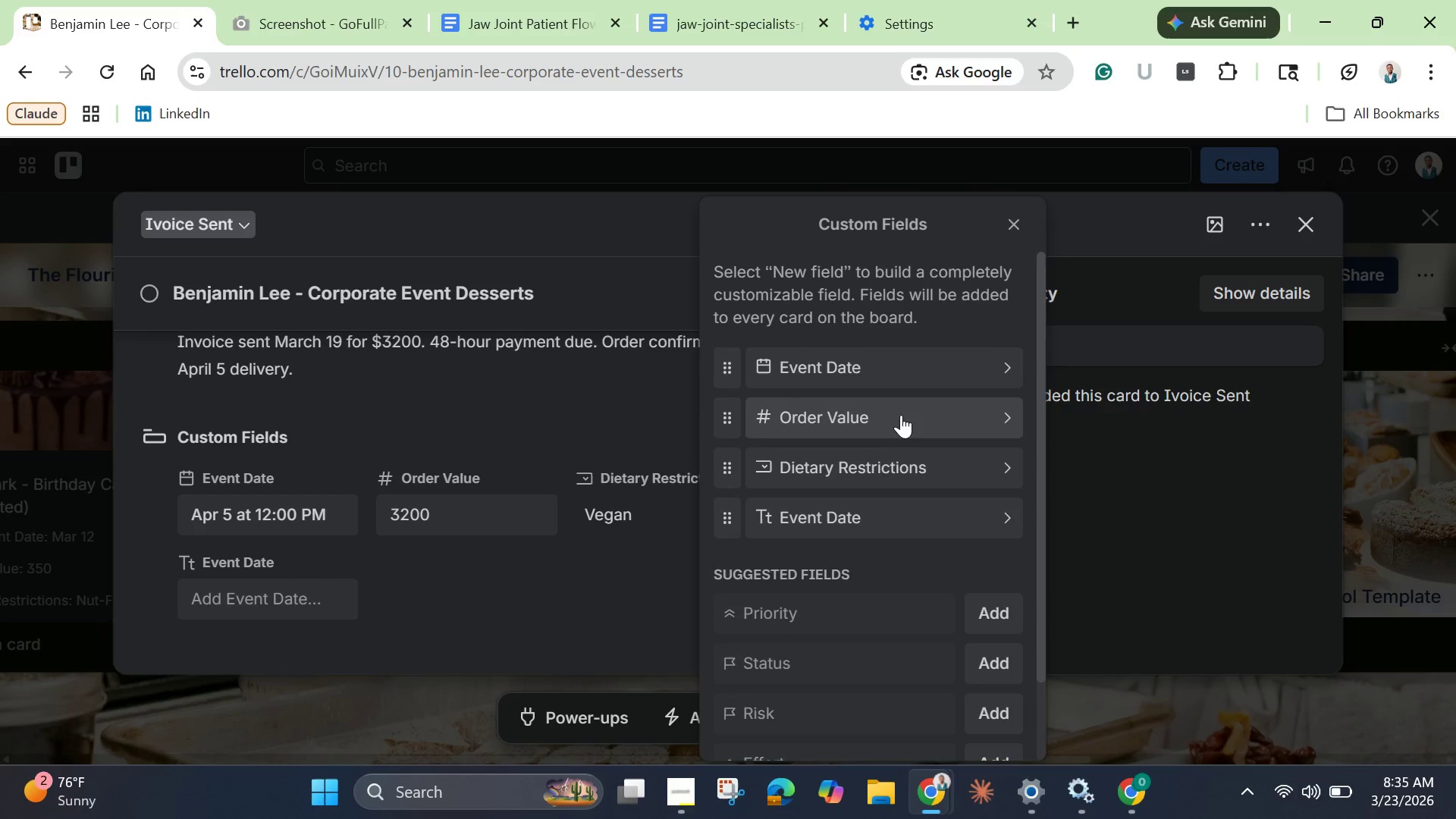 
scroll: coordinate [904, 403], scroll_direction: down, amount: 1.0
 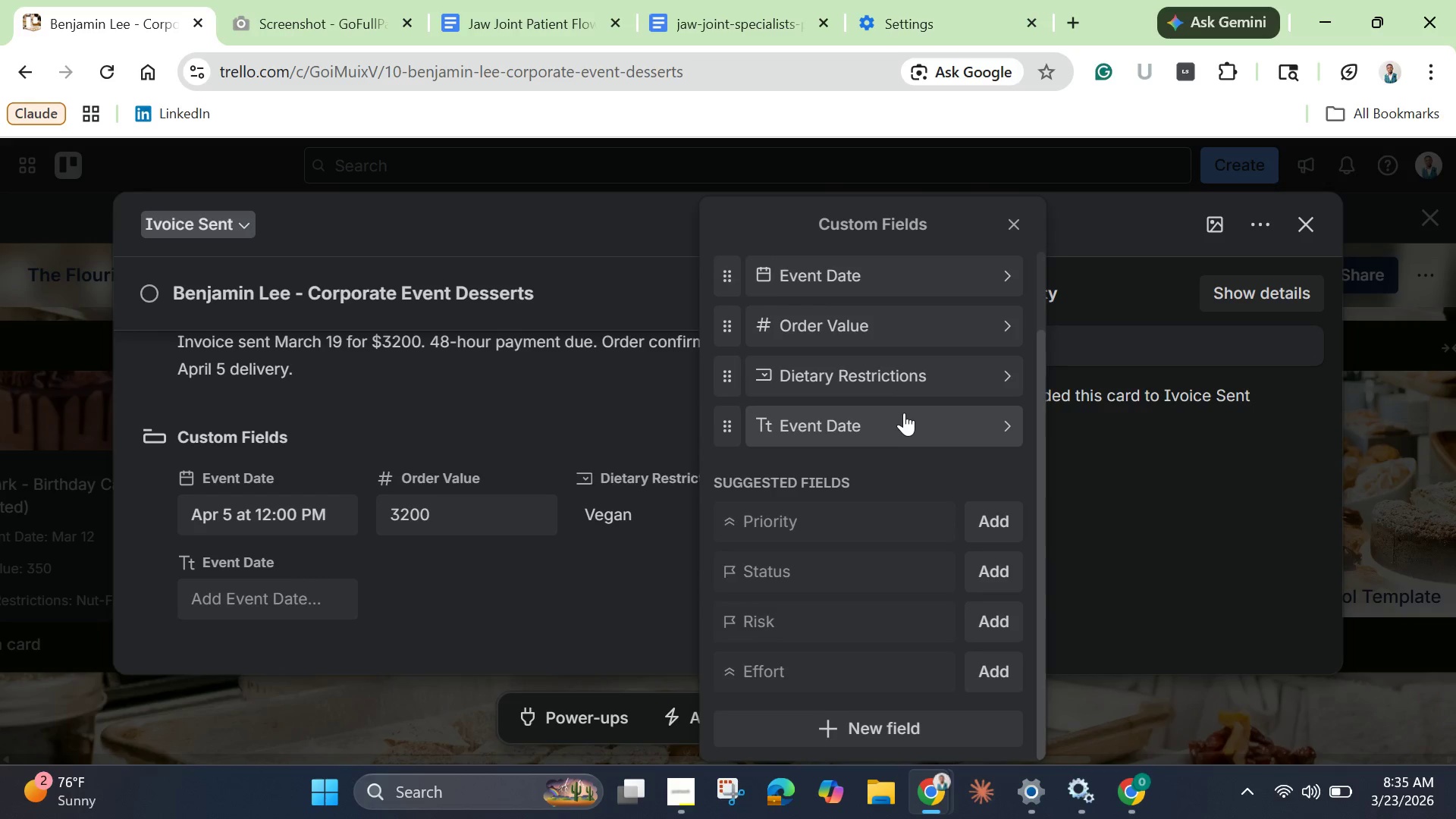 
scroll: coordinate [903, 414], scroll_direction: up, amount: 1.0
 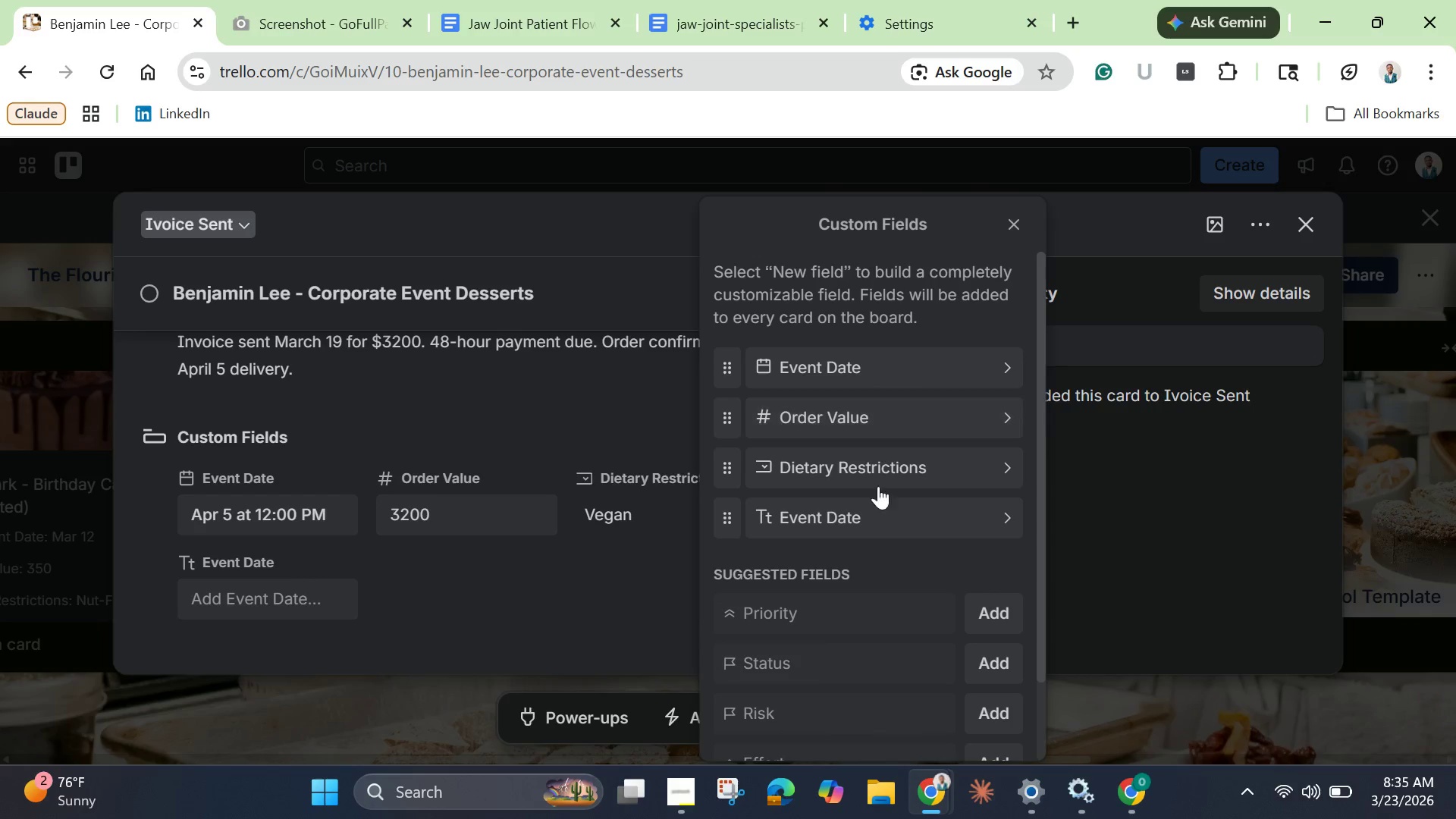 
left_click([873, 471])
 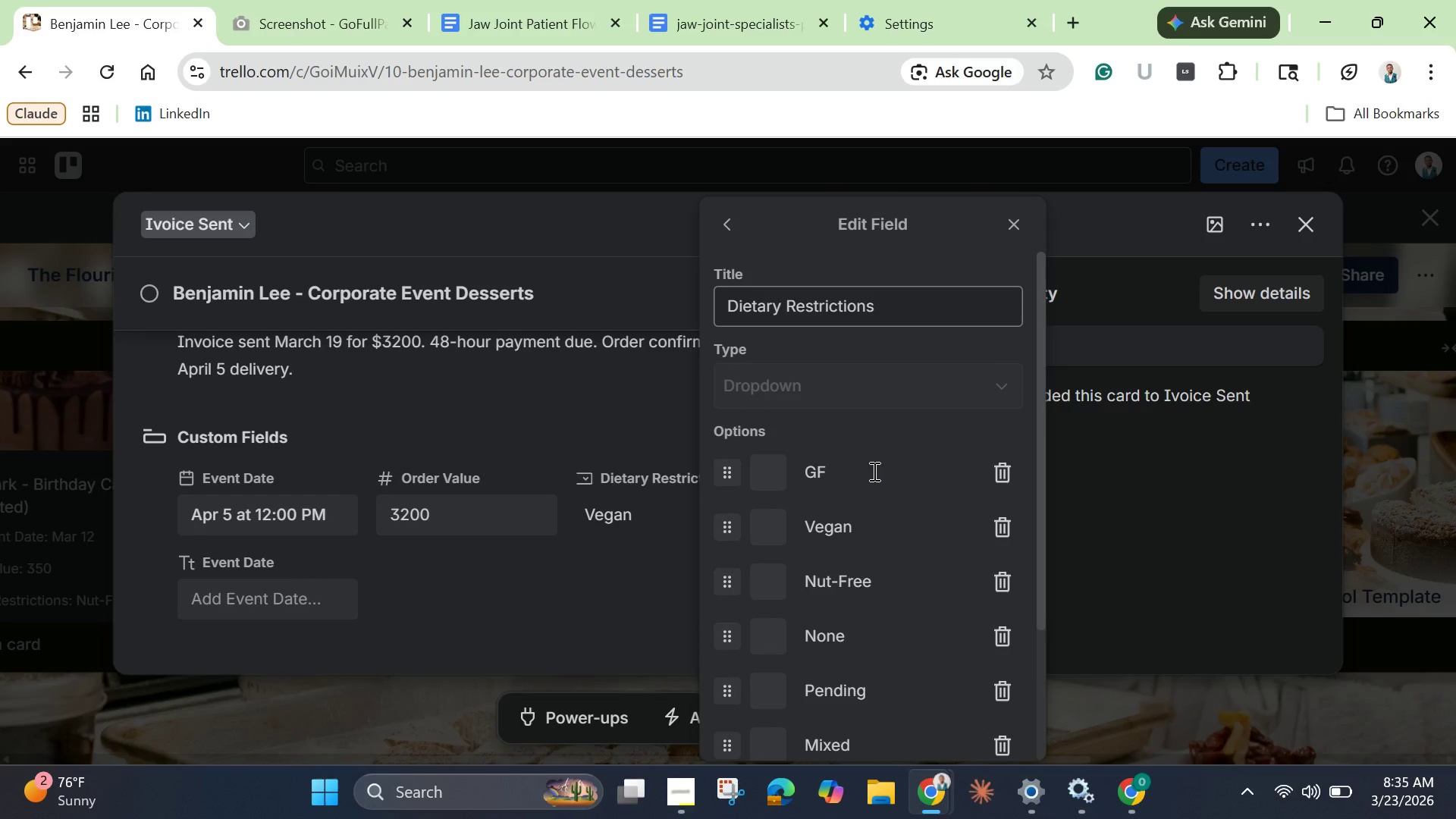 
scroll: coordinate [873, 471], scroll_direction: down, amount: 2.0
 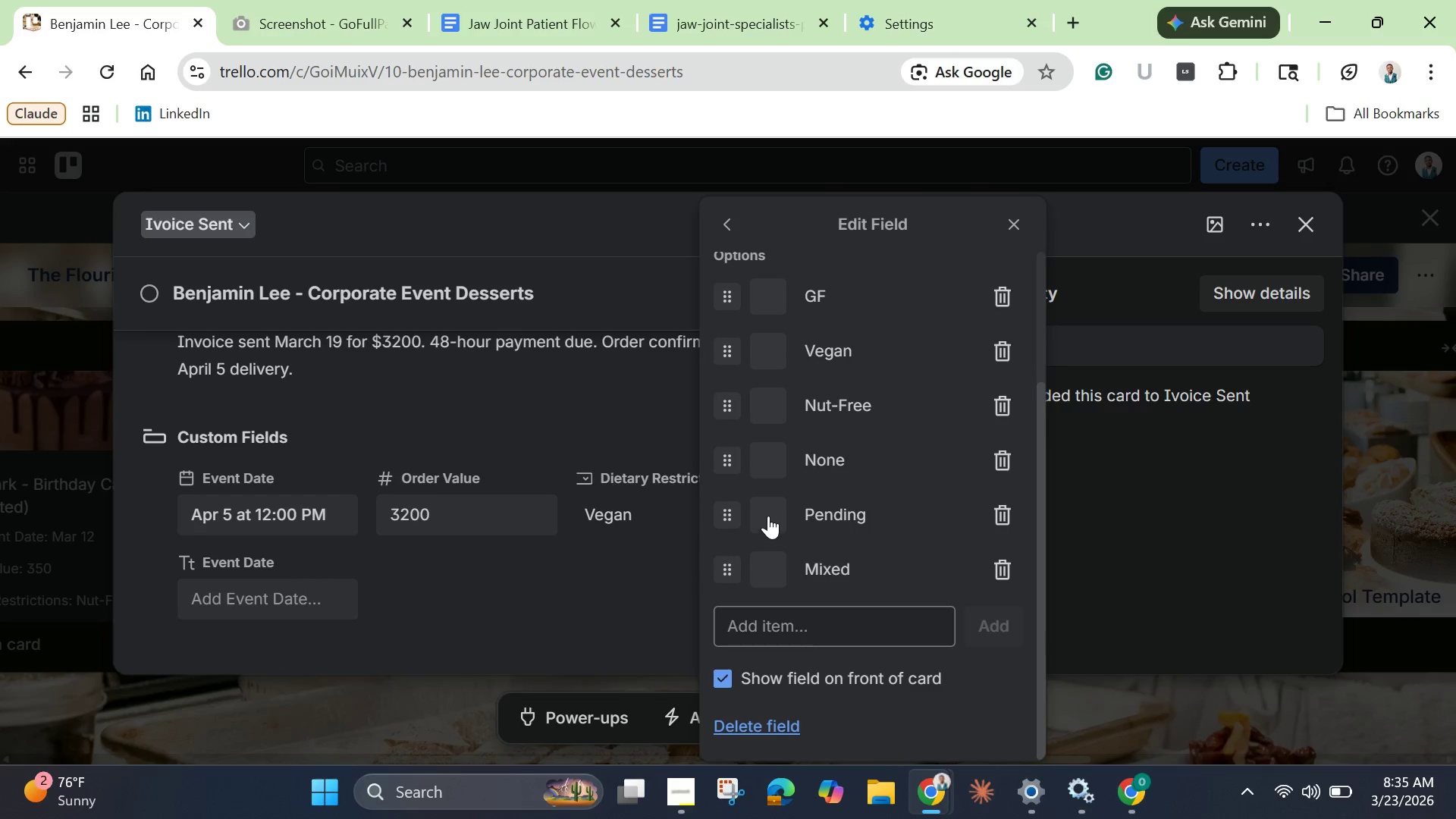 
left_click([768, 514])
 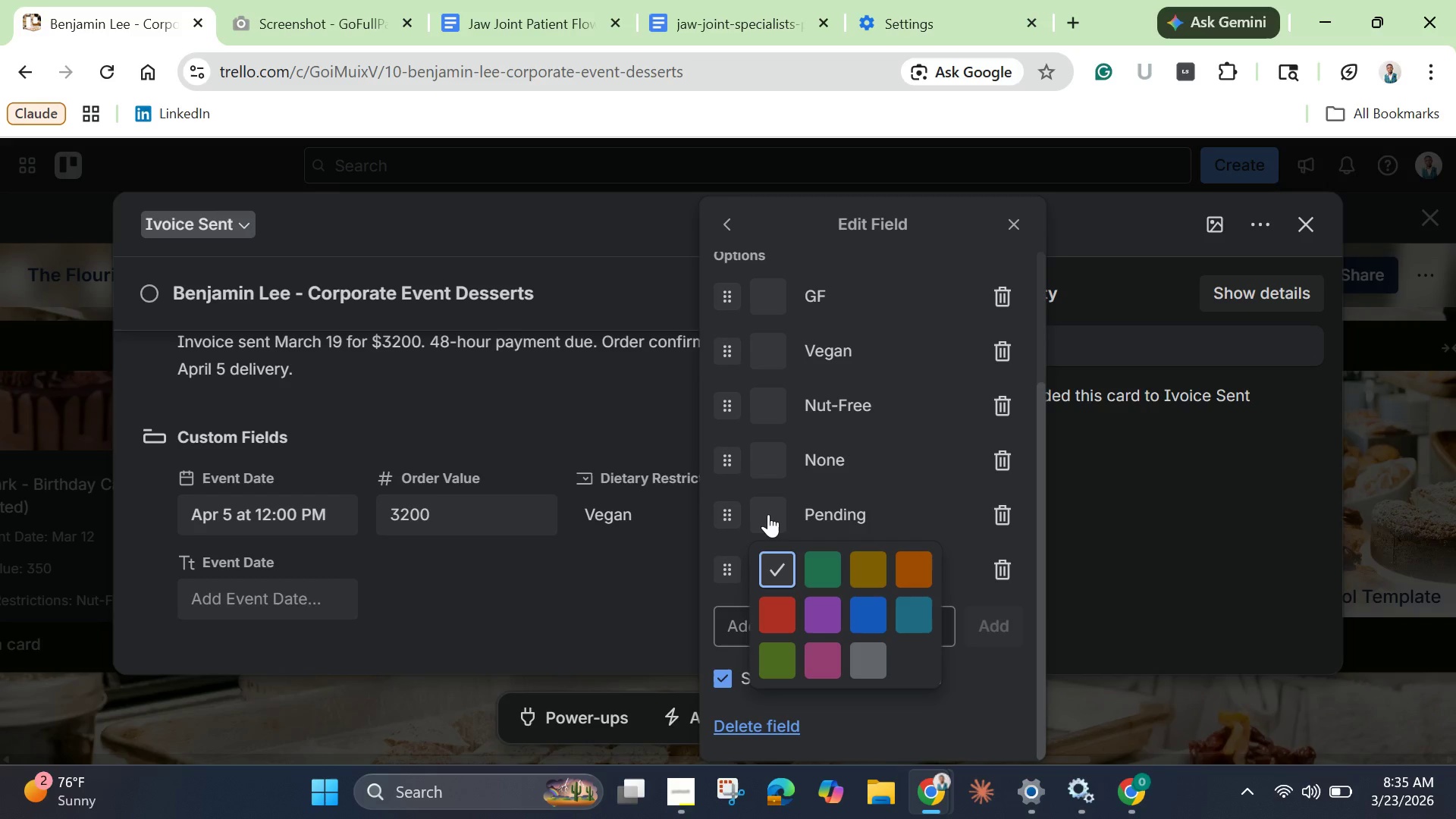 
left_click([768, 514])
 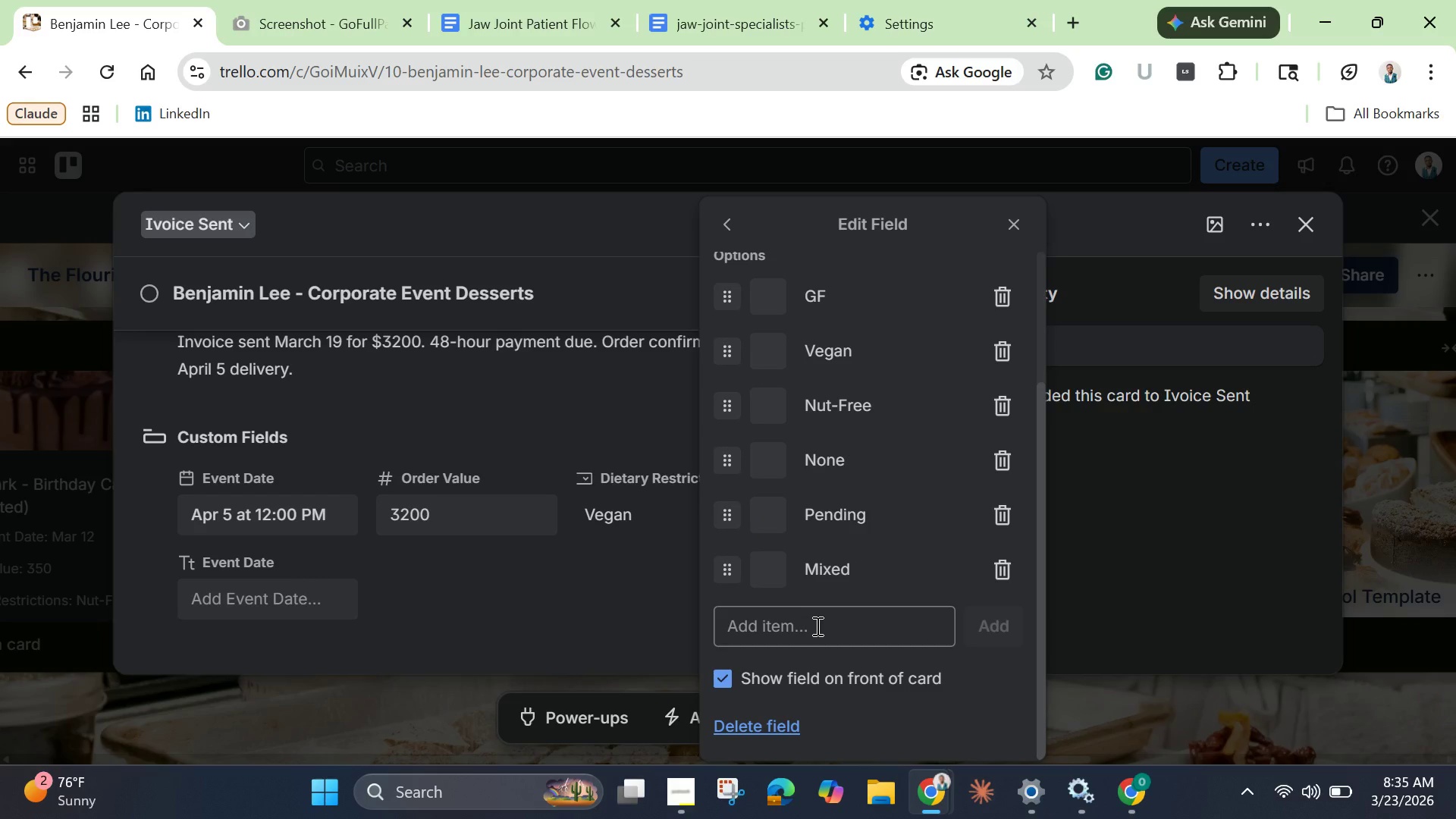 
scroll: coordinate [816, 626], scroll_direction: up, amount: 1.0
 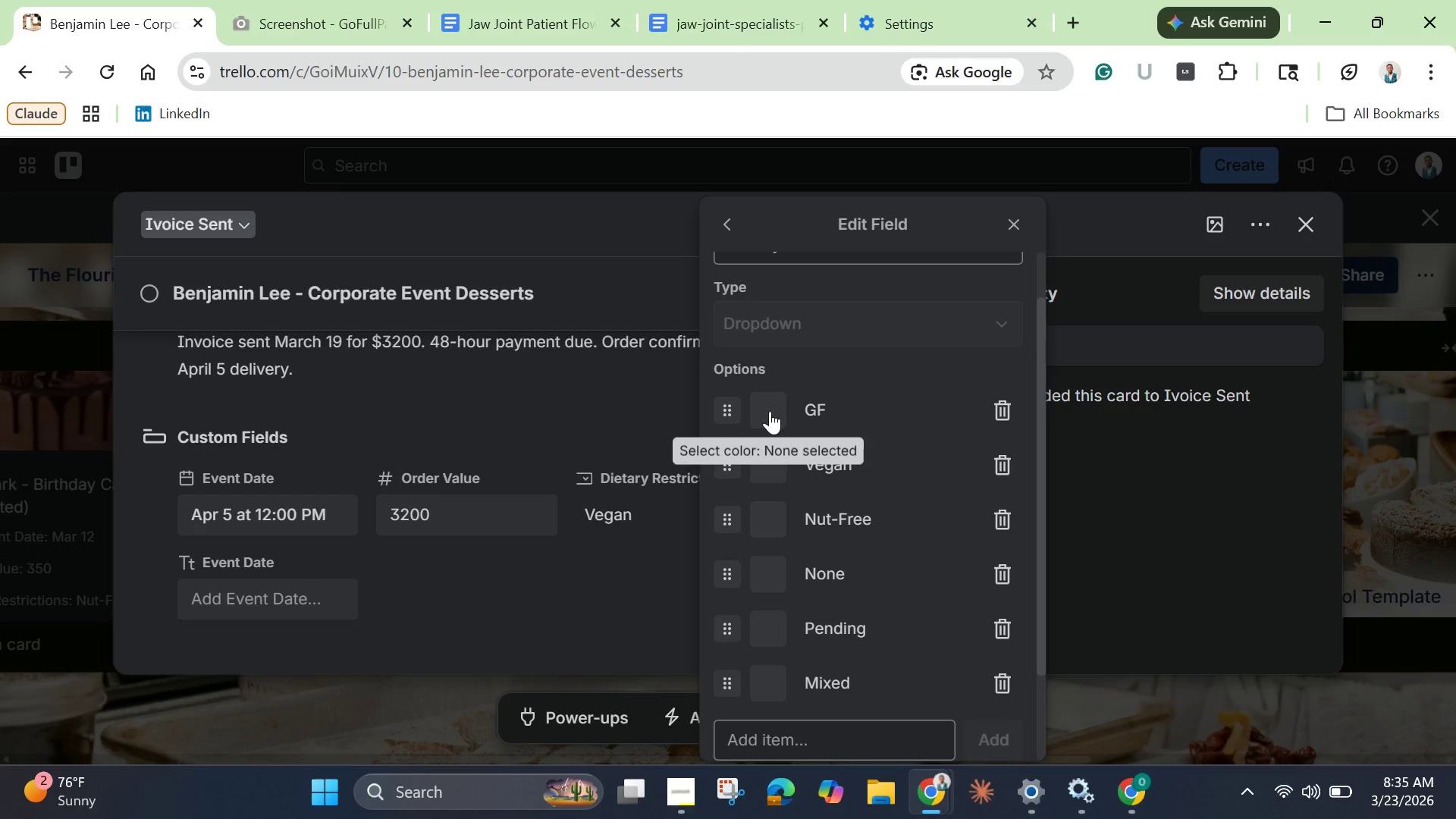 
left_click([770, 411])
 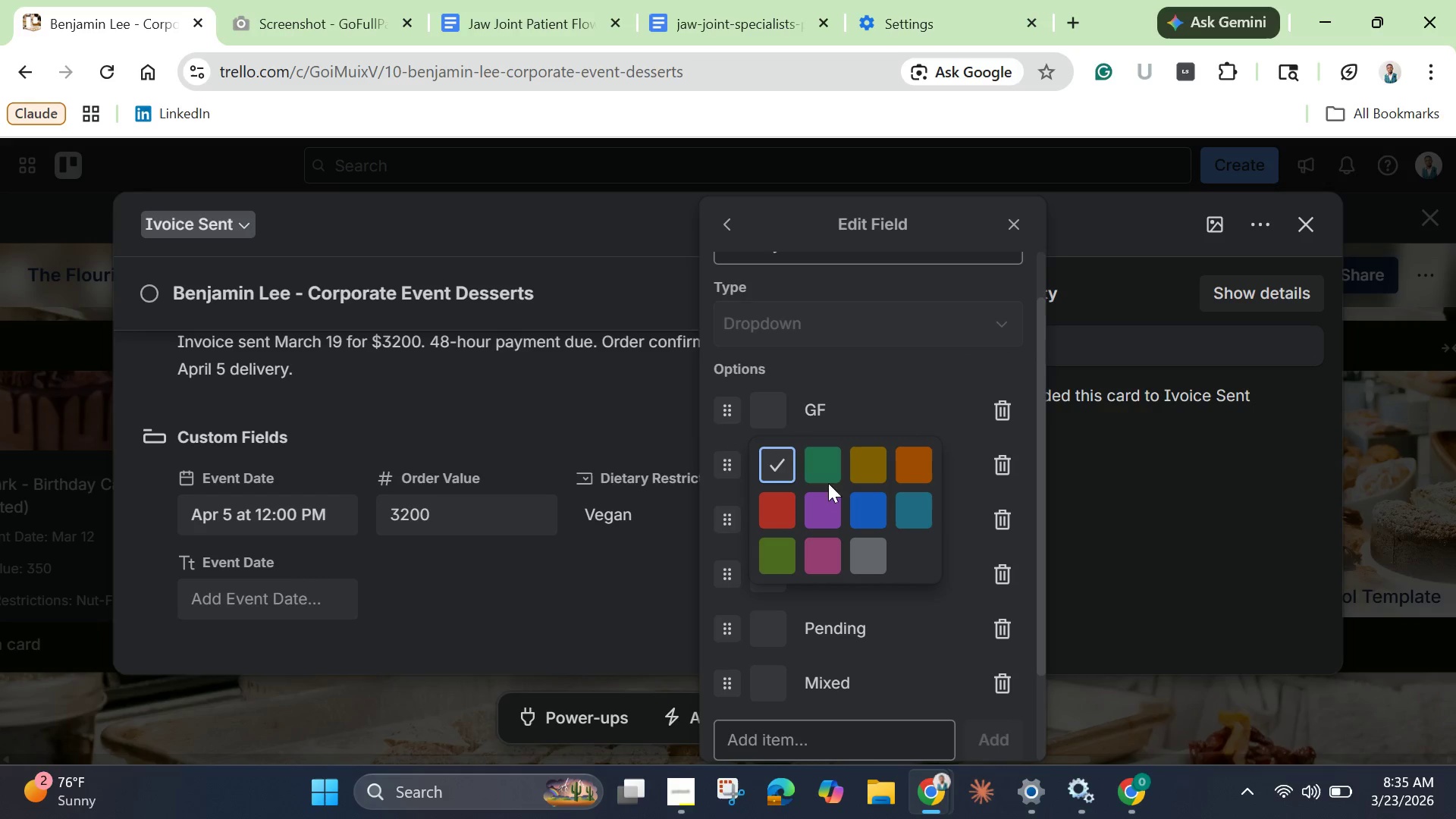 
left_click([823, 473])
 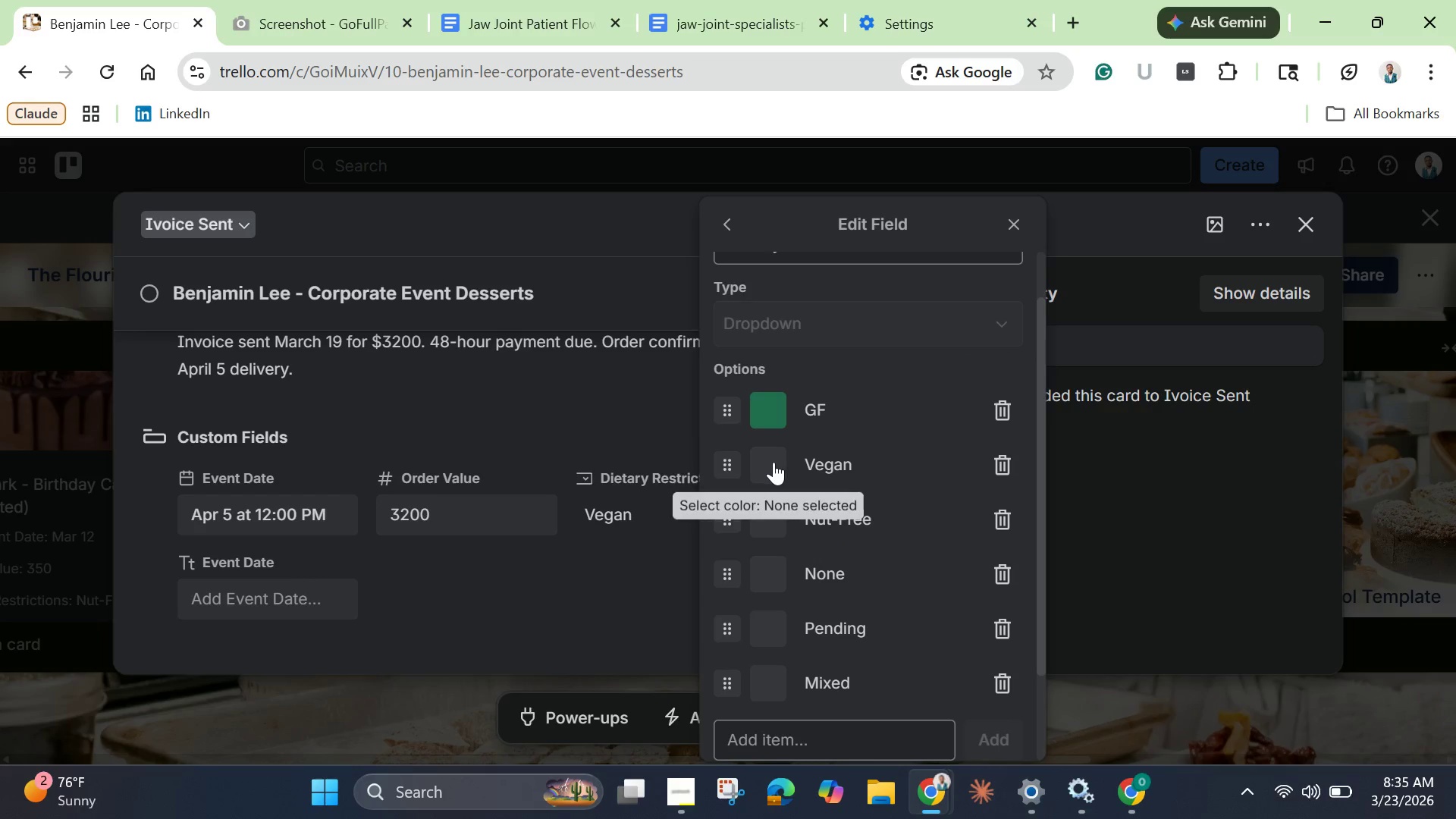 
left_click([774, 462])
 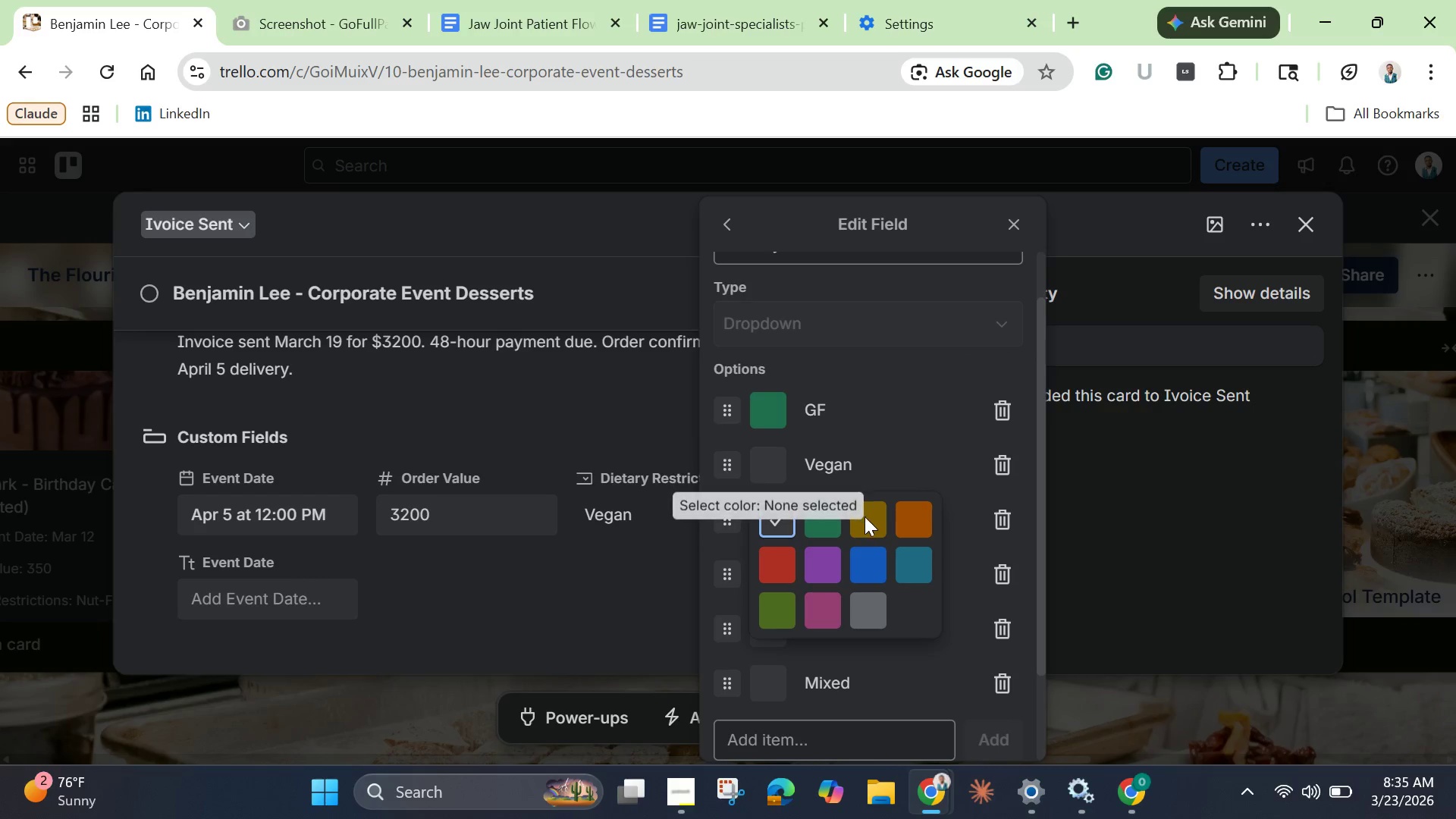 
left_click([869, 519])
 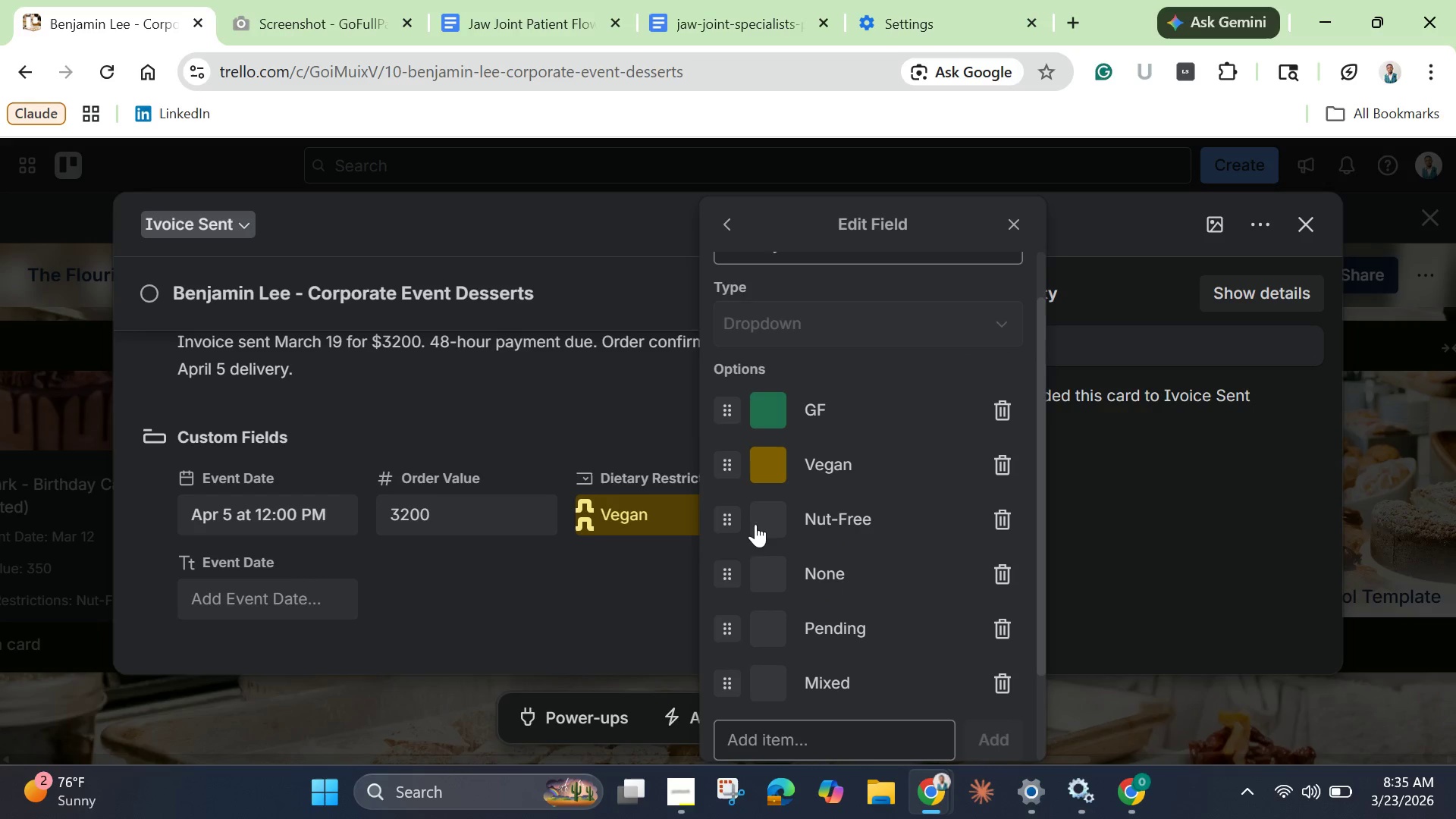 
left_click([759, 517])
 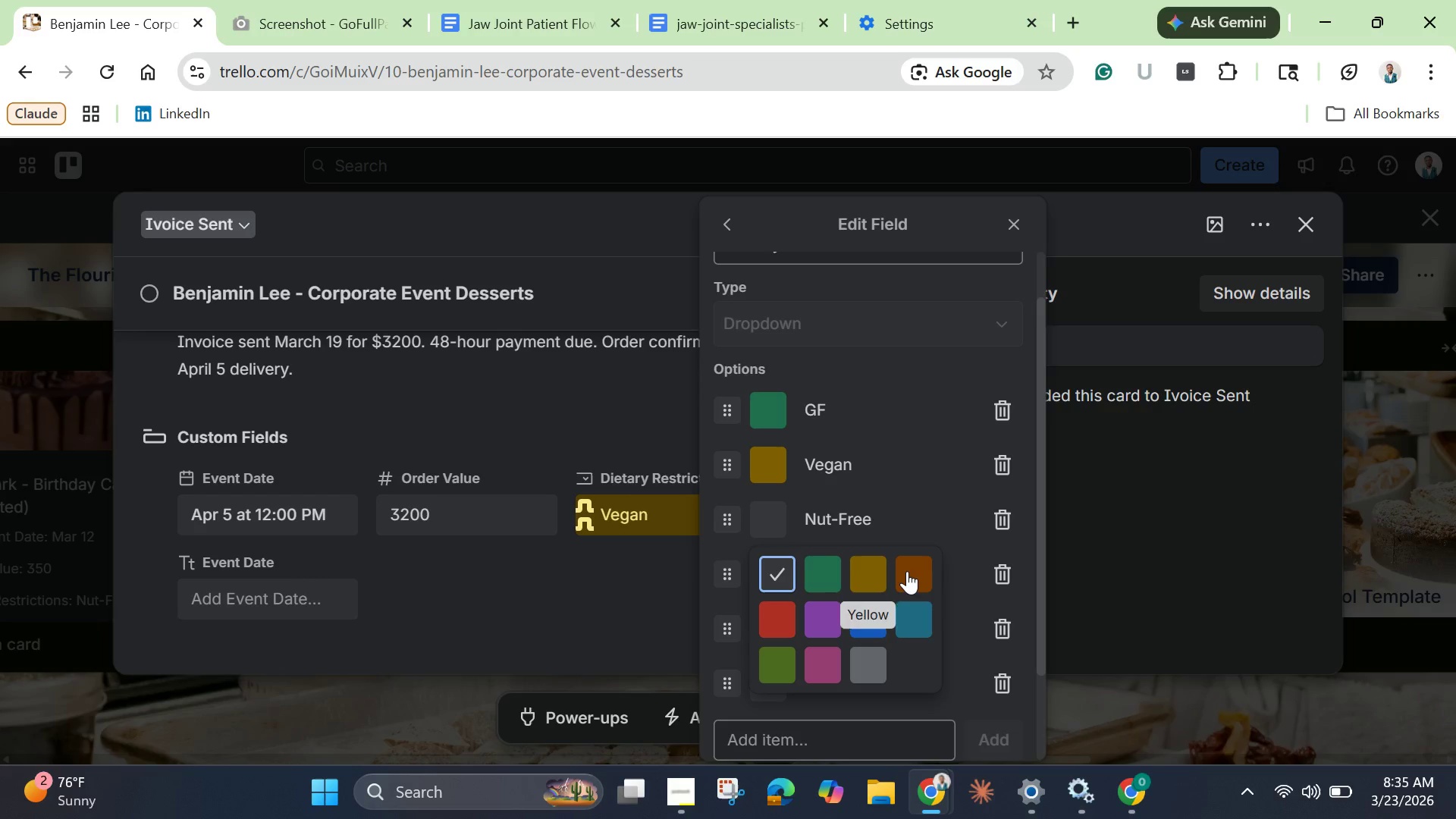 
left_click([917, 571])
 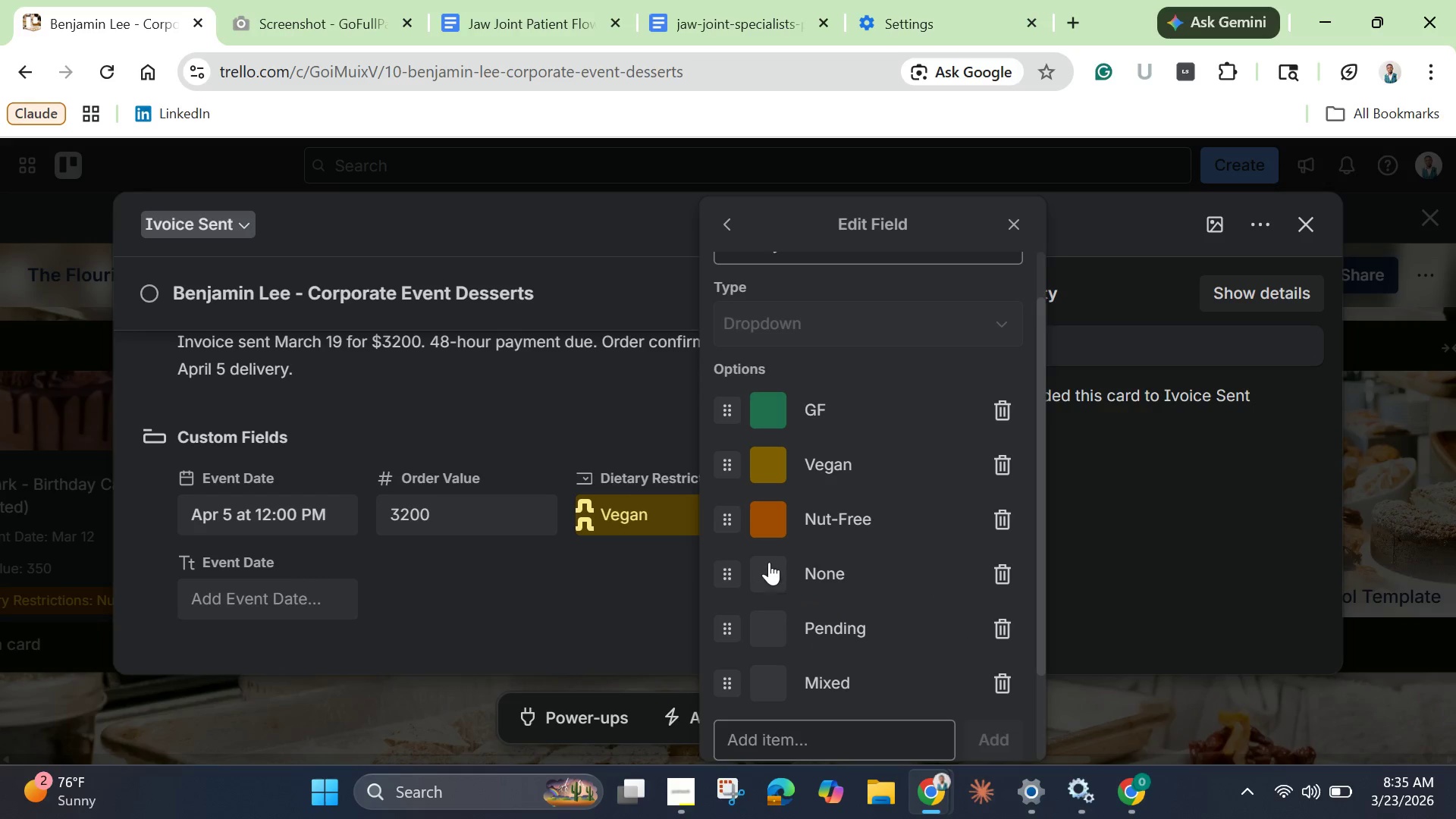 
left_click([769, 562])
 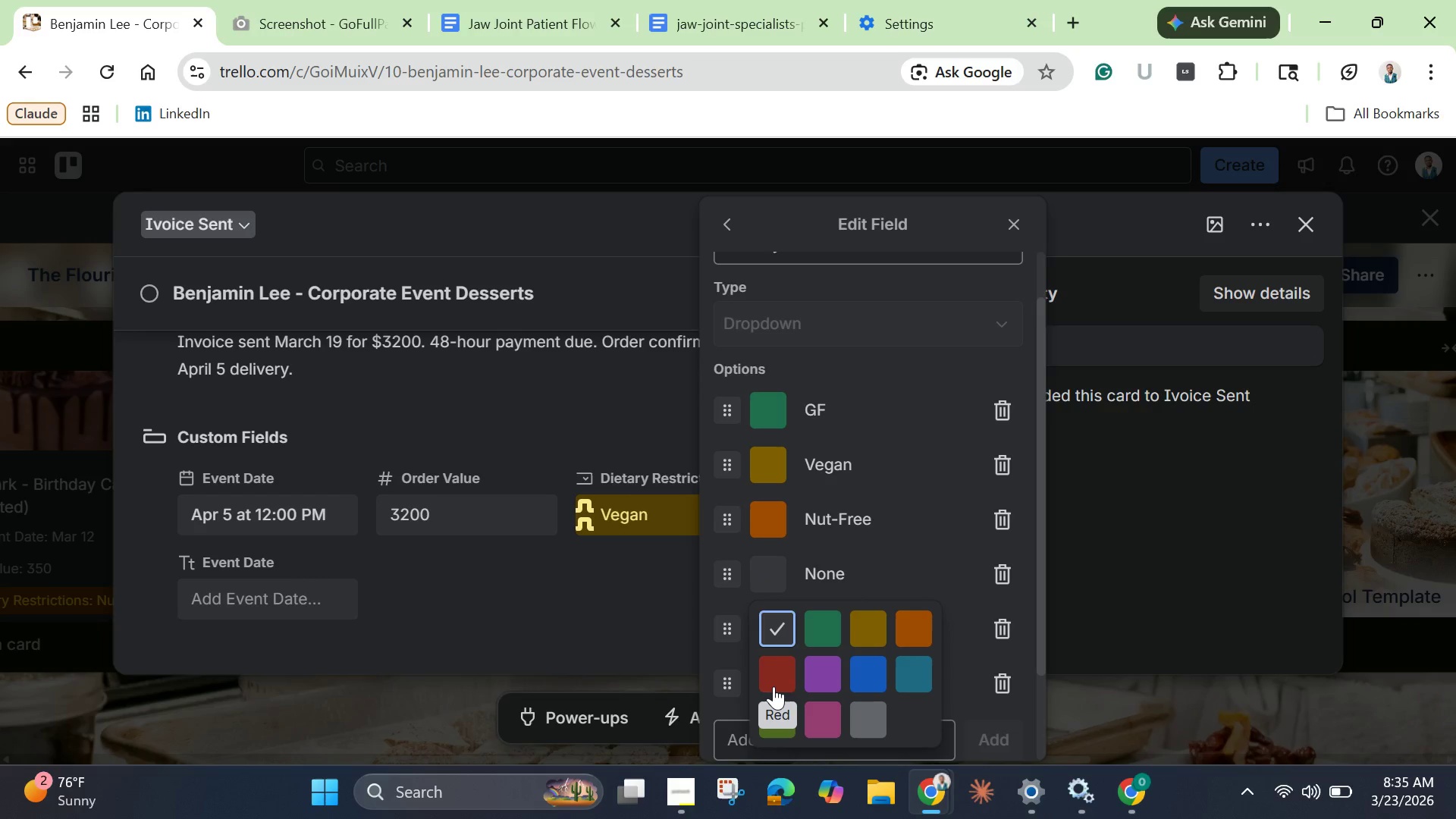 
left_click([773, 680])
 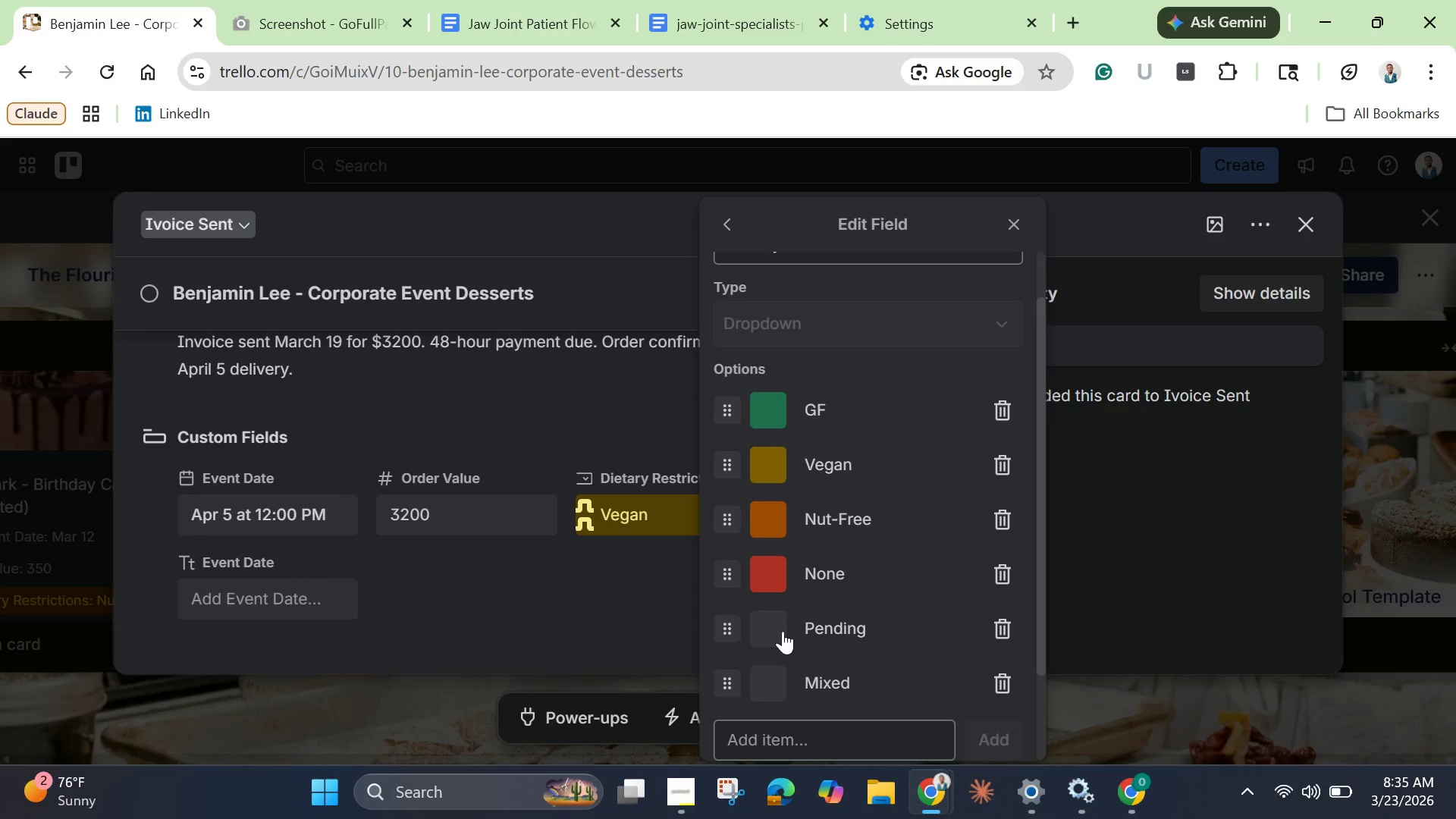 
left_click([767, 633])
 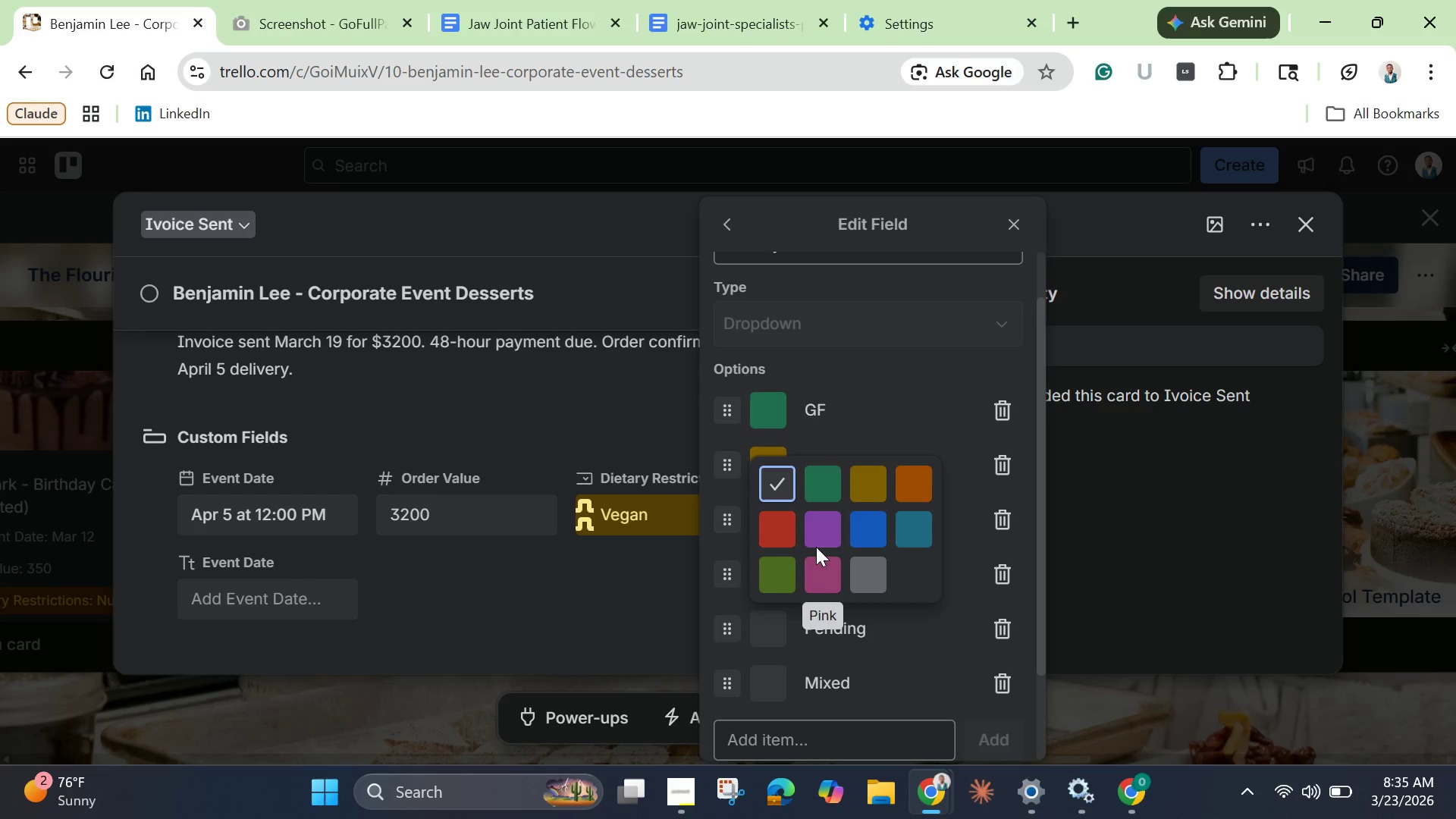 
left_click([814, 542])
 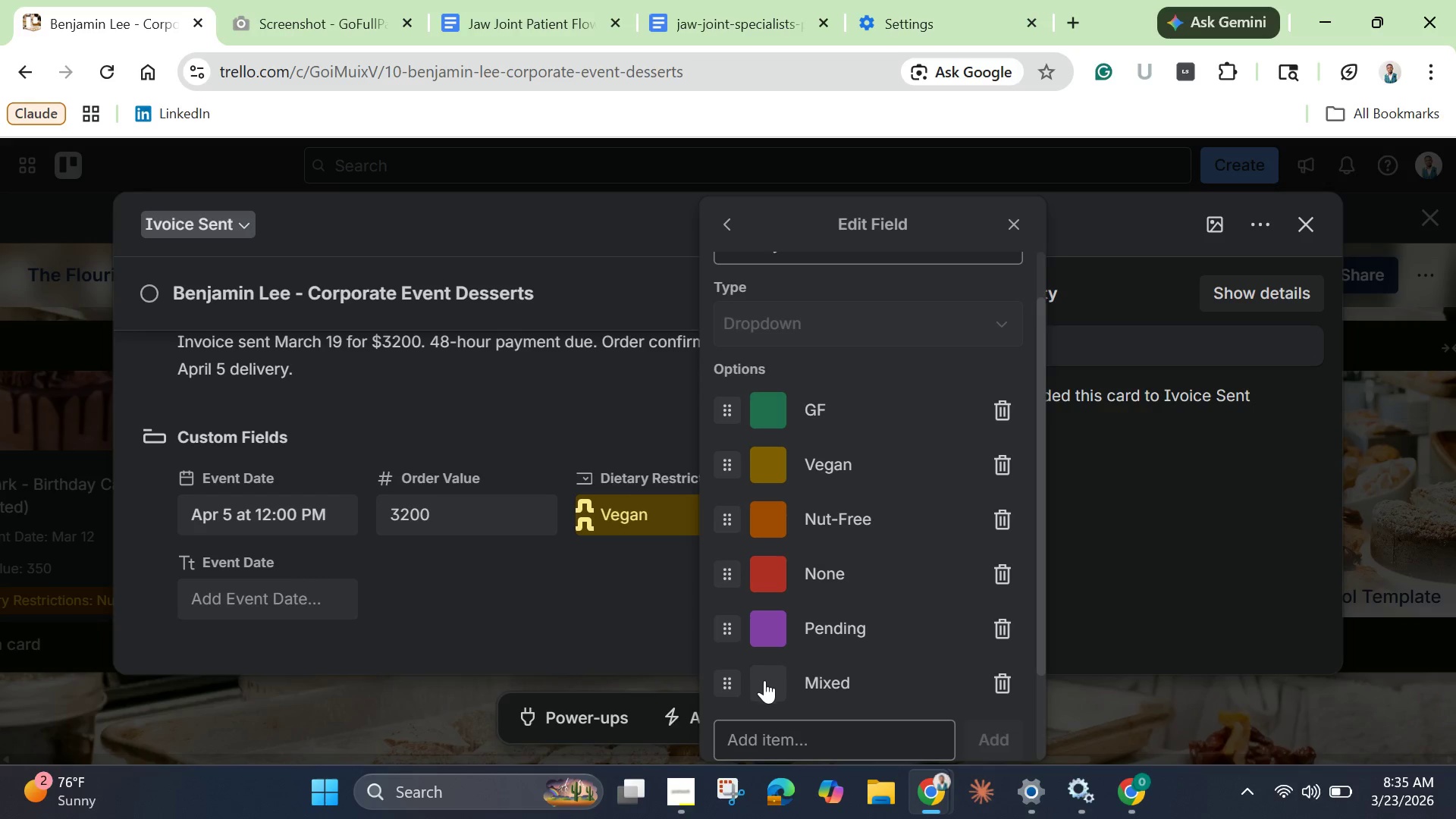 
left_click([764, 685])
 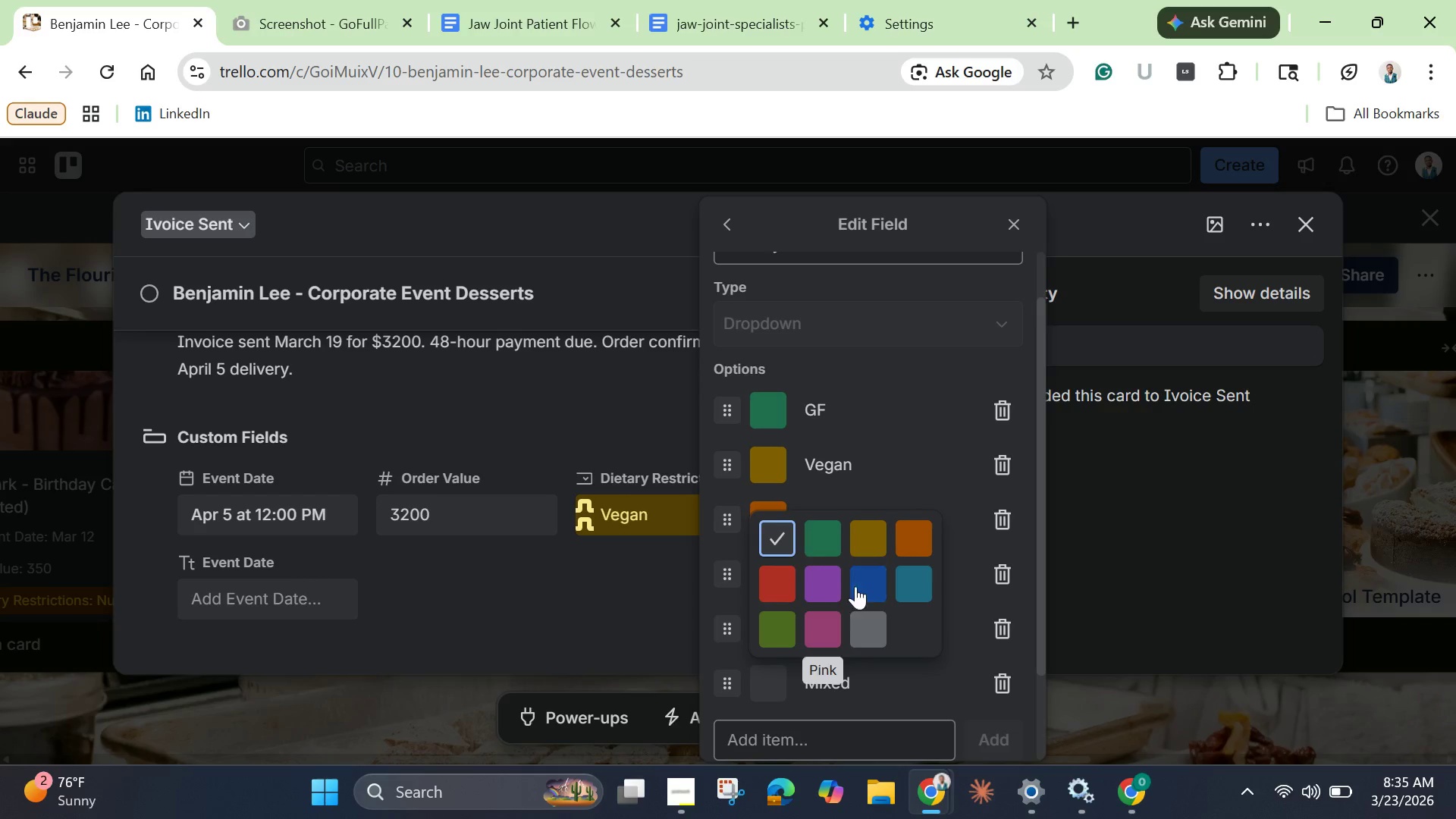 
left_click([861, 583])
 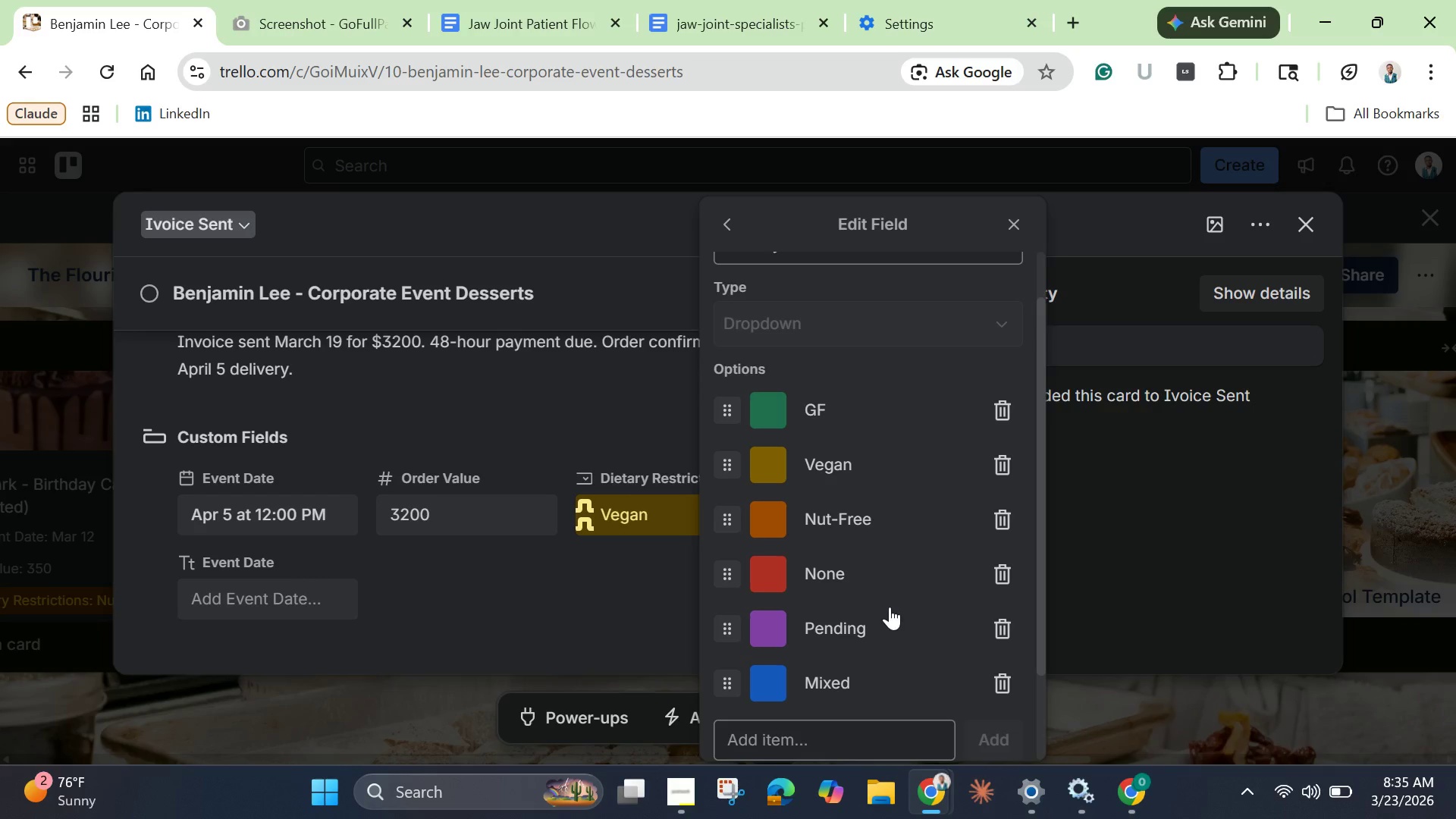 
scroll: coordinate [890, 629], scroll_direction: down, amount: 5.0
 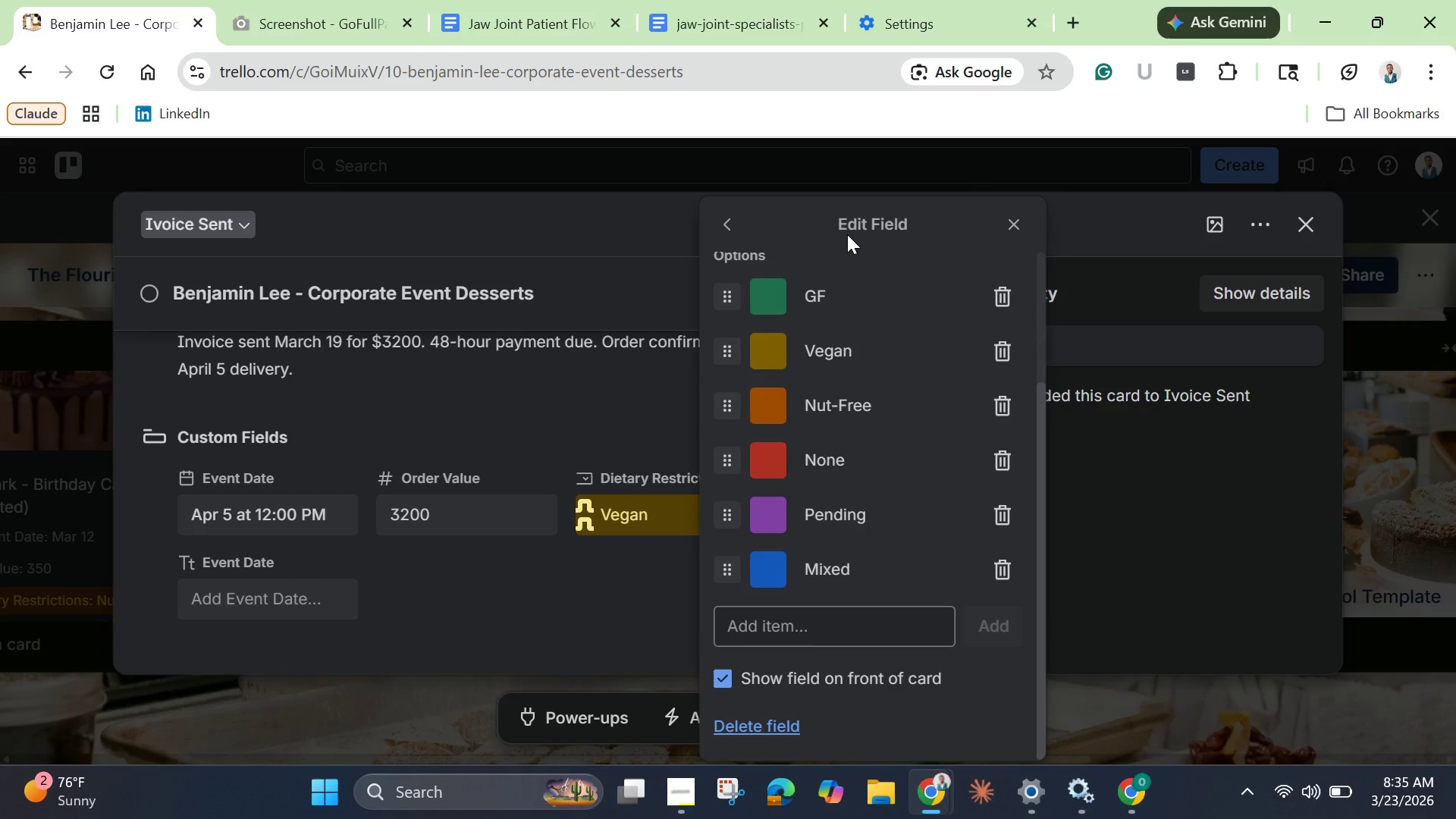 
left_click([726, 225])
 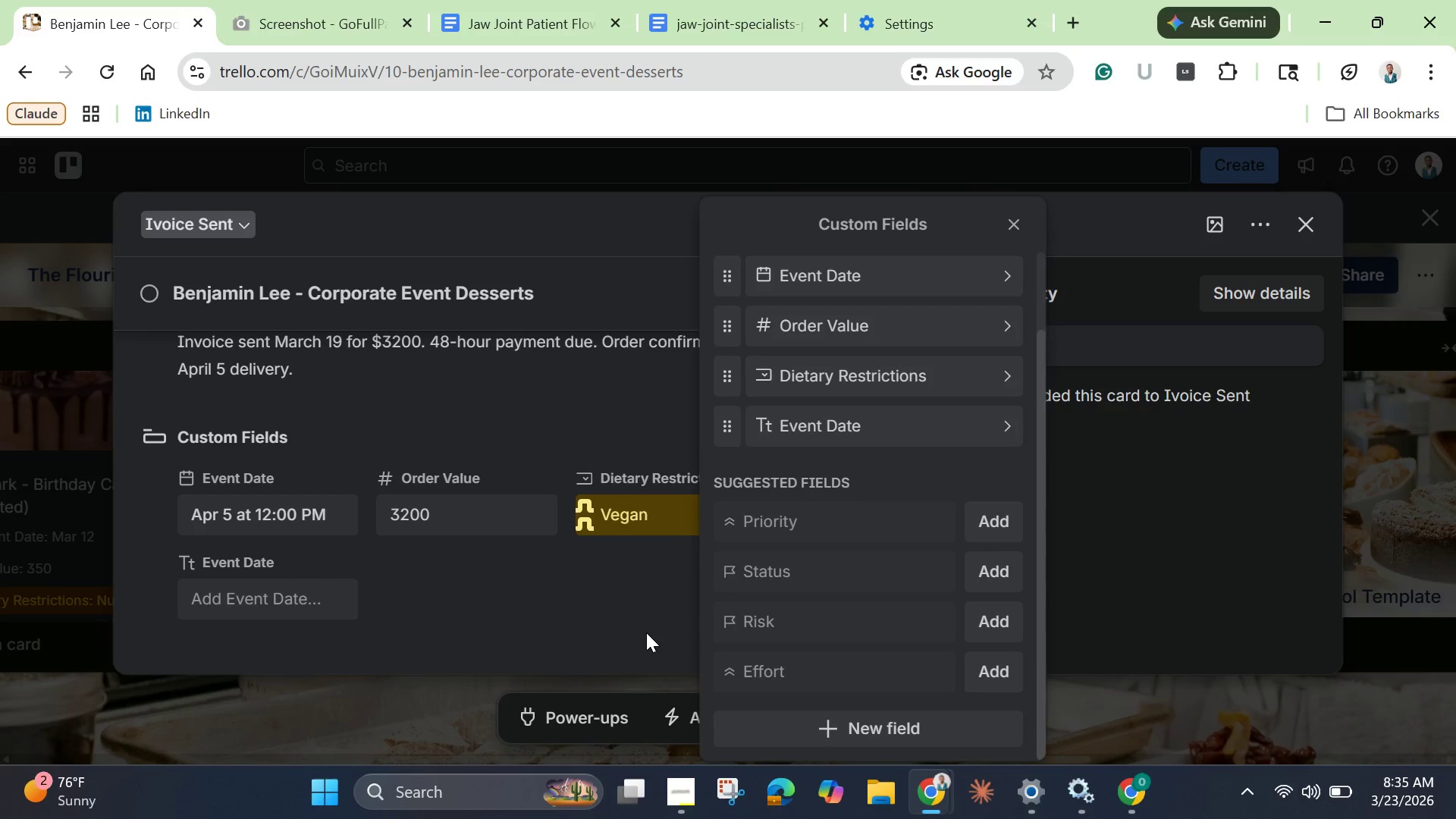 
left_click([646, 632])
 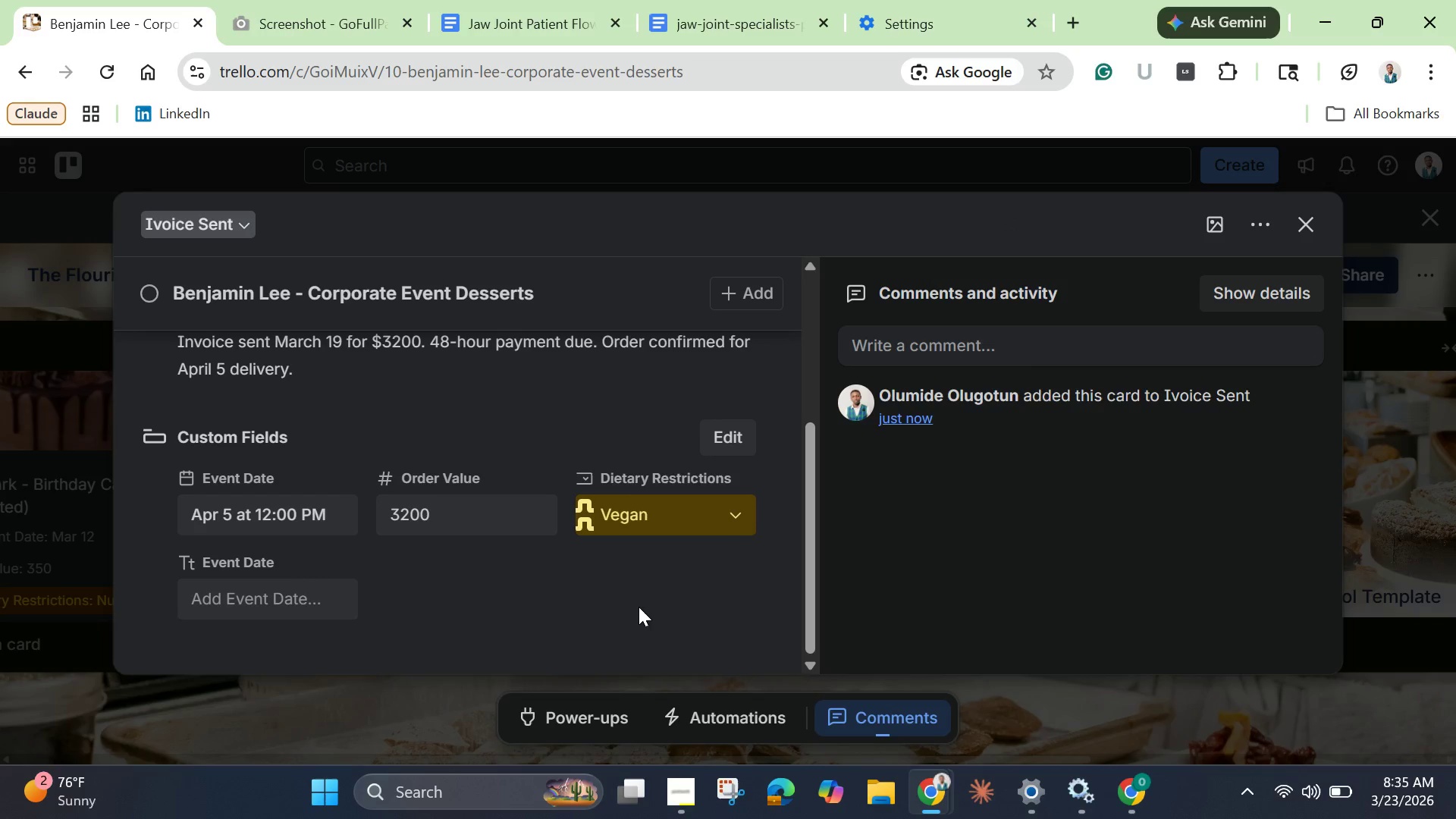 
scroll: coordinate [648, 586], scroll_direction: up, amount: 6.0
 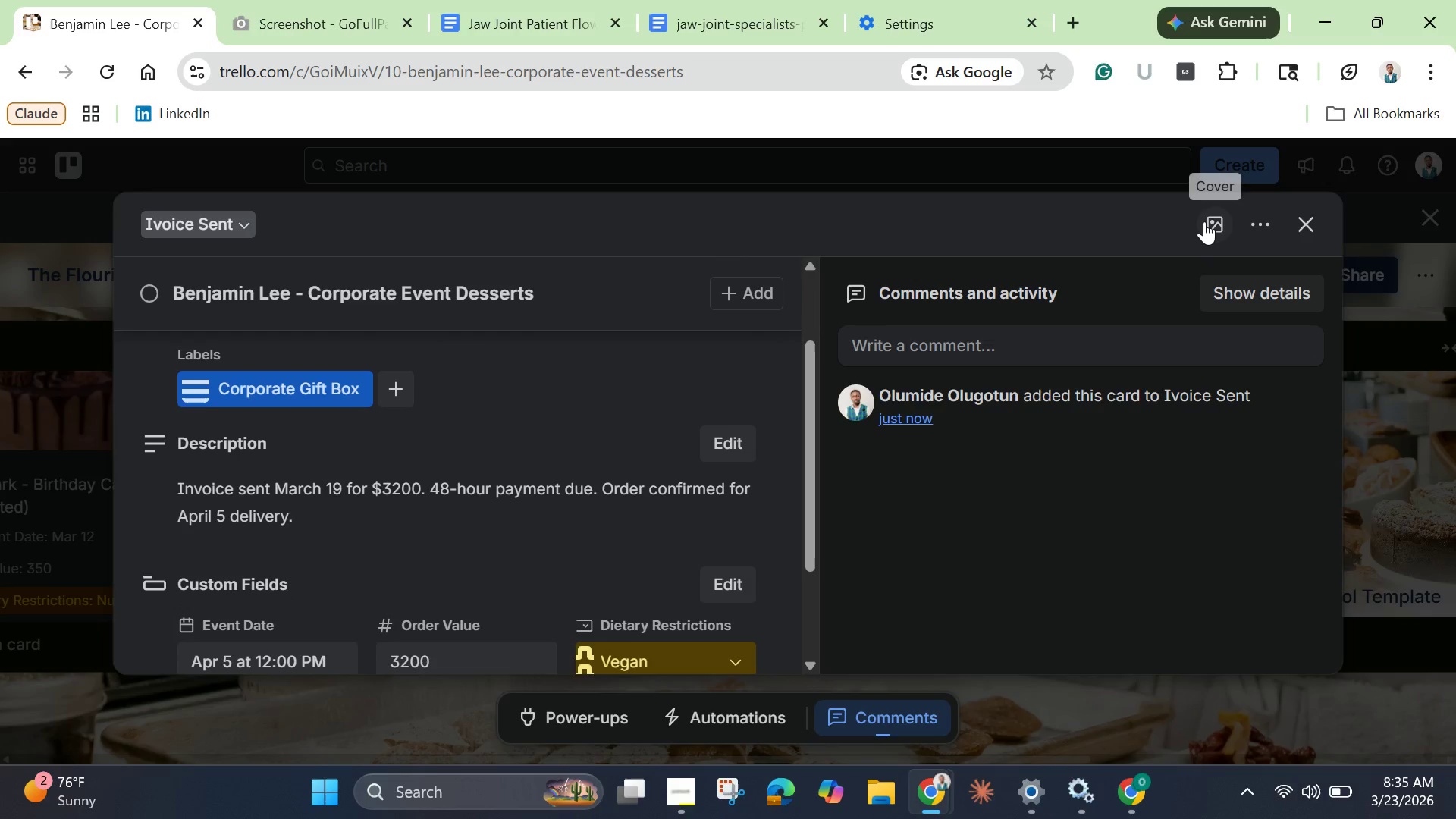 
left_click([1204, 221])
 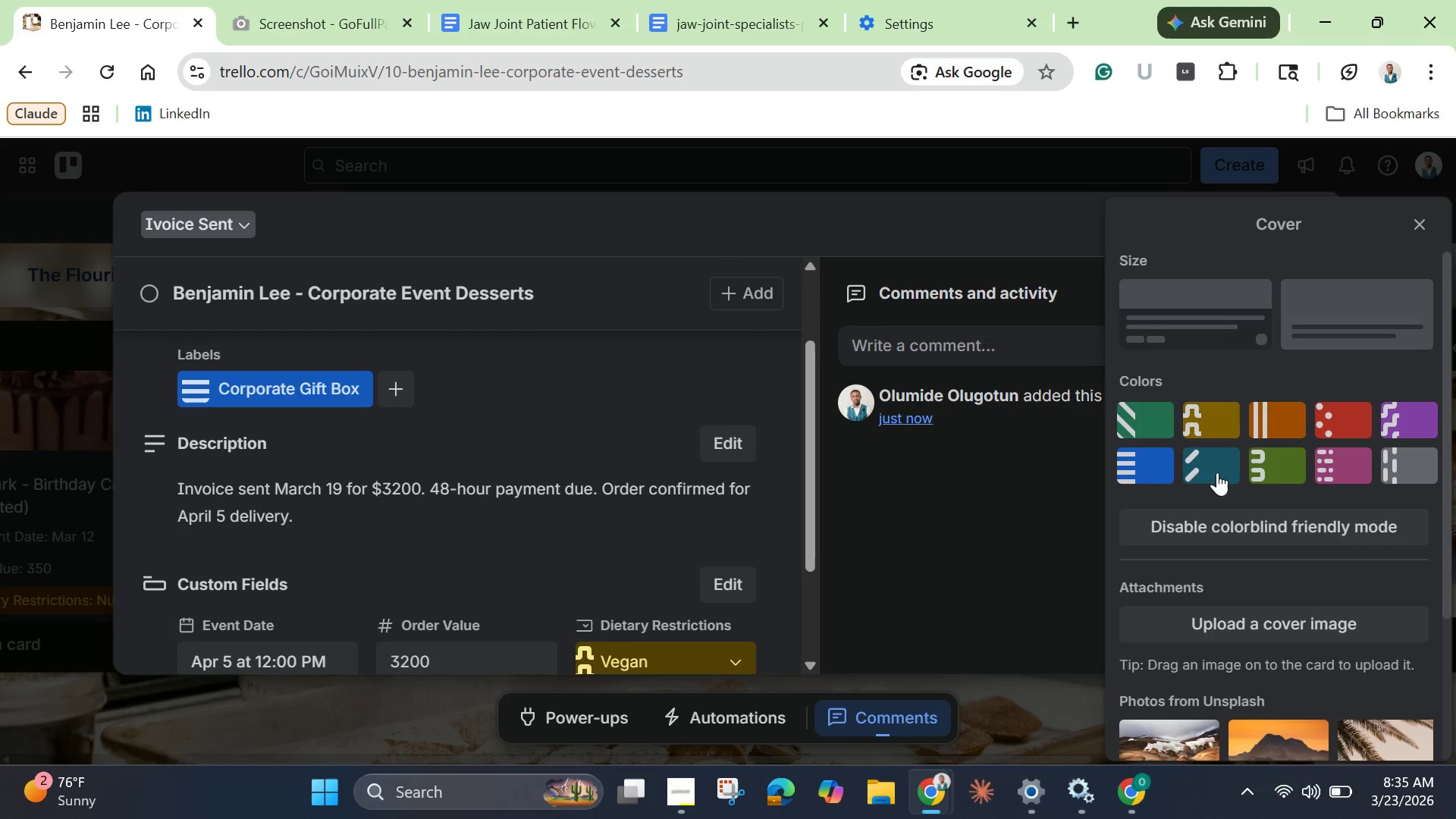 
scroll: coordinate [1223, 538], scroll_direction: down, amount: 1.0
 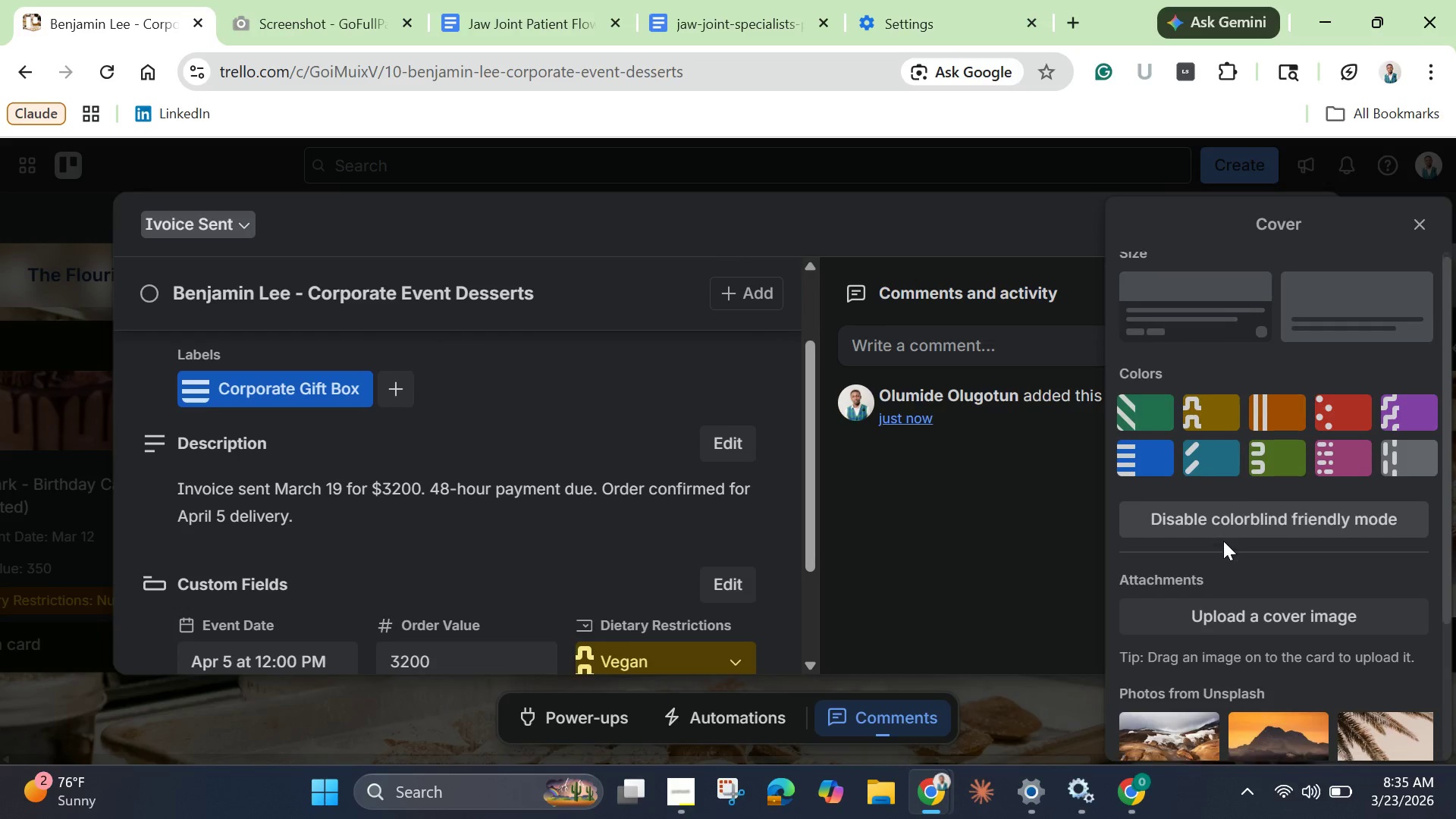 
mouse_move([1218, 557])
 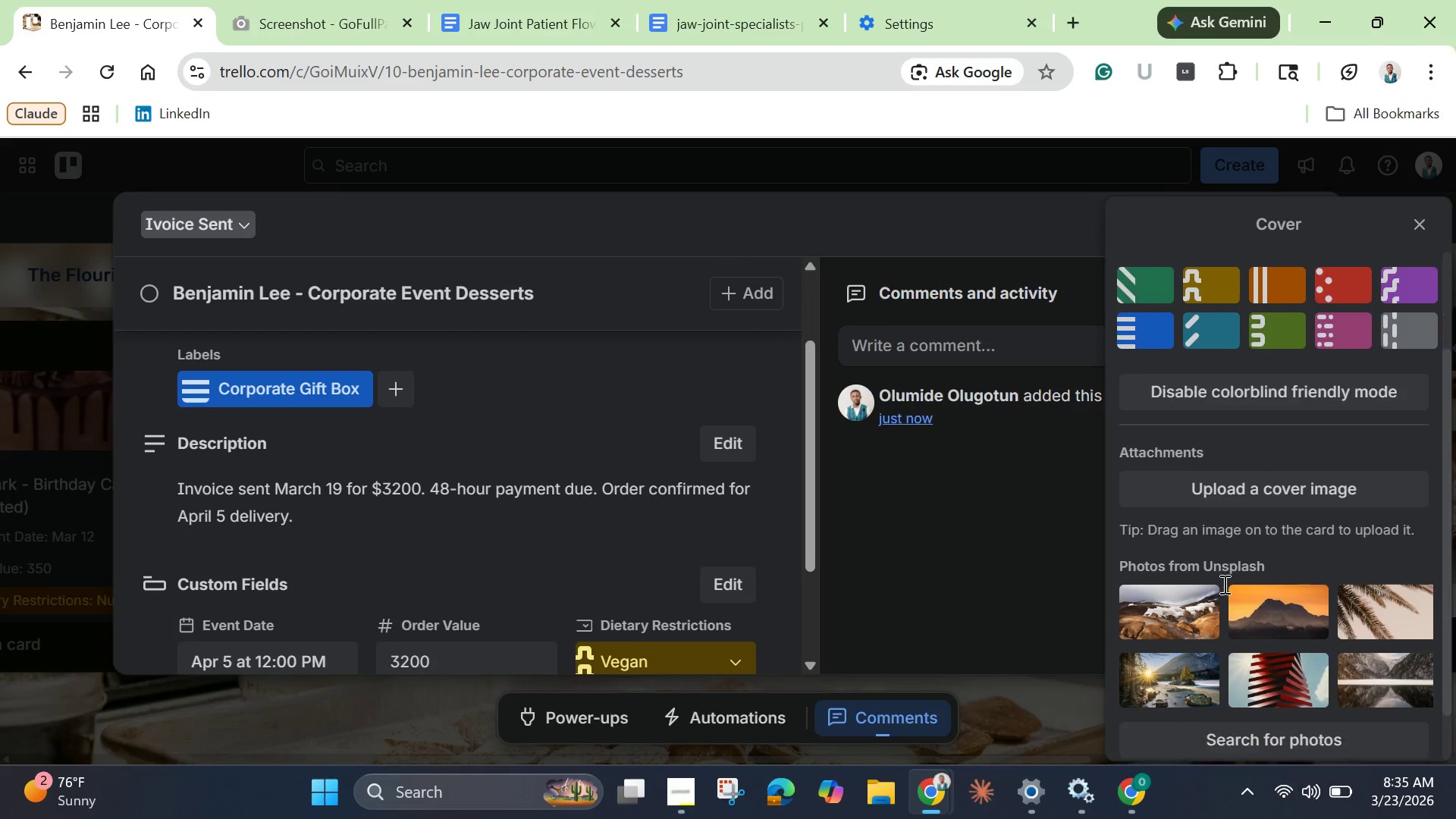 
scroll: coordinate [1223, 585], scroll_direction: down, amount: 5.0
 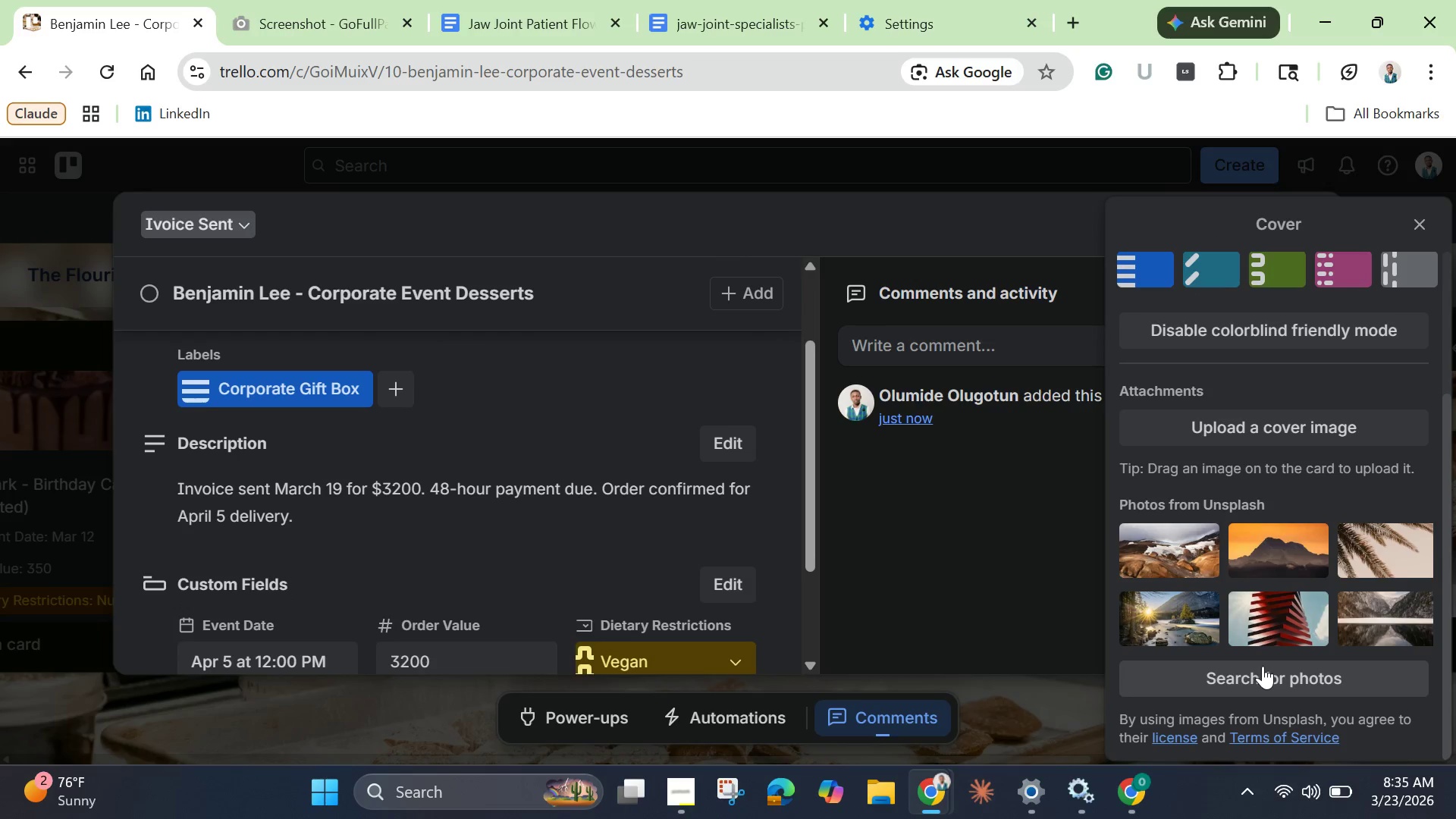 
left_click([1261, 666])
 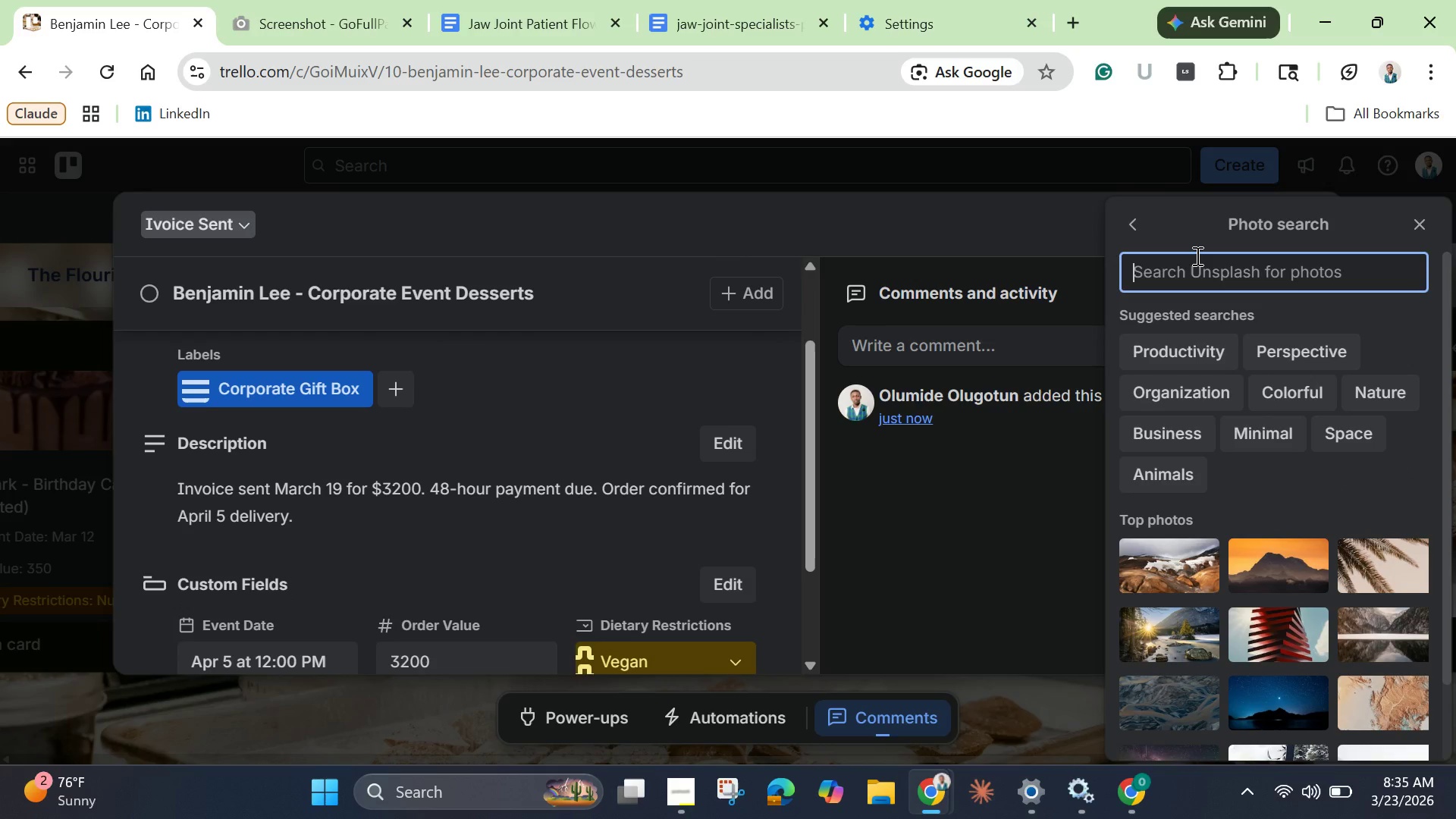 
type(dessert)
 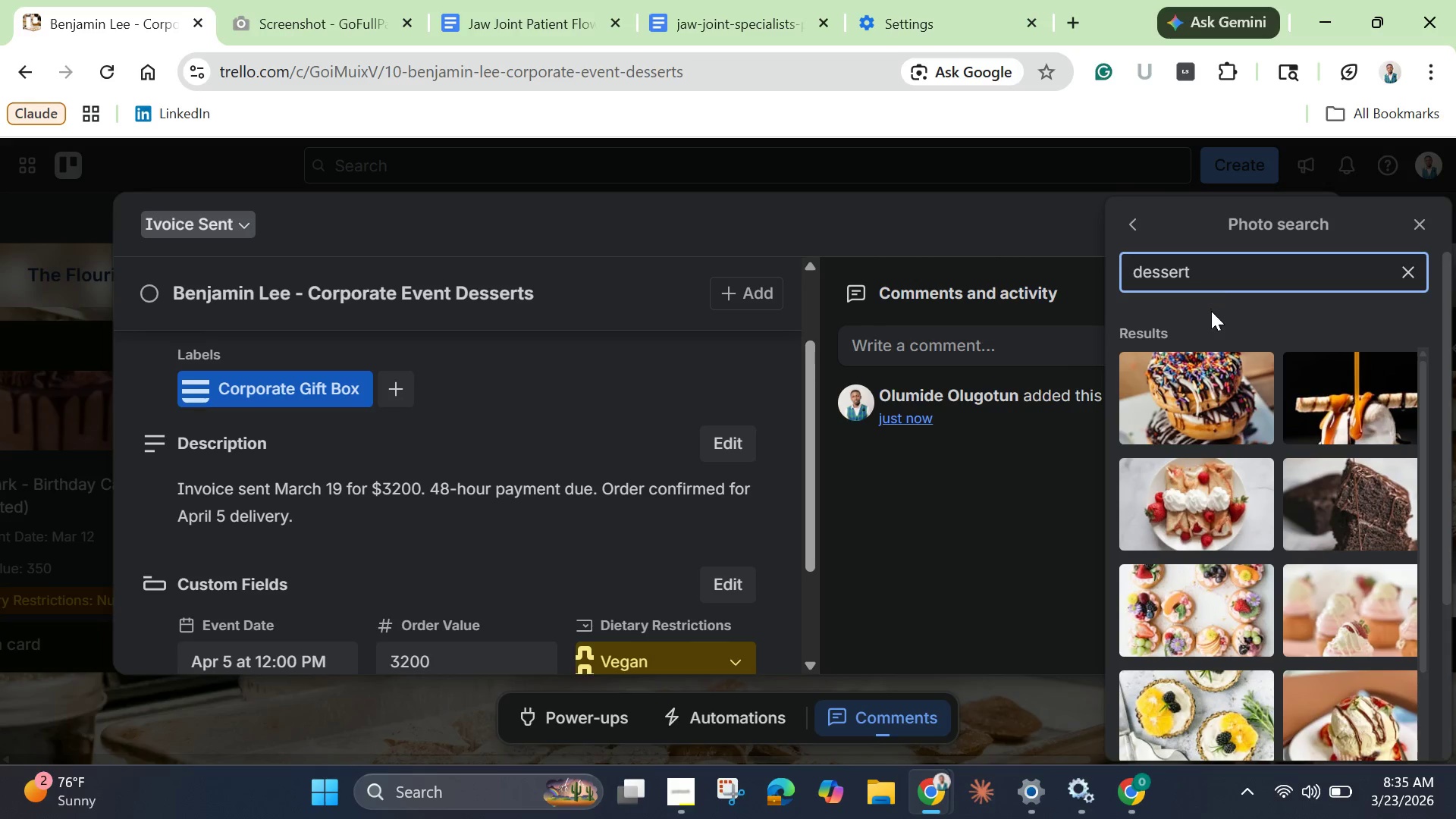 
left_click([1334, 498])
 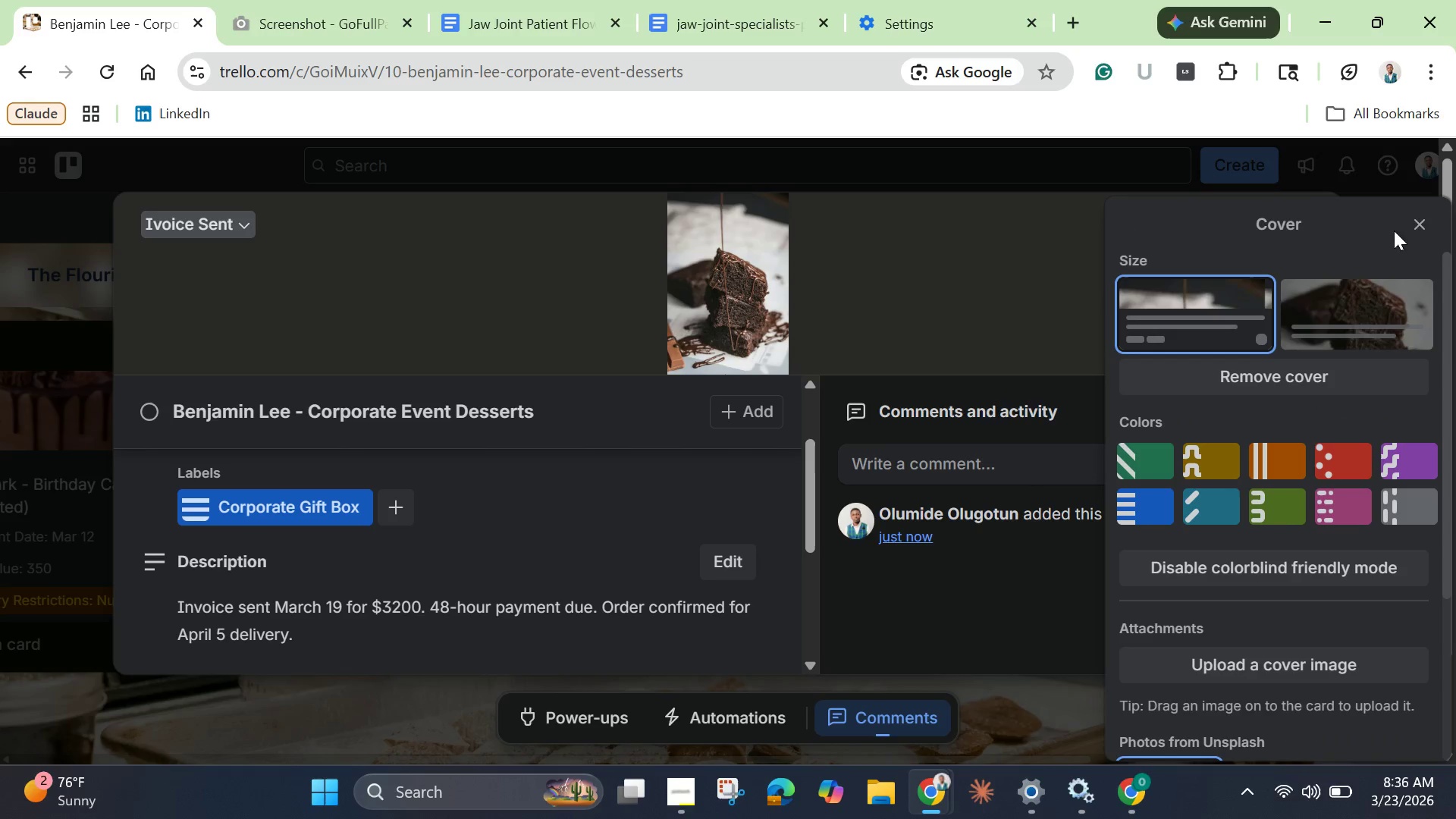 
wait(6.02)
 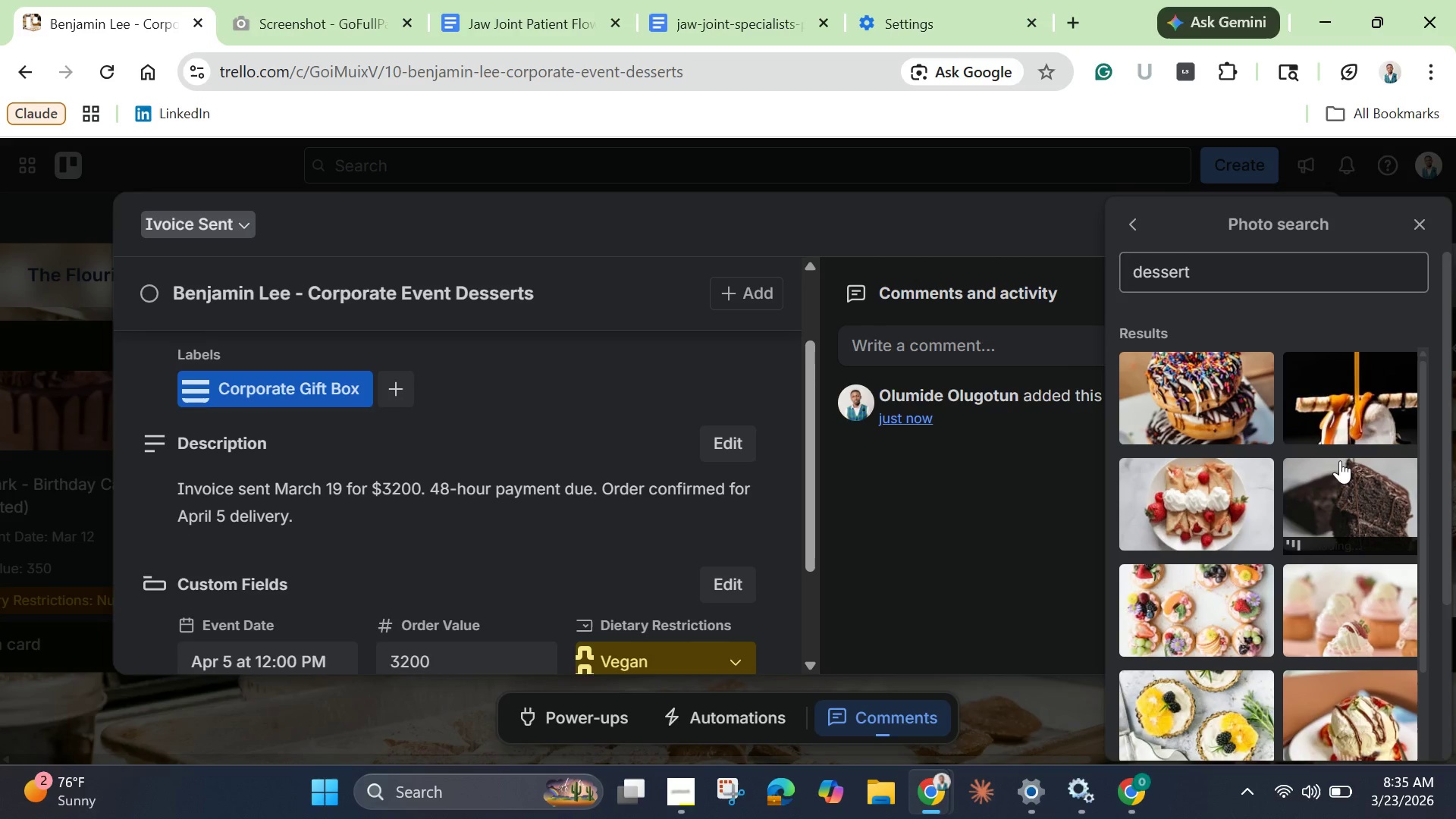 
scroll: coordinate [1285, 560], scroll_direction: down, amount: 8.0
 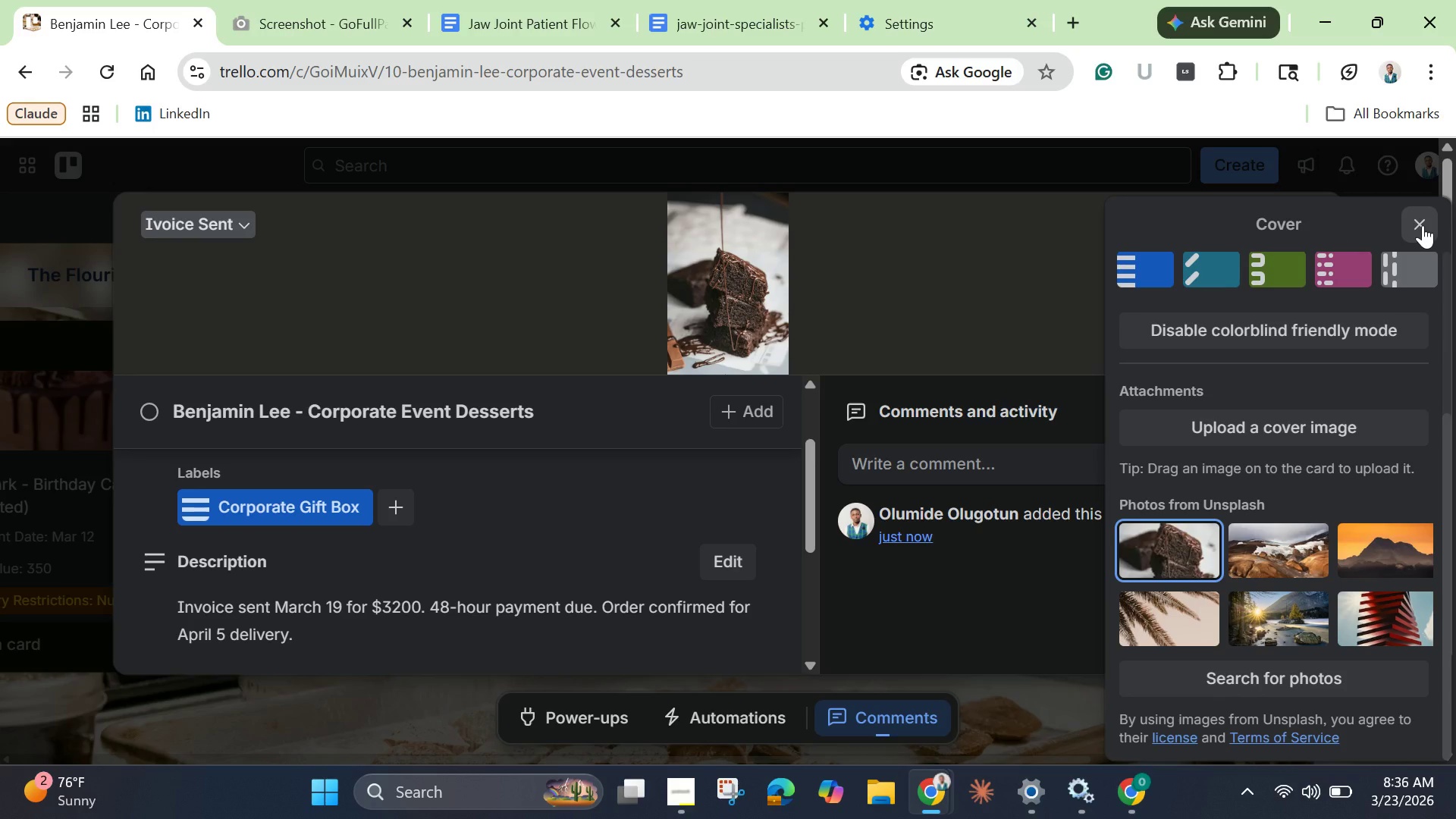 
left_click([1423, 225])
 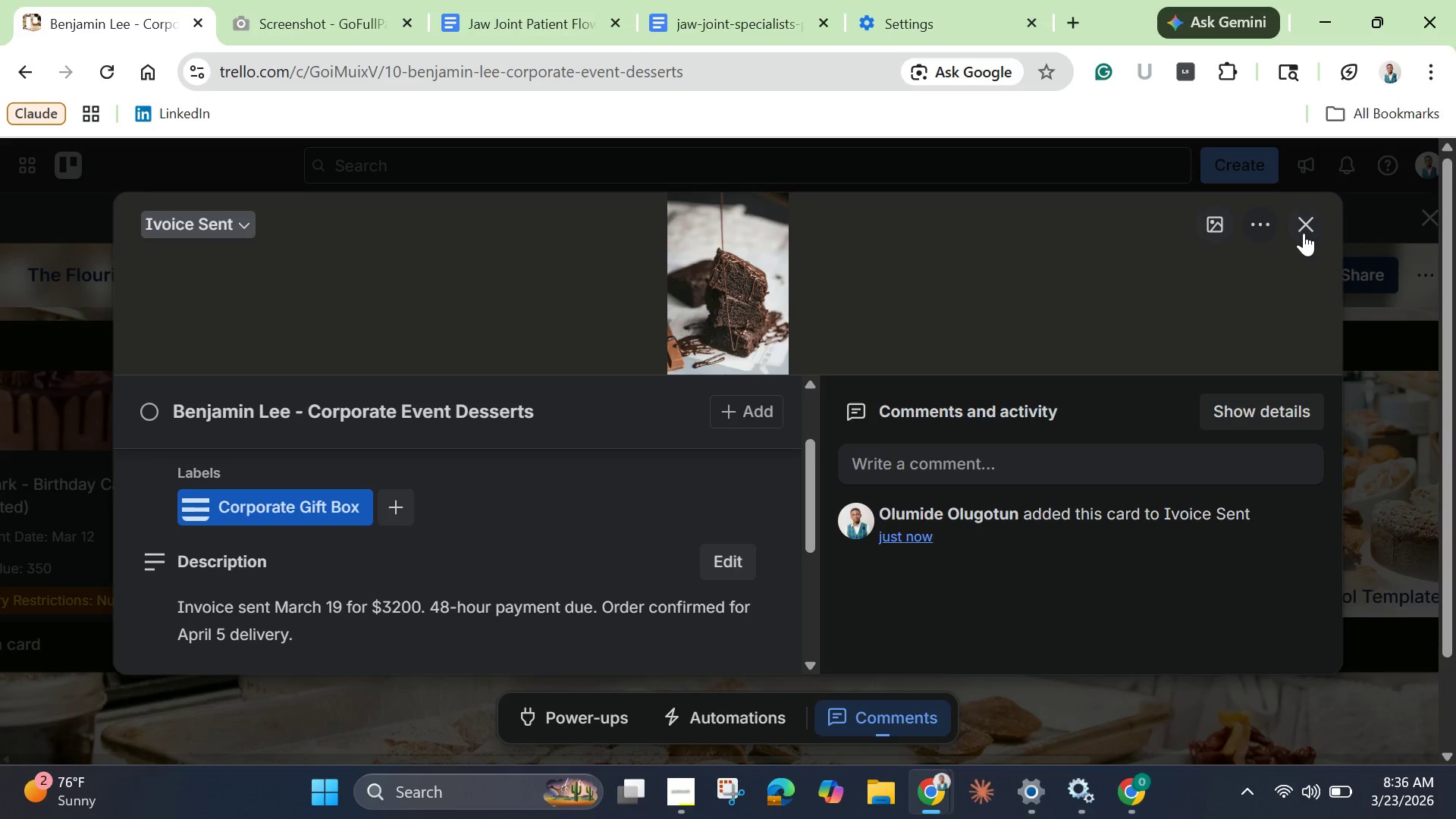 
left_click([1303, 224])
 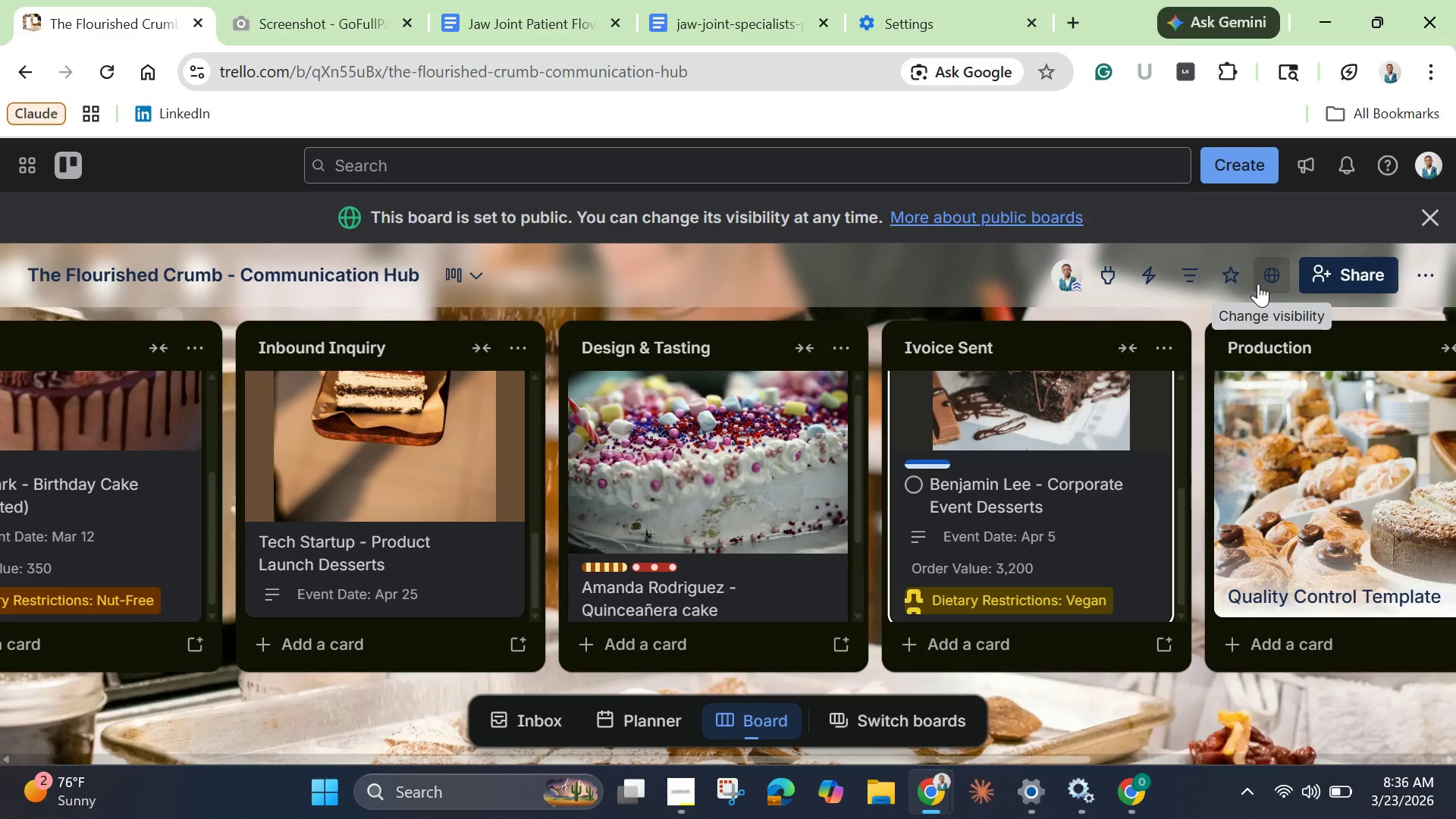 
wait(14.52)
 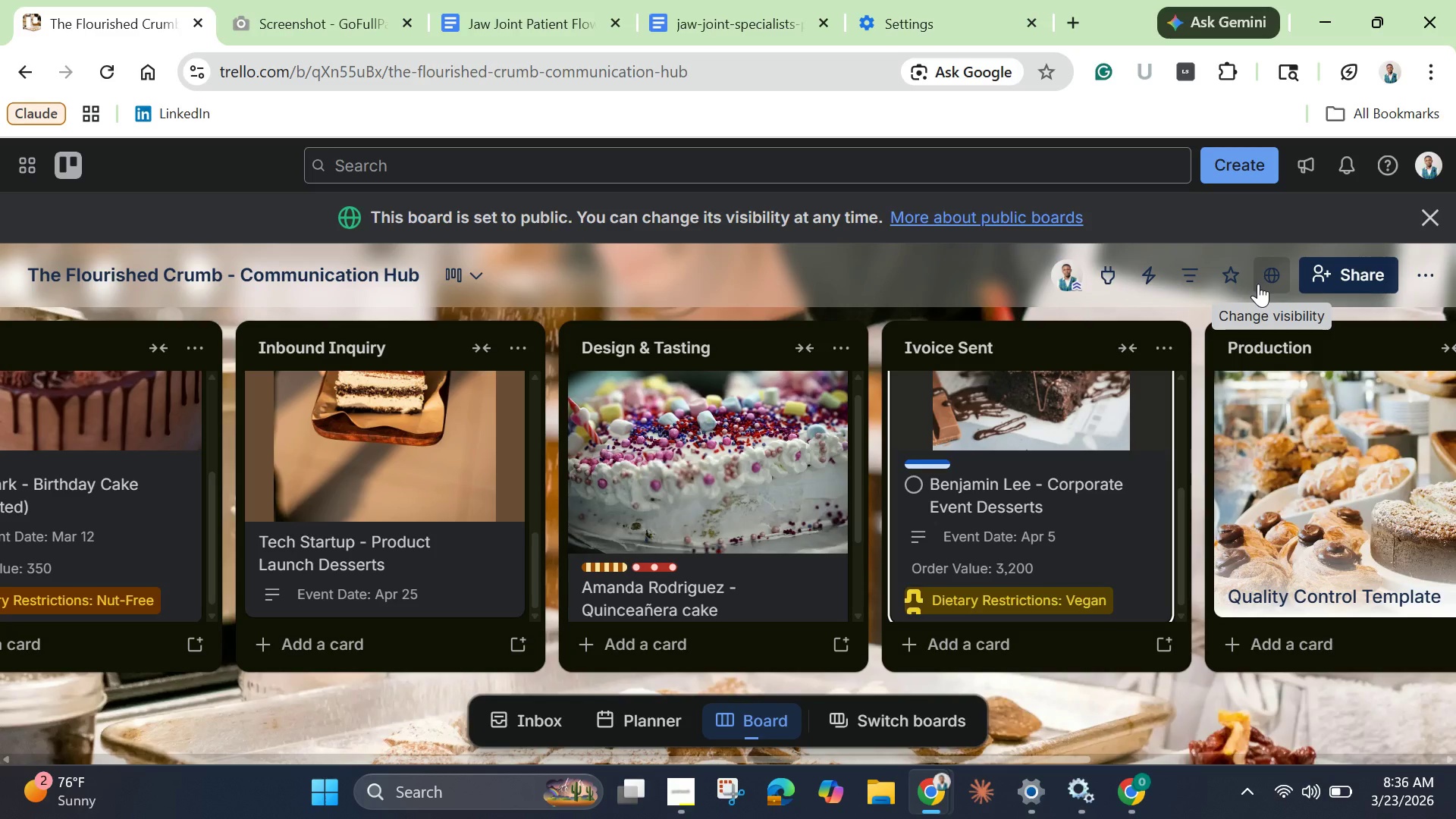 
left_click([1291, 648])
 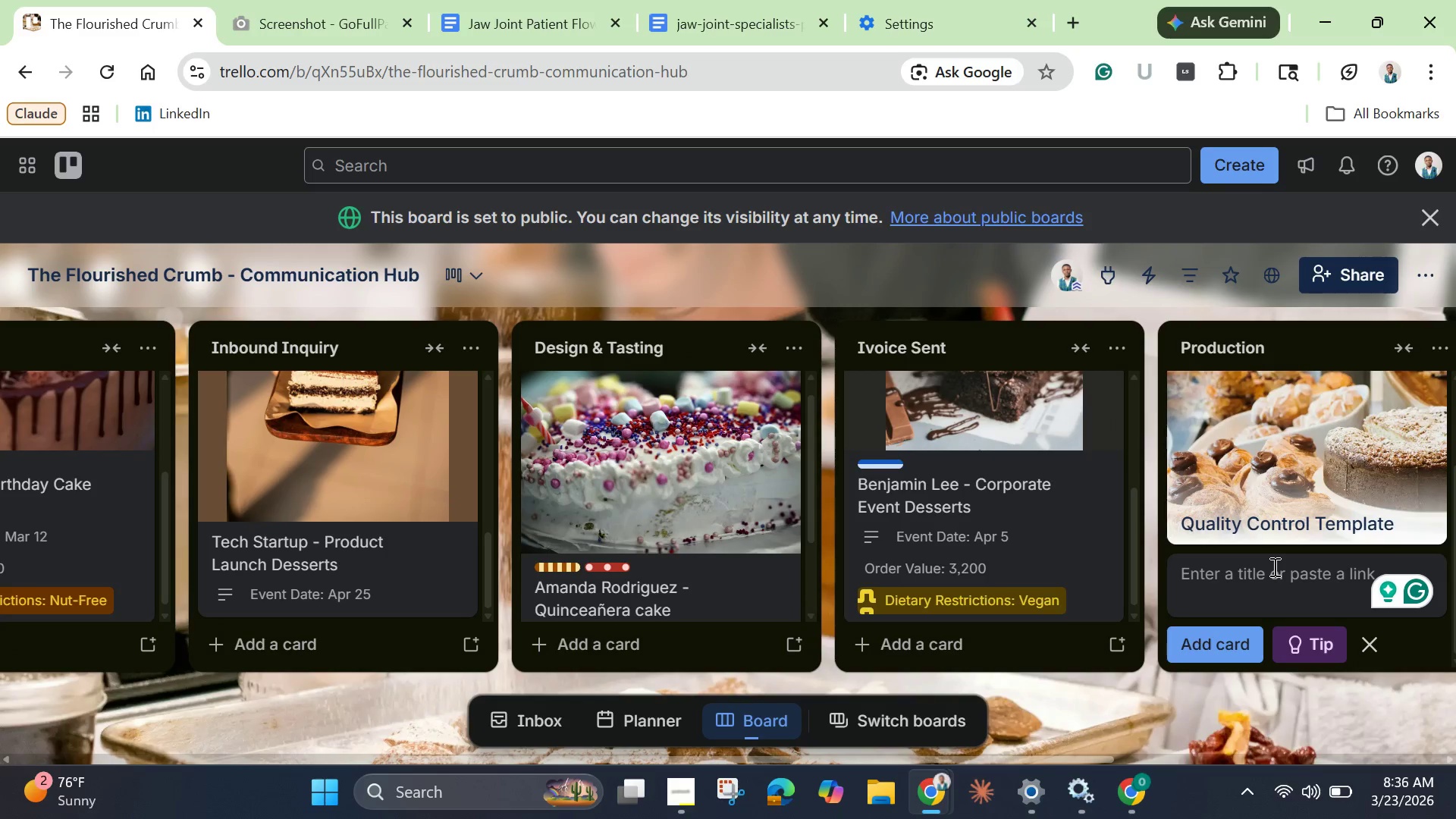 
type(Katherine Hayes - Wedding Ca)
key(Backspace)
key(Backspace)
type(Macaron Tower)
 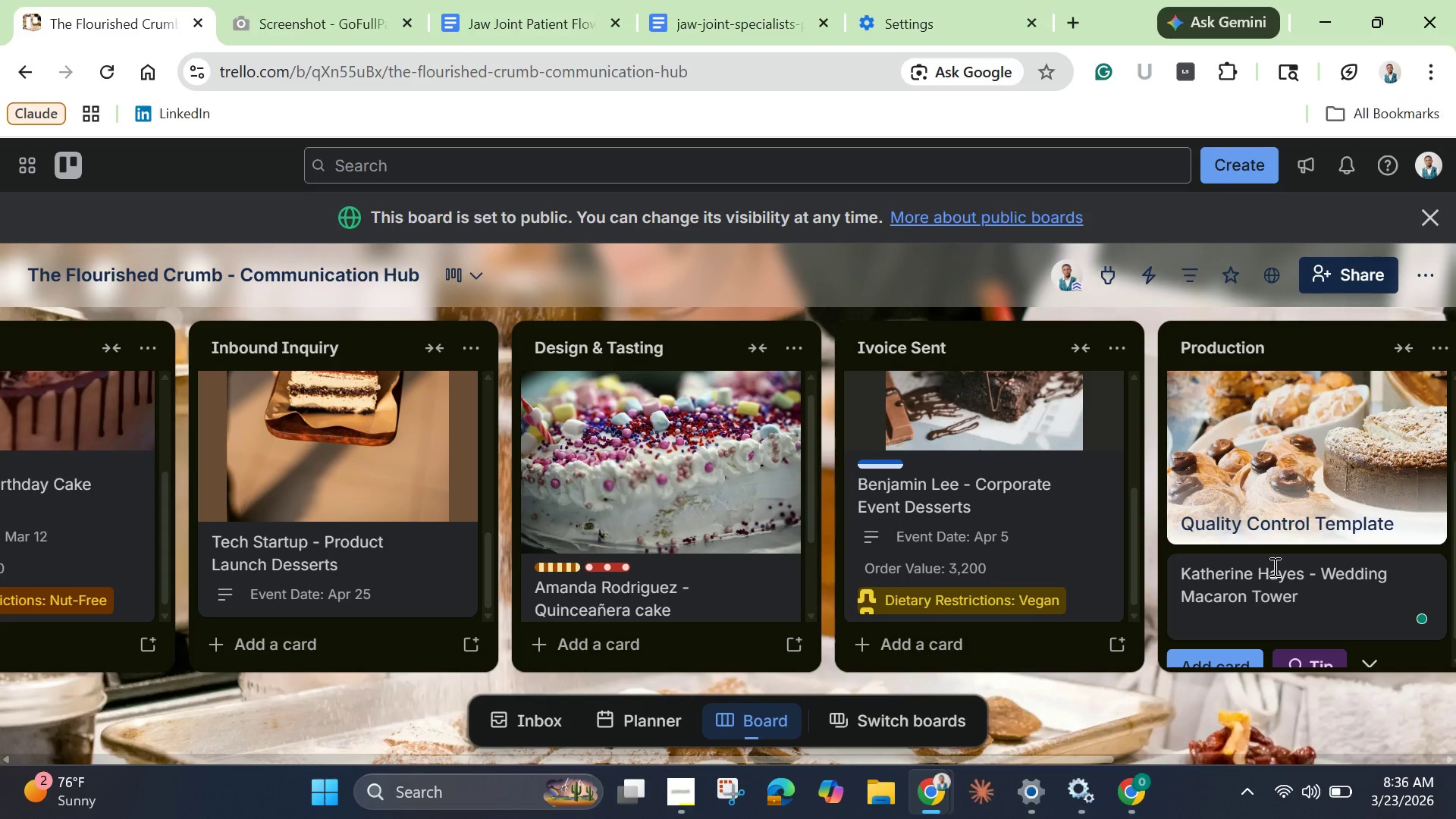 
left_click_drag(start_coordinate=[1325, 566], to_coordinate=[1342, 587])
 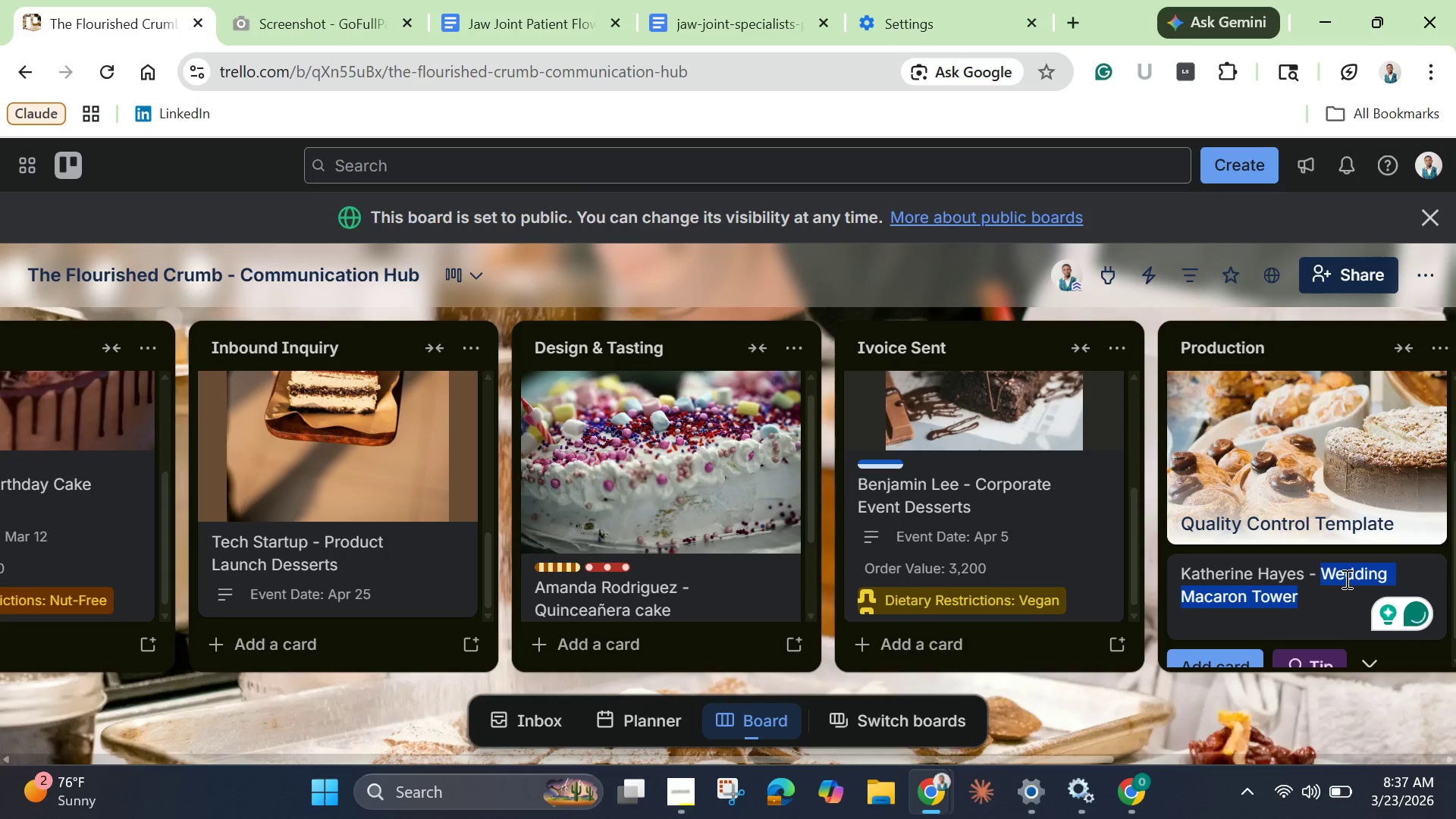 
right_click([1345, 579])
 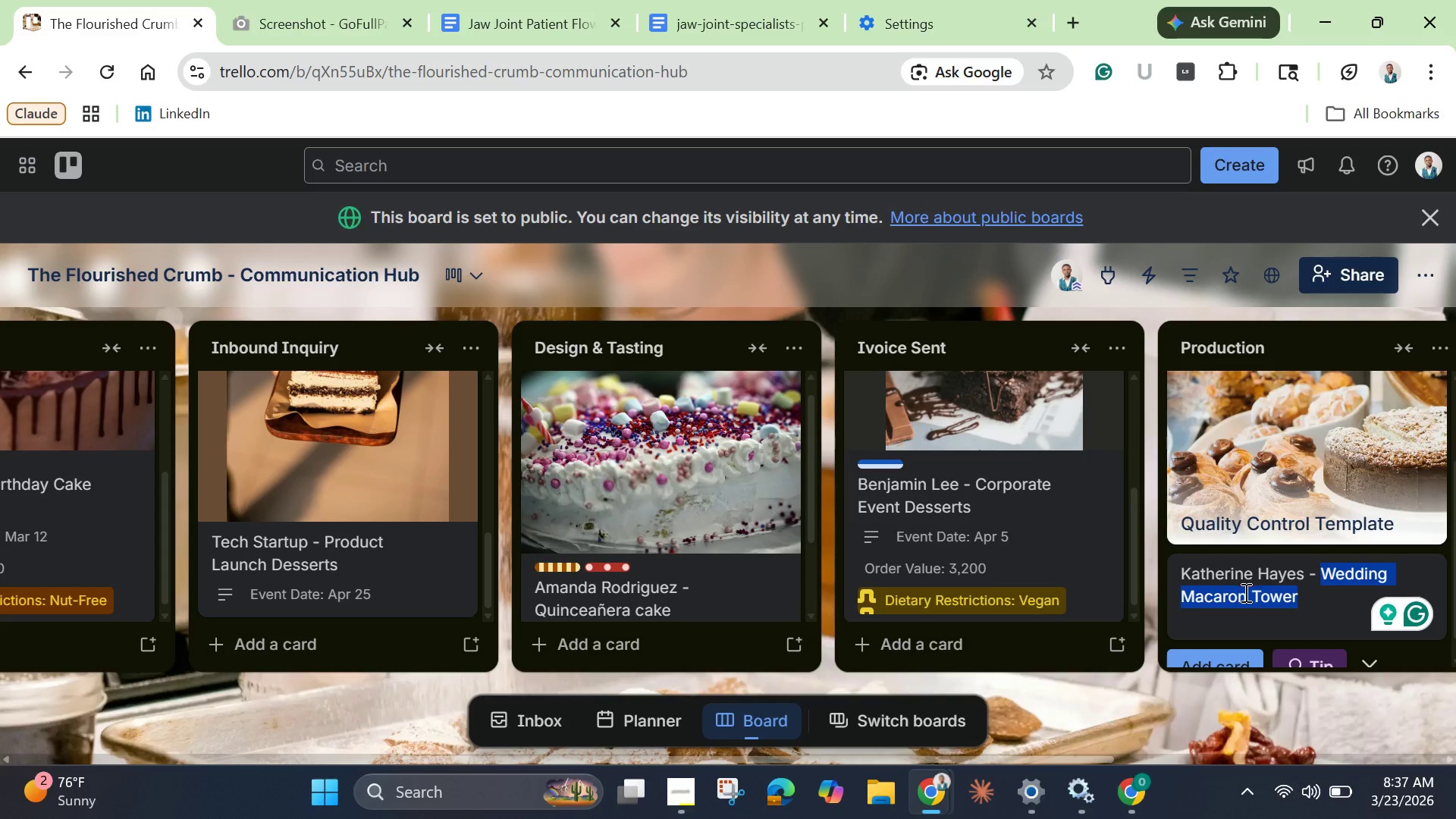 
key(Enter)
 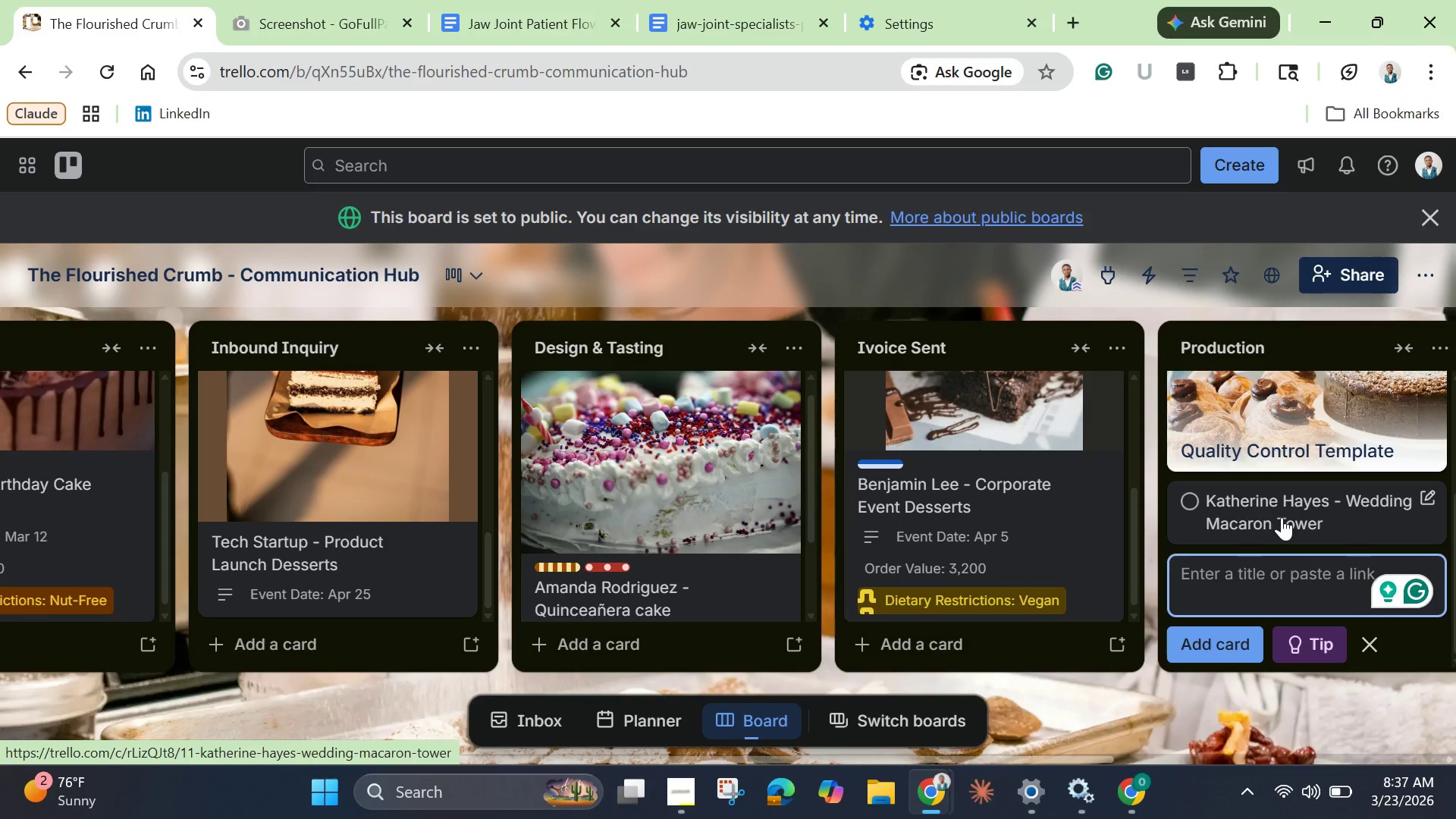 
wait(8.95)
 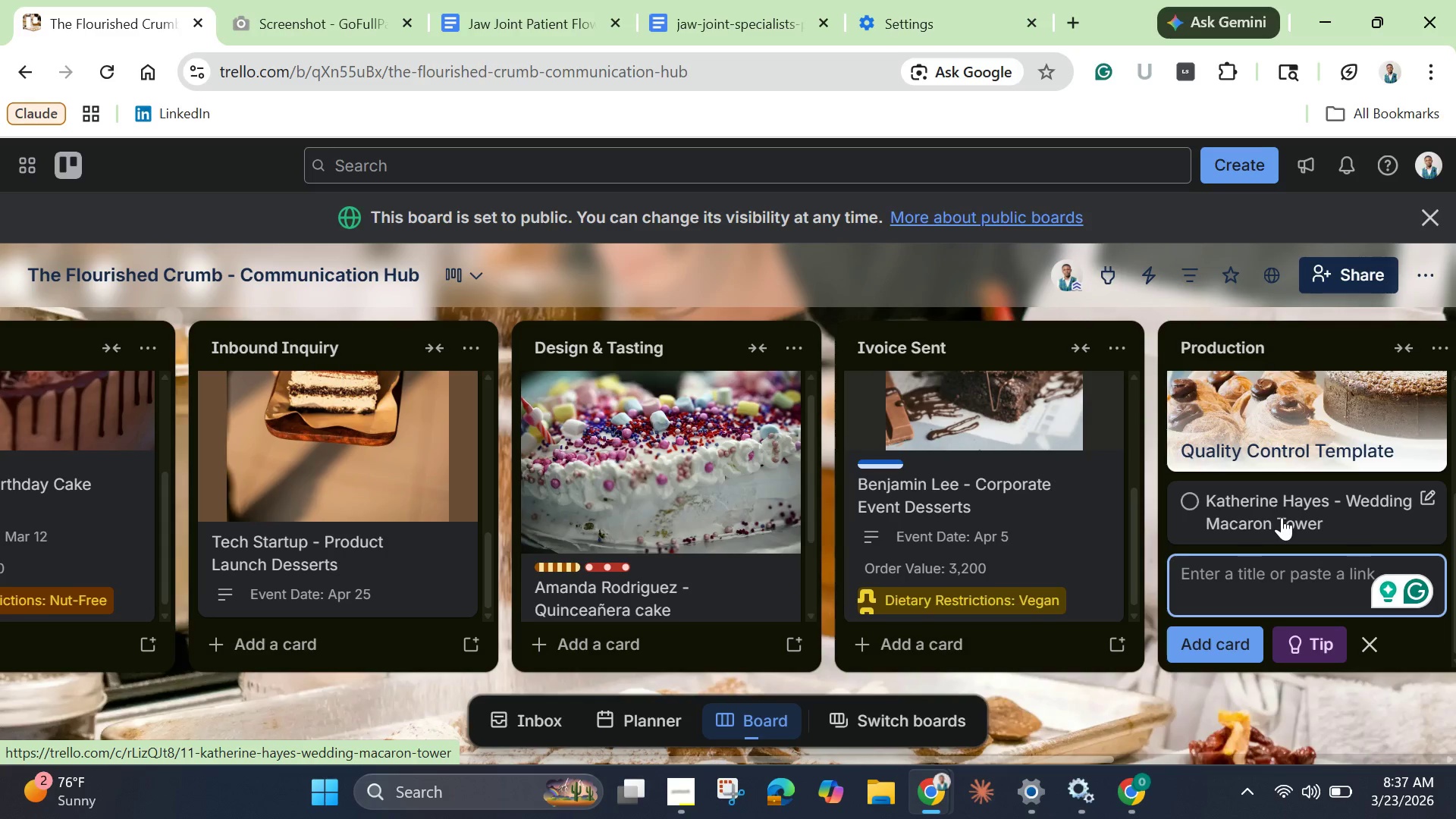 
left_click([1282, 517])
 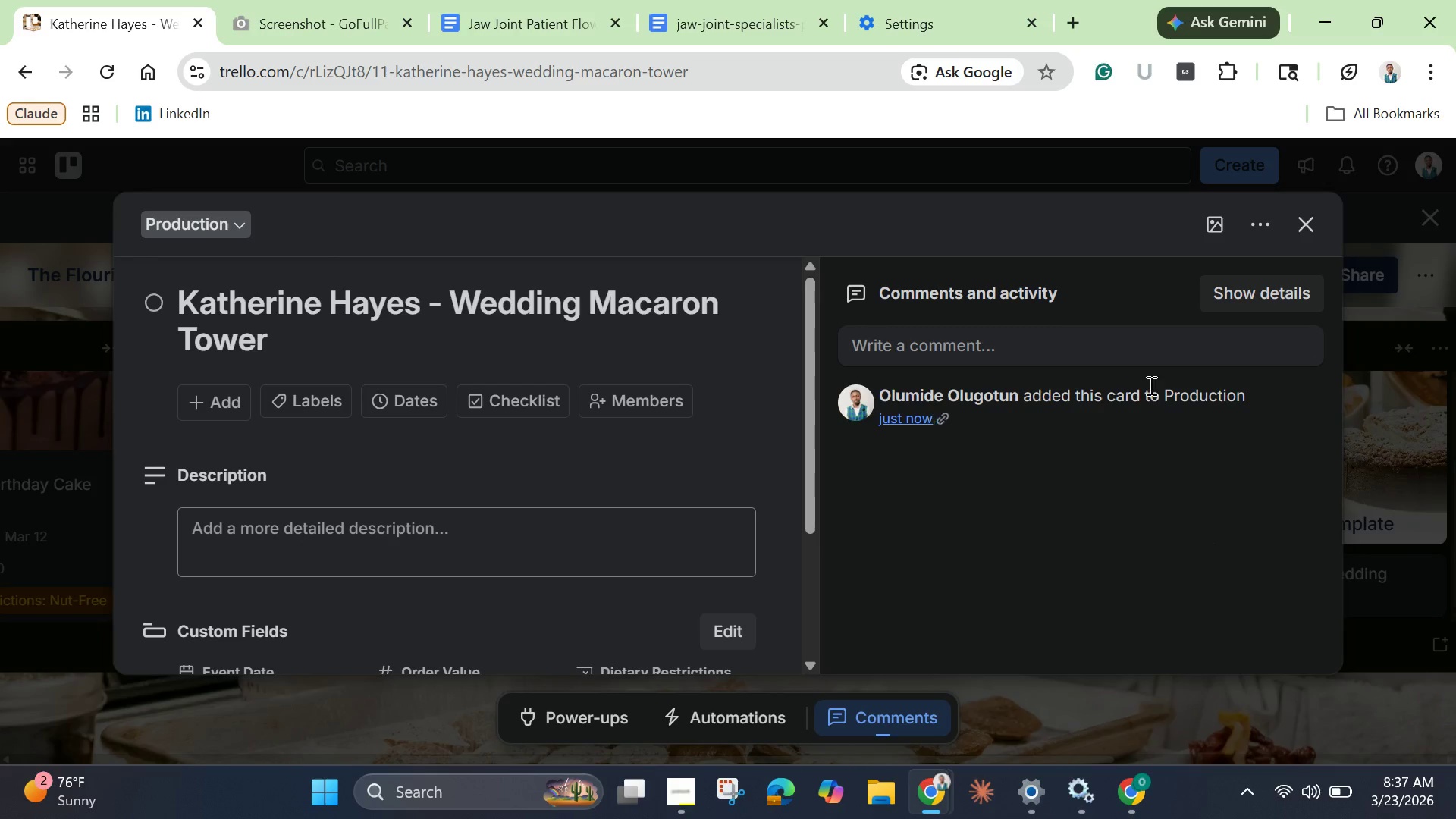 
left_click([1225, 221])
 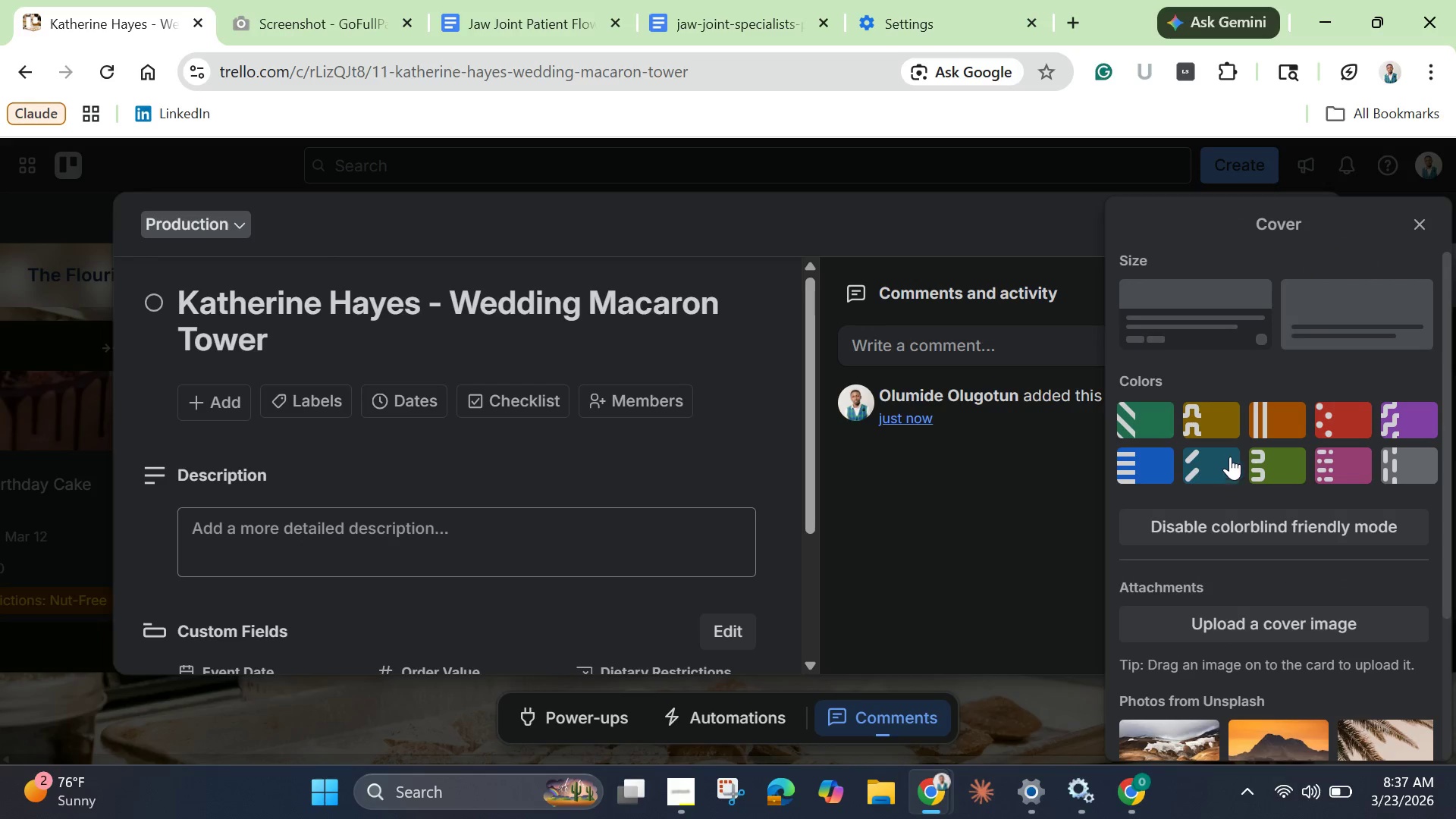 
scroll: coordinate [1282, 711], scroll_direction: down, amount: 10.0
 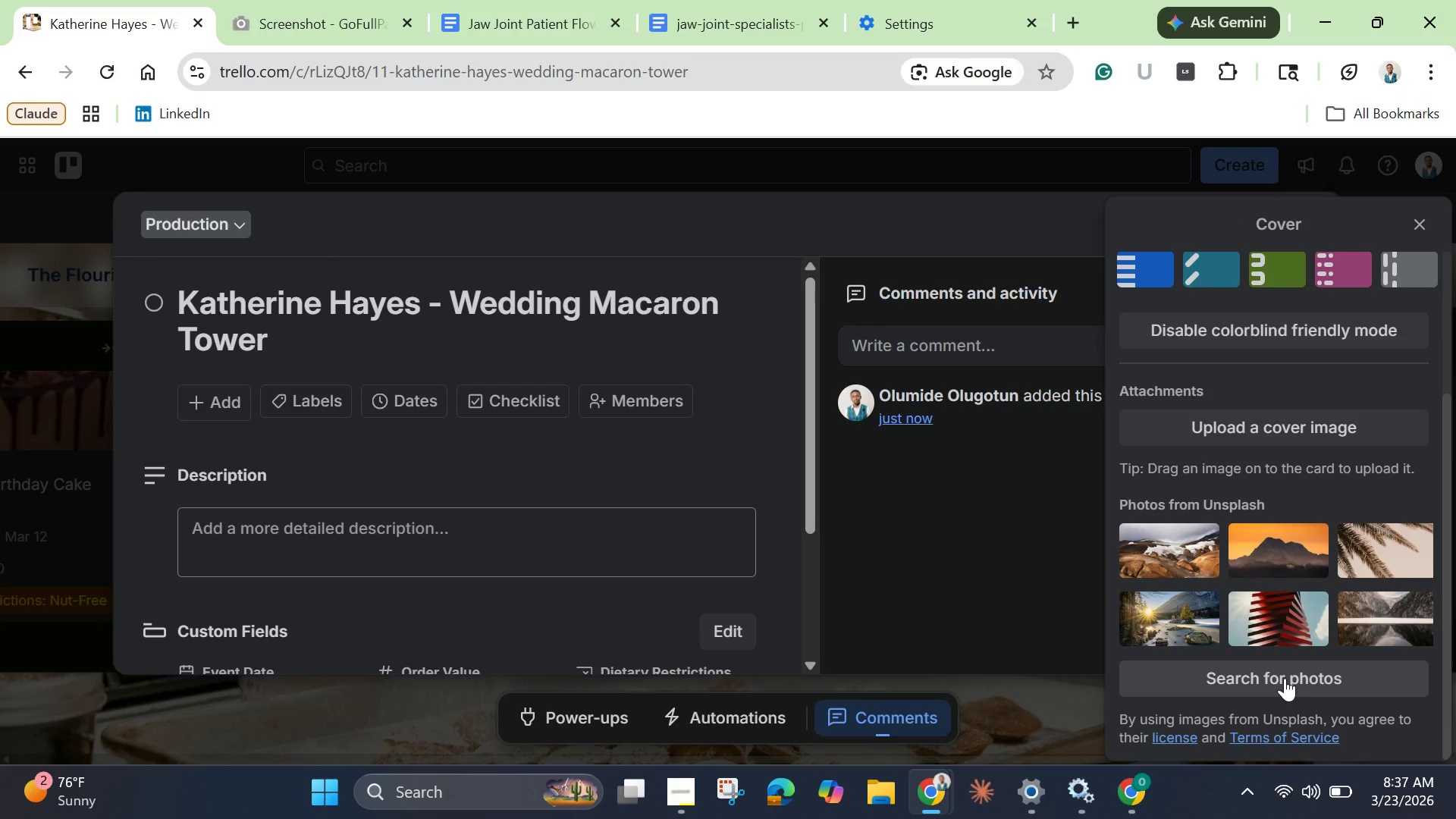 
left_click([1285, 678])
 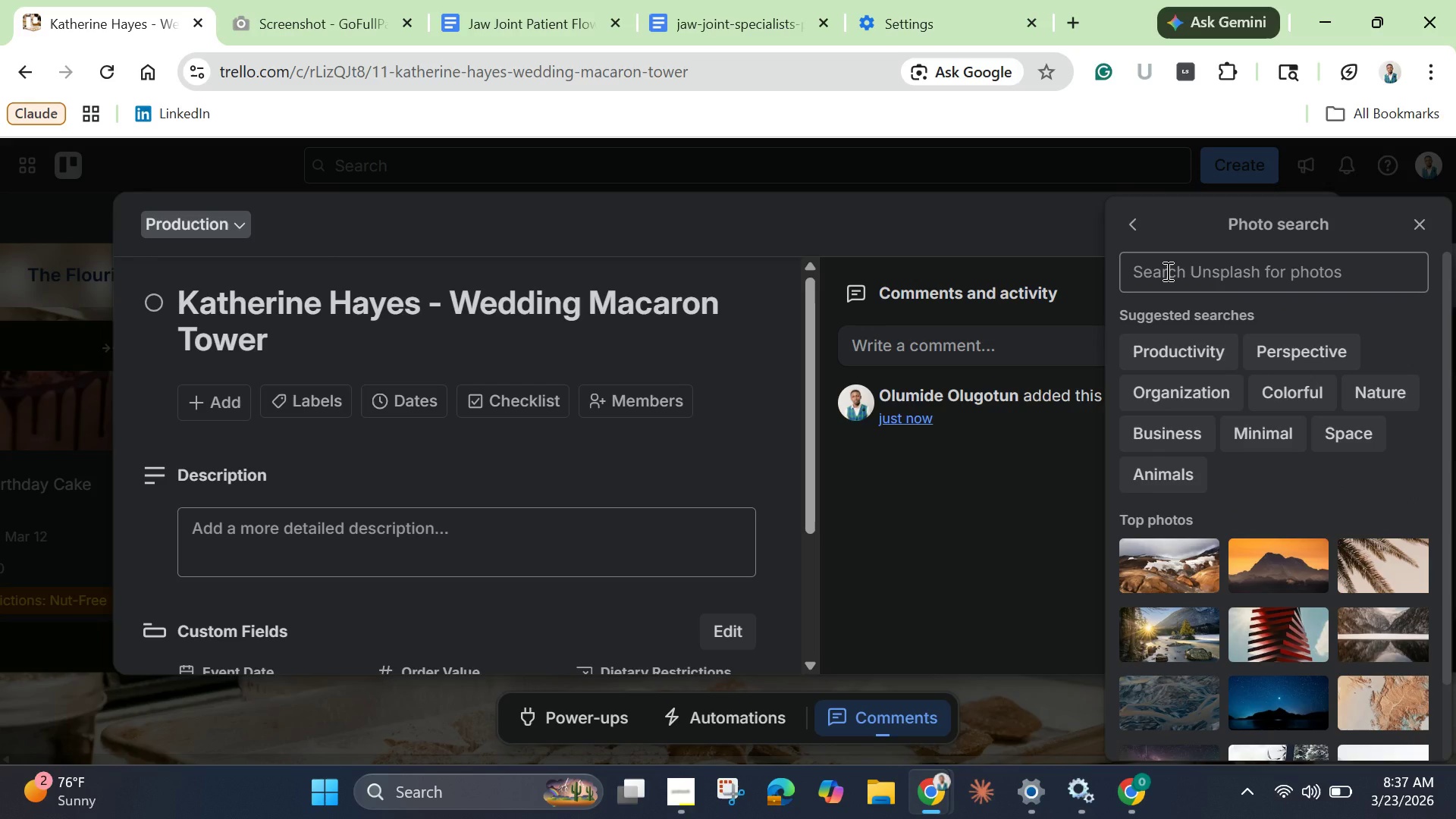 
left_click([1166, 271])
 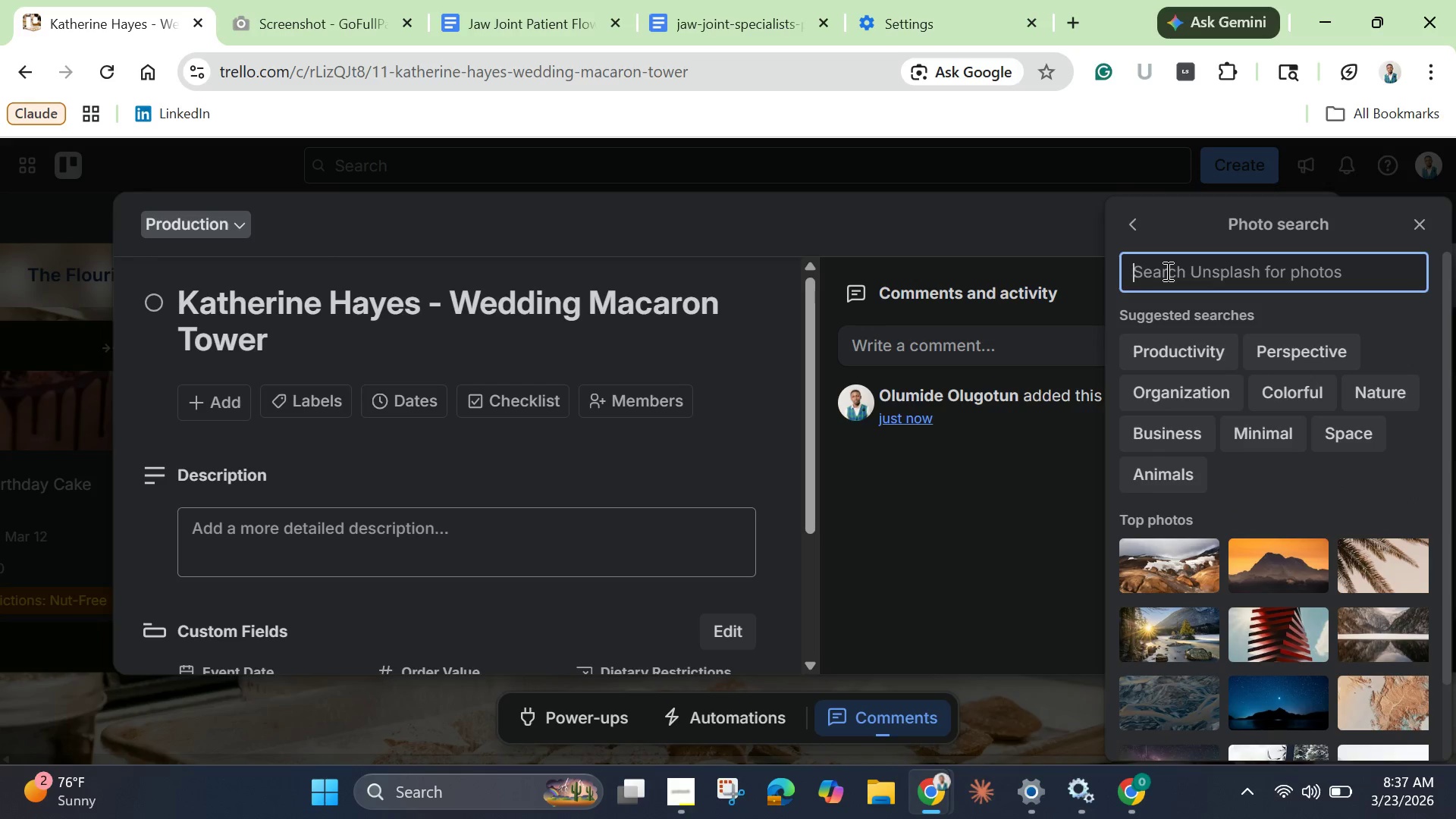 
key(Control+V)
 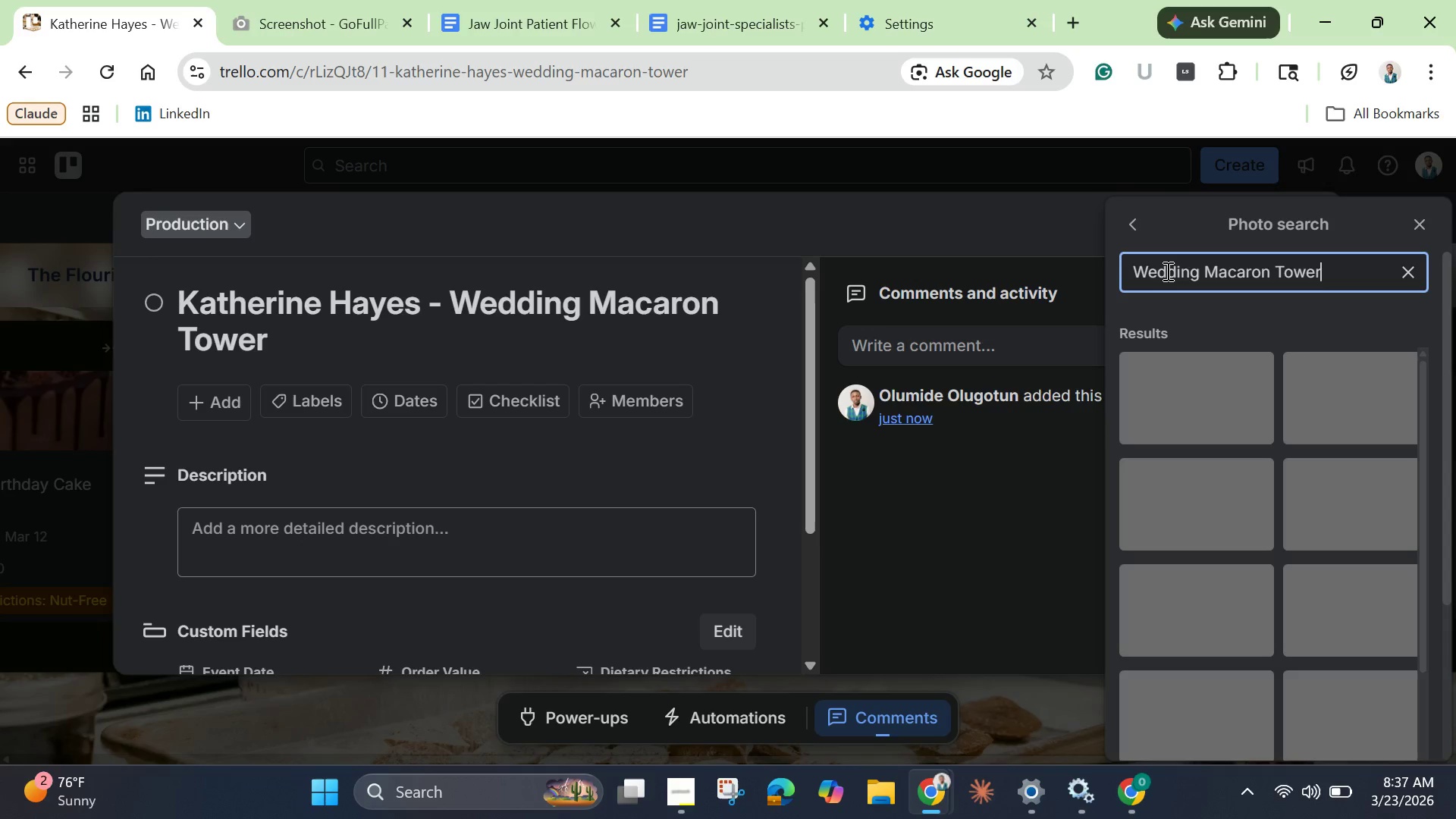 
key(Enter)
 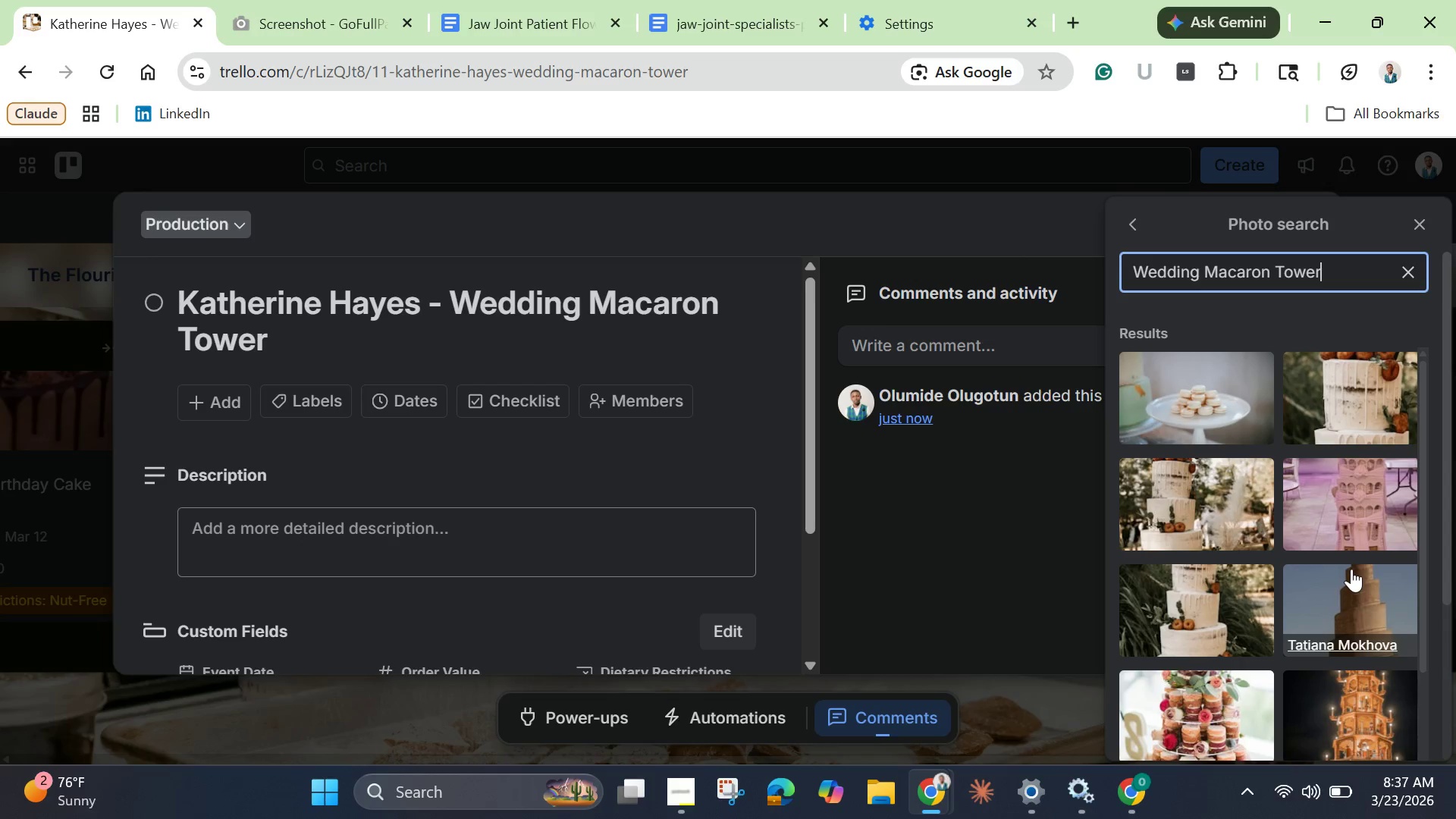 
wait(5.12)
 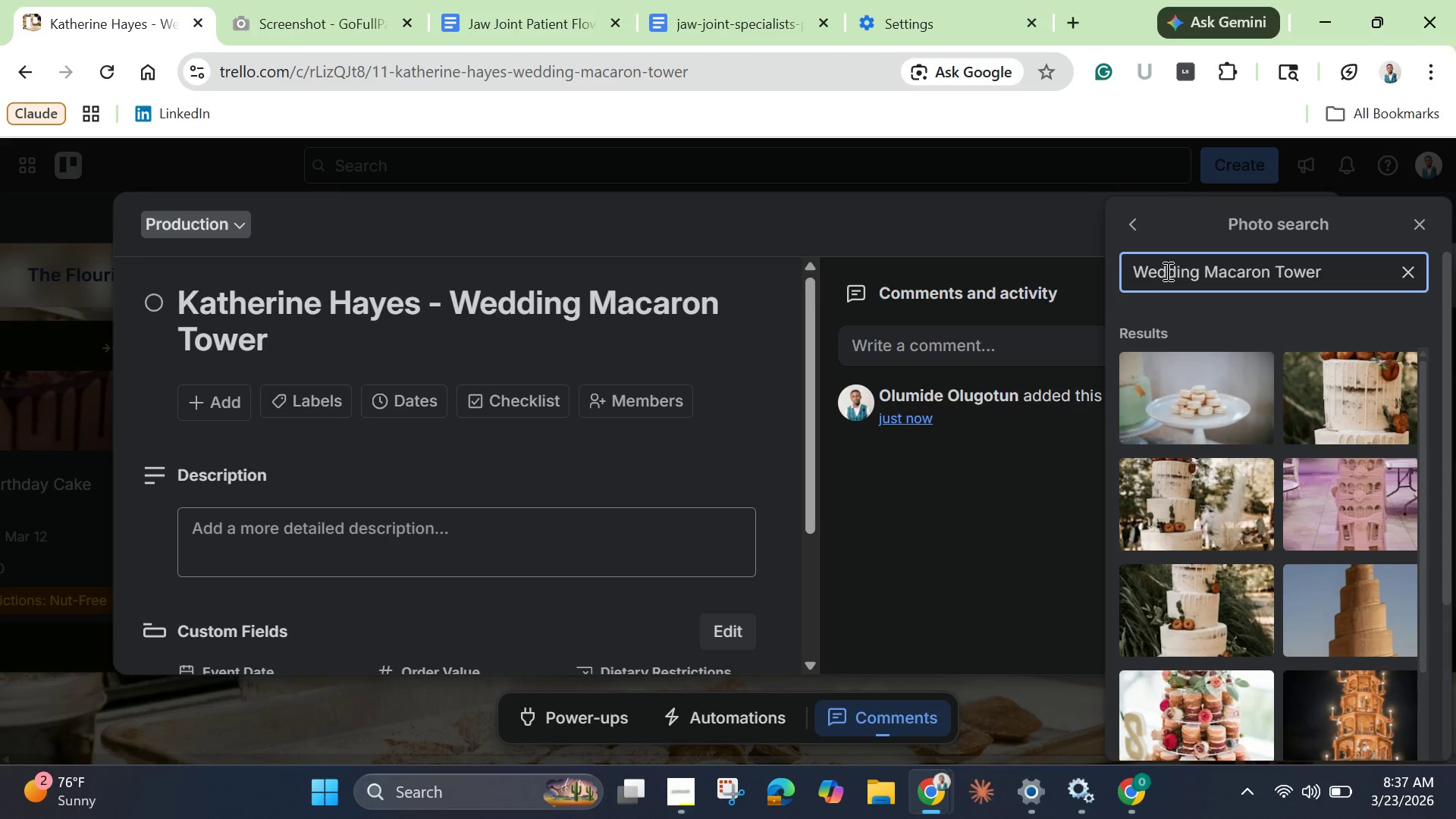 
scroll: coordinate [1351, 564], scroll_direction: down, amount: 2.0
 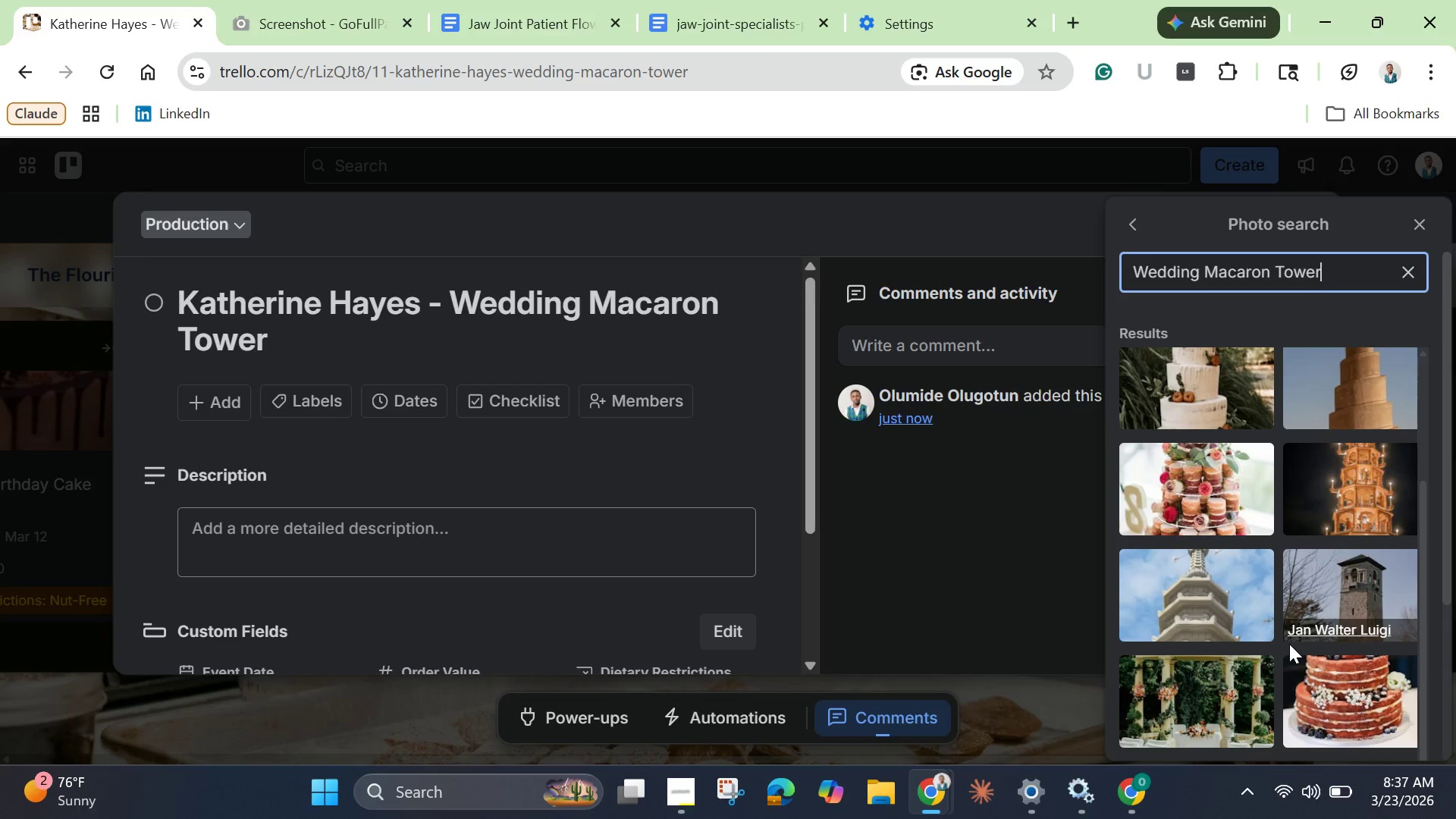 
left_click([1307, 487])
 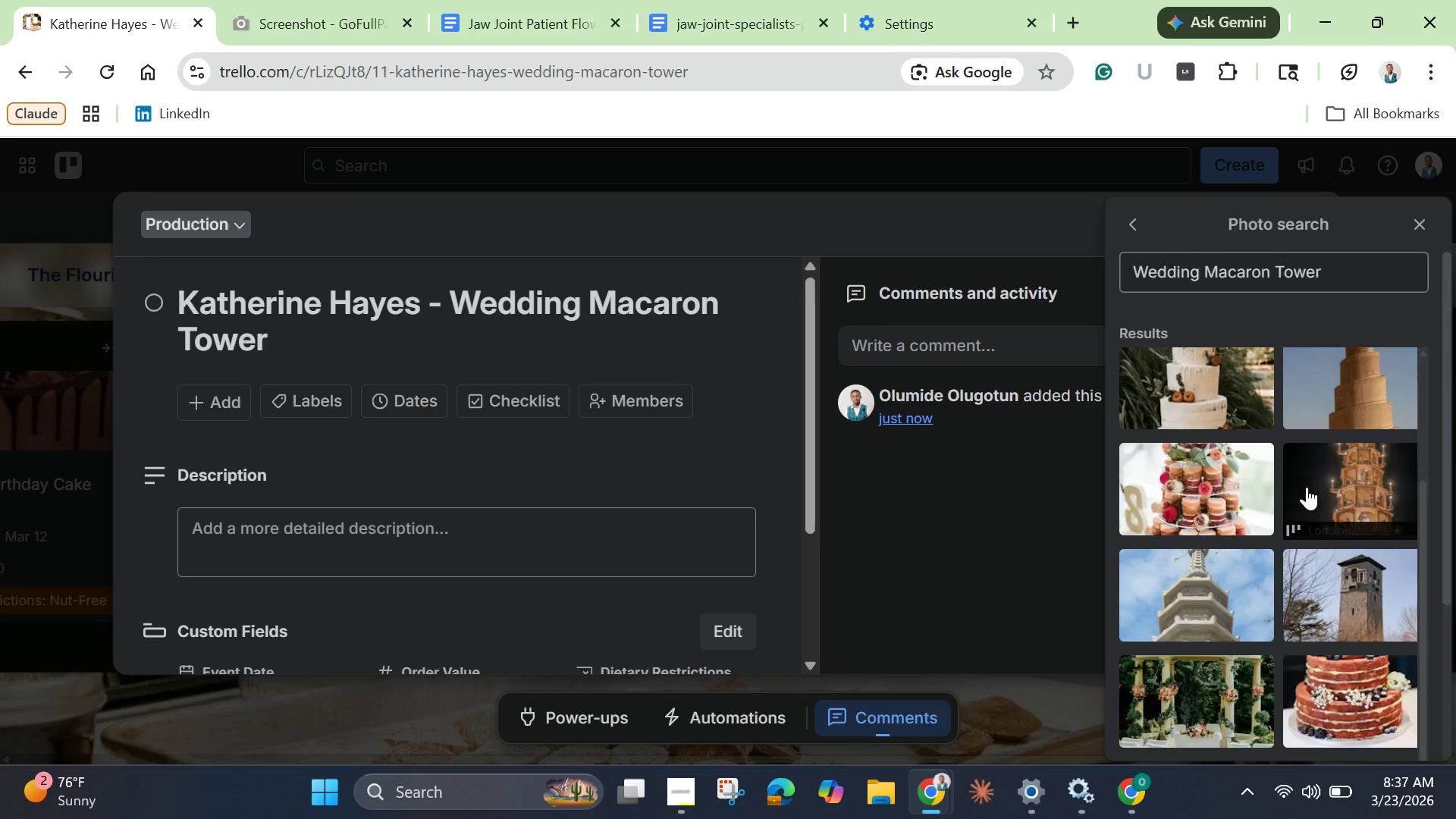 
wait(8.22)
 